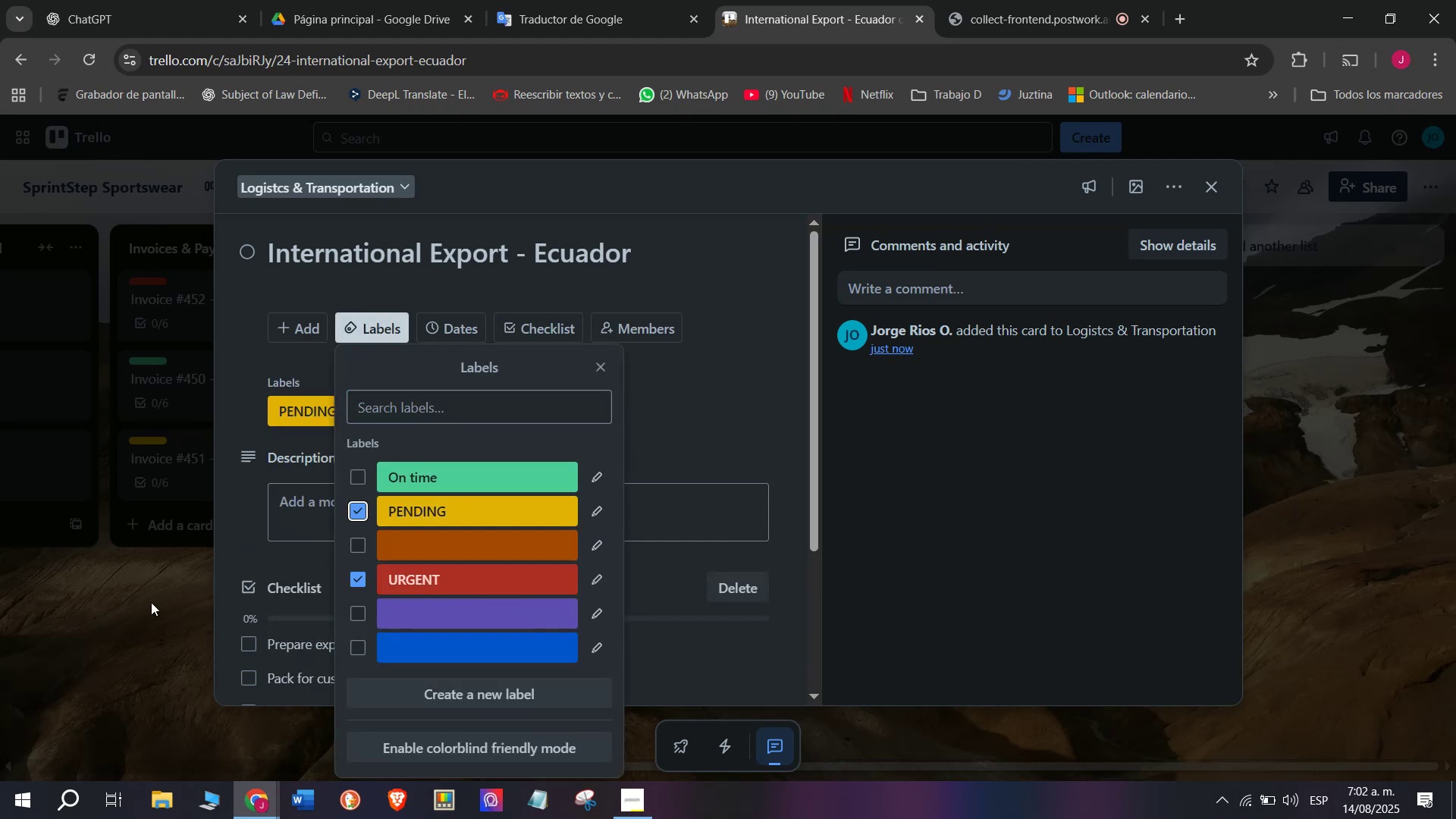 
left_click([146, 612])
 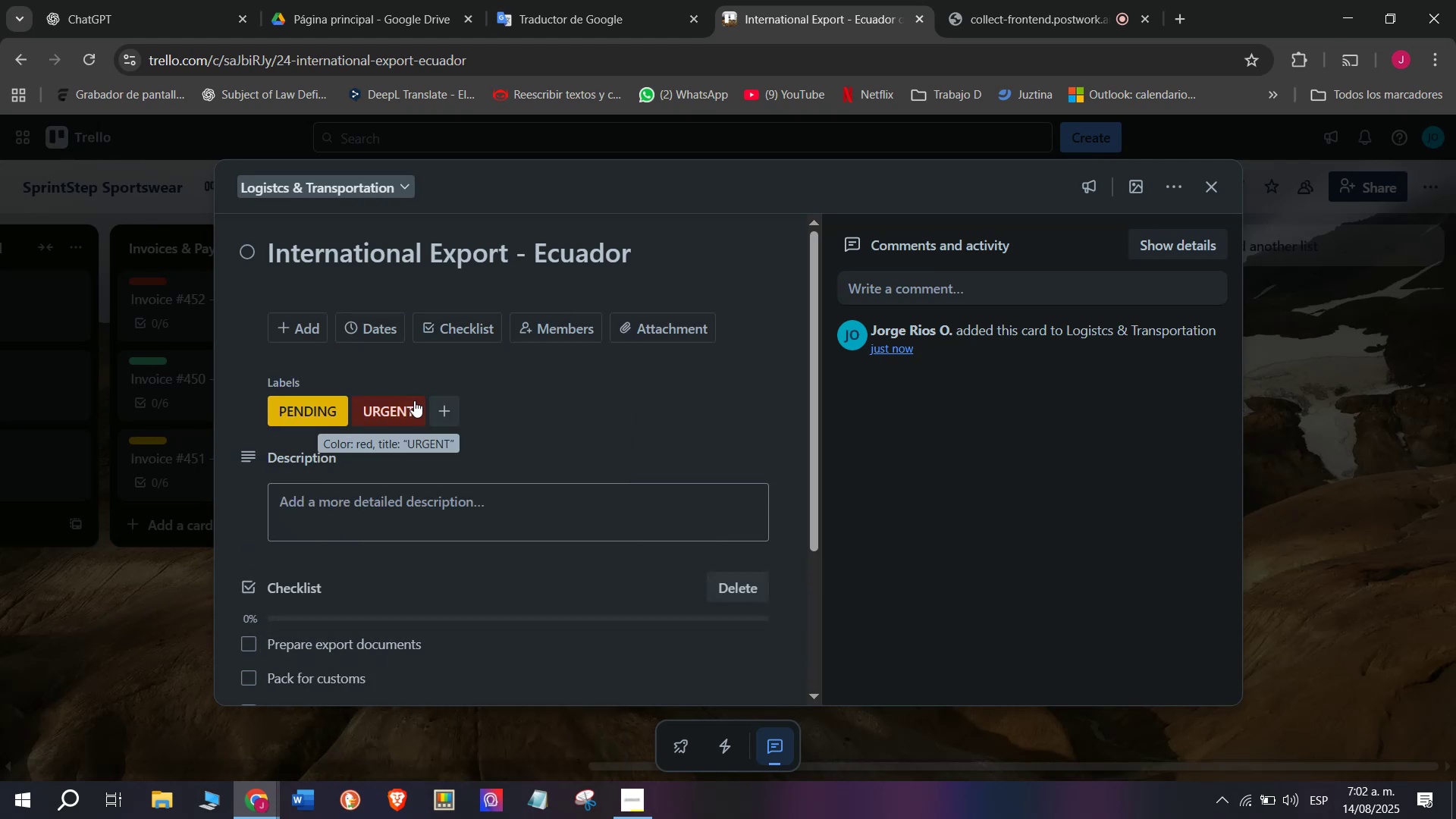 
left_click([422, 403])
 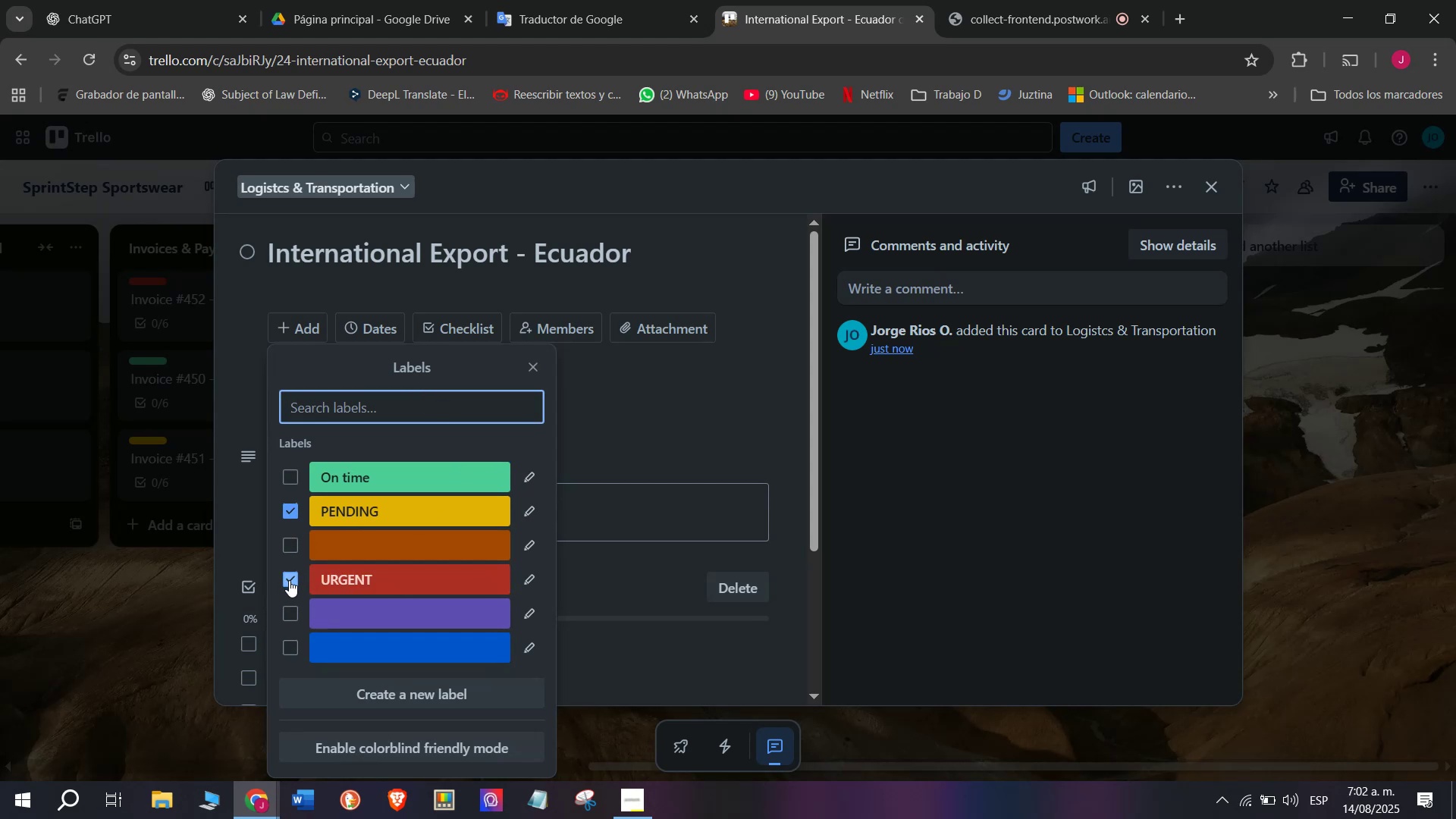 
double_click([177, 625])
 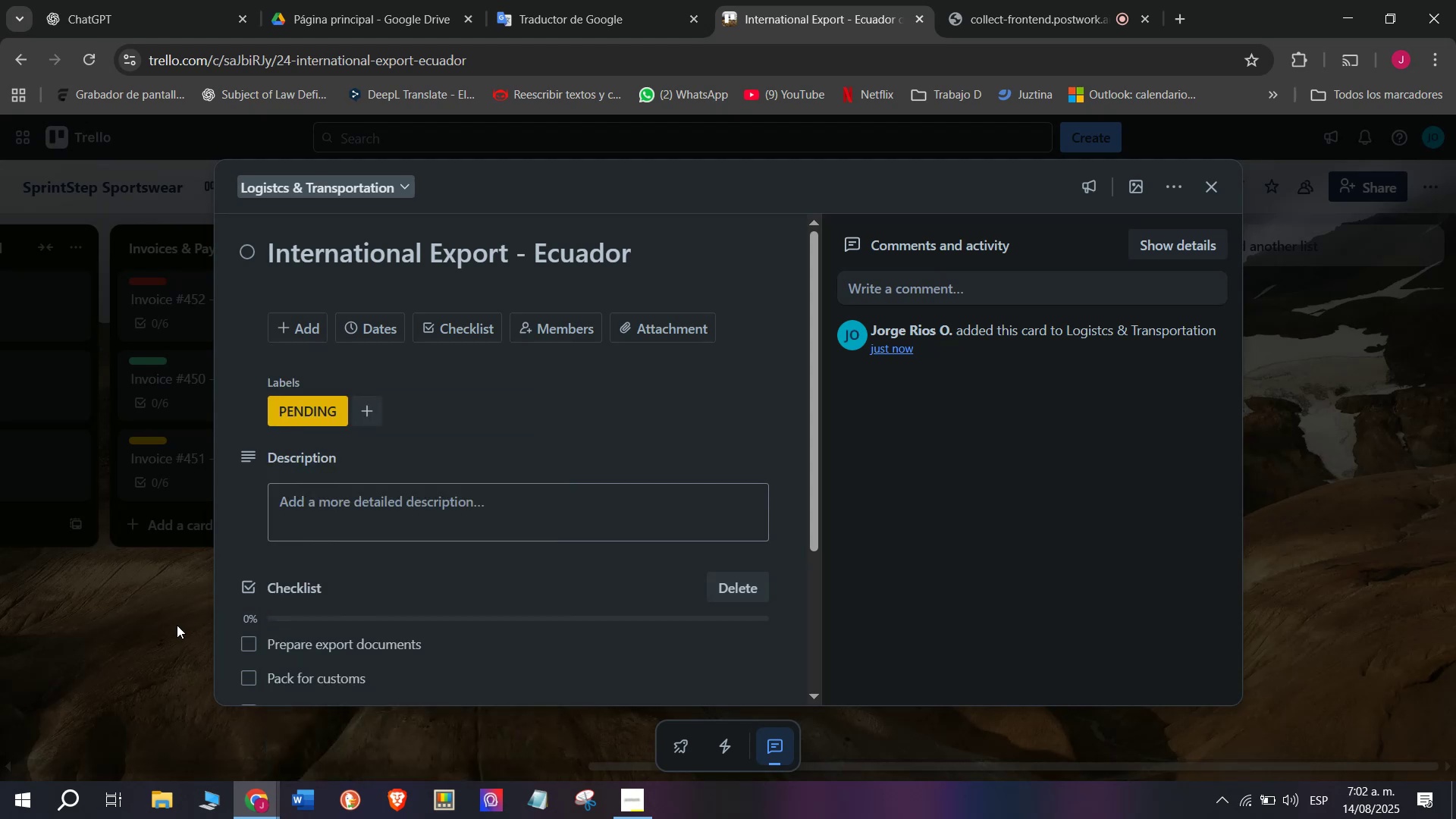 
triple_click([177, 625])
 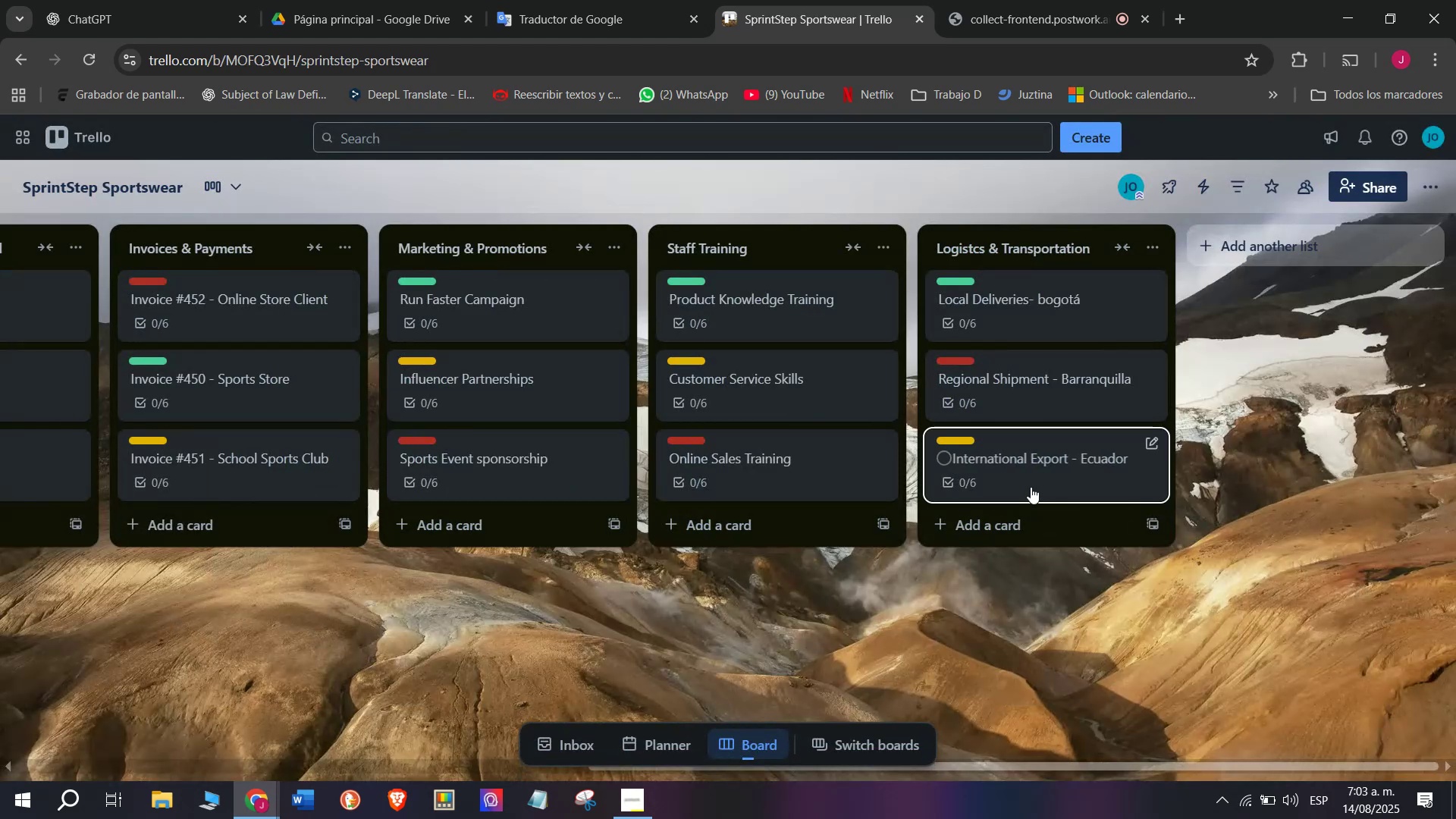 
scroll: coordinate [1128, 304], scroll_direction: down, amount: 4.0
 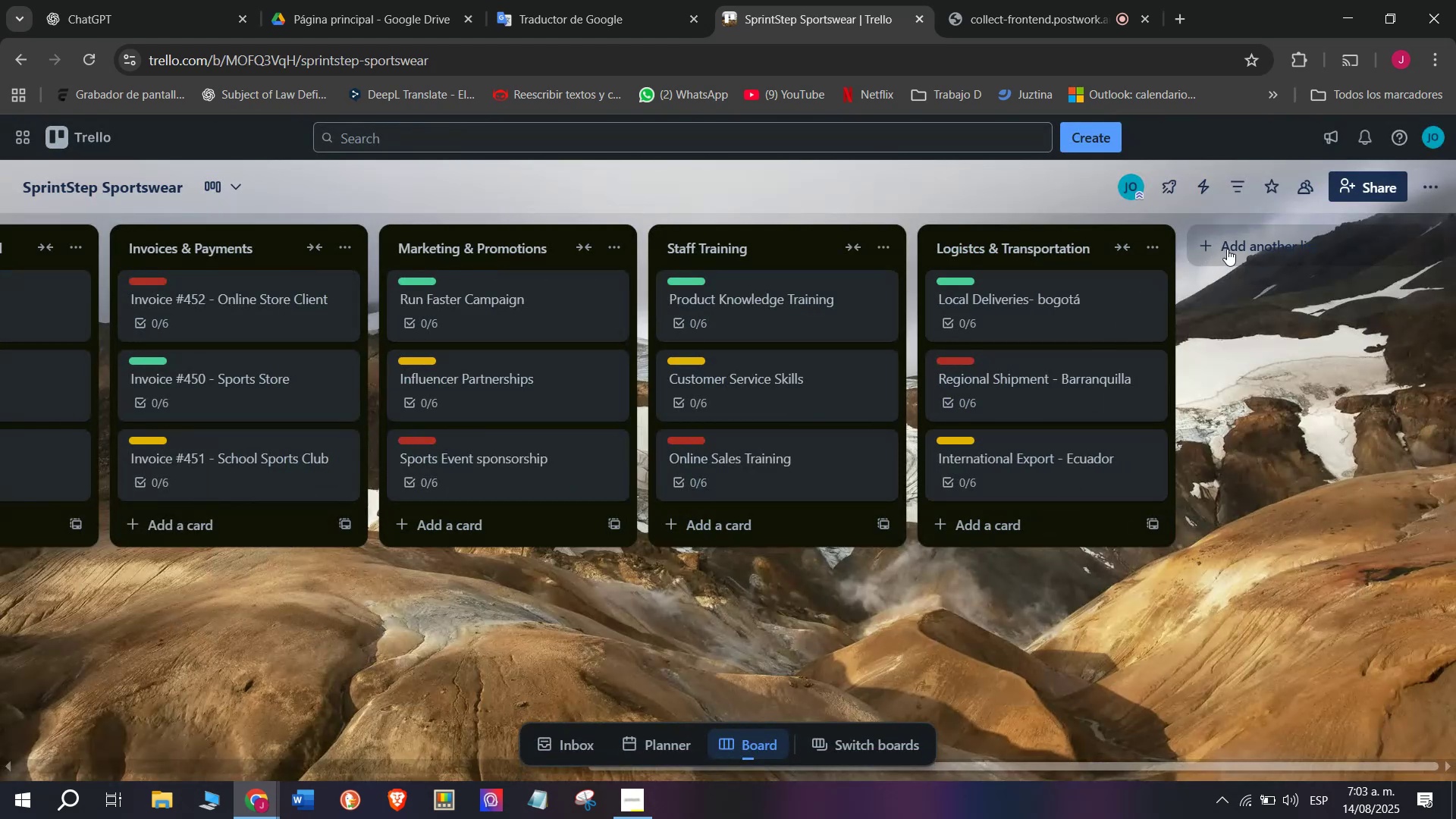 
left_click([1227, 249])
 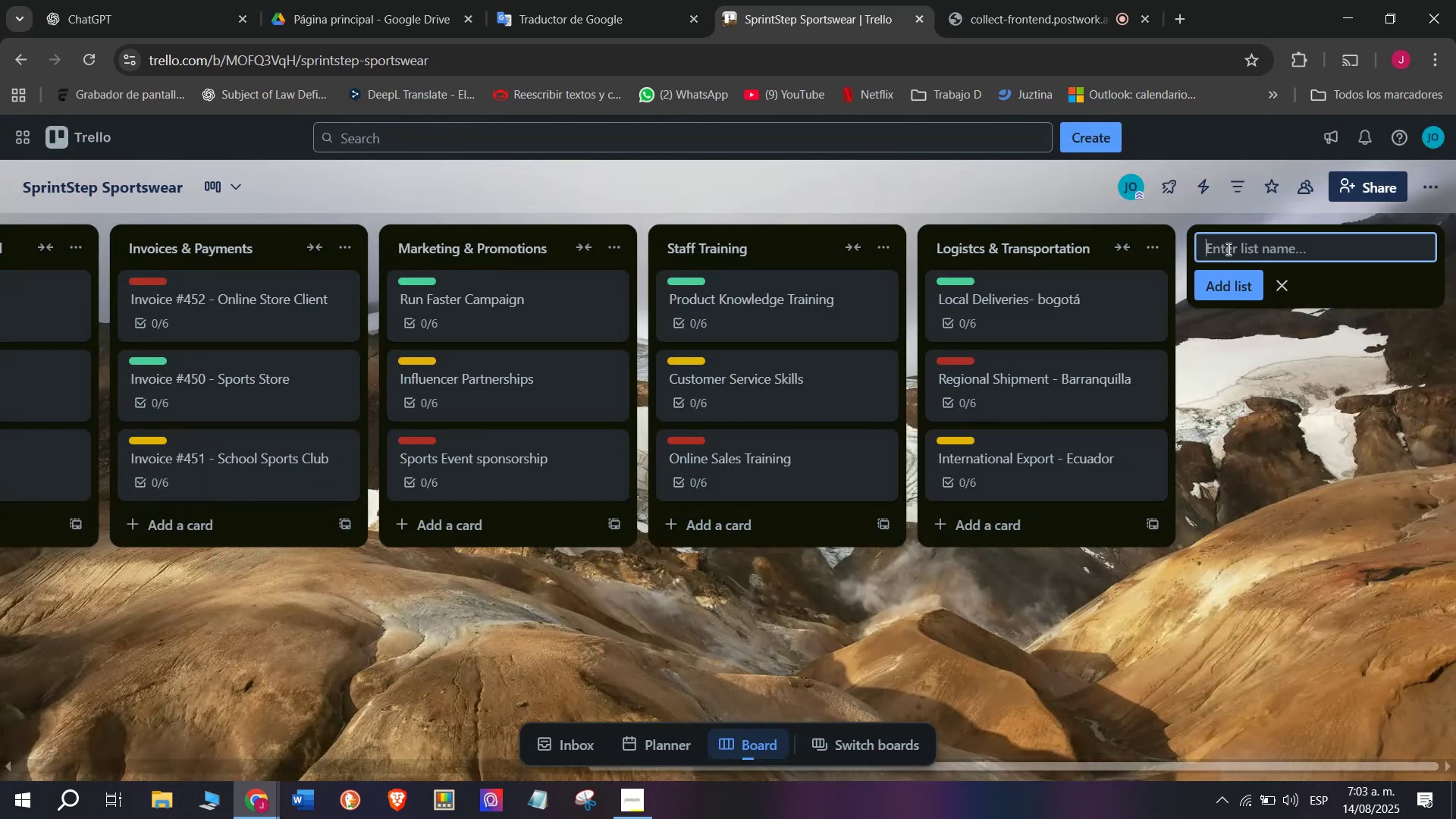 
type(Product De)
 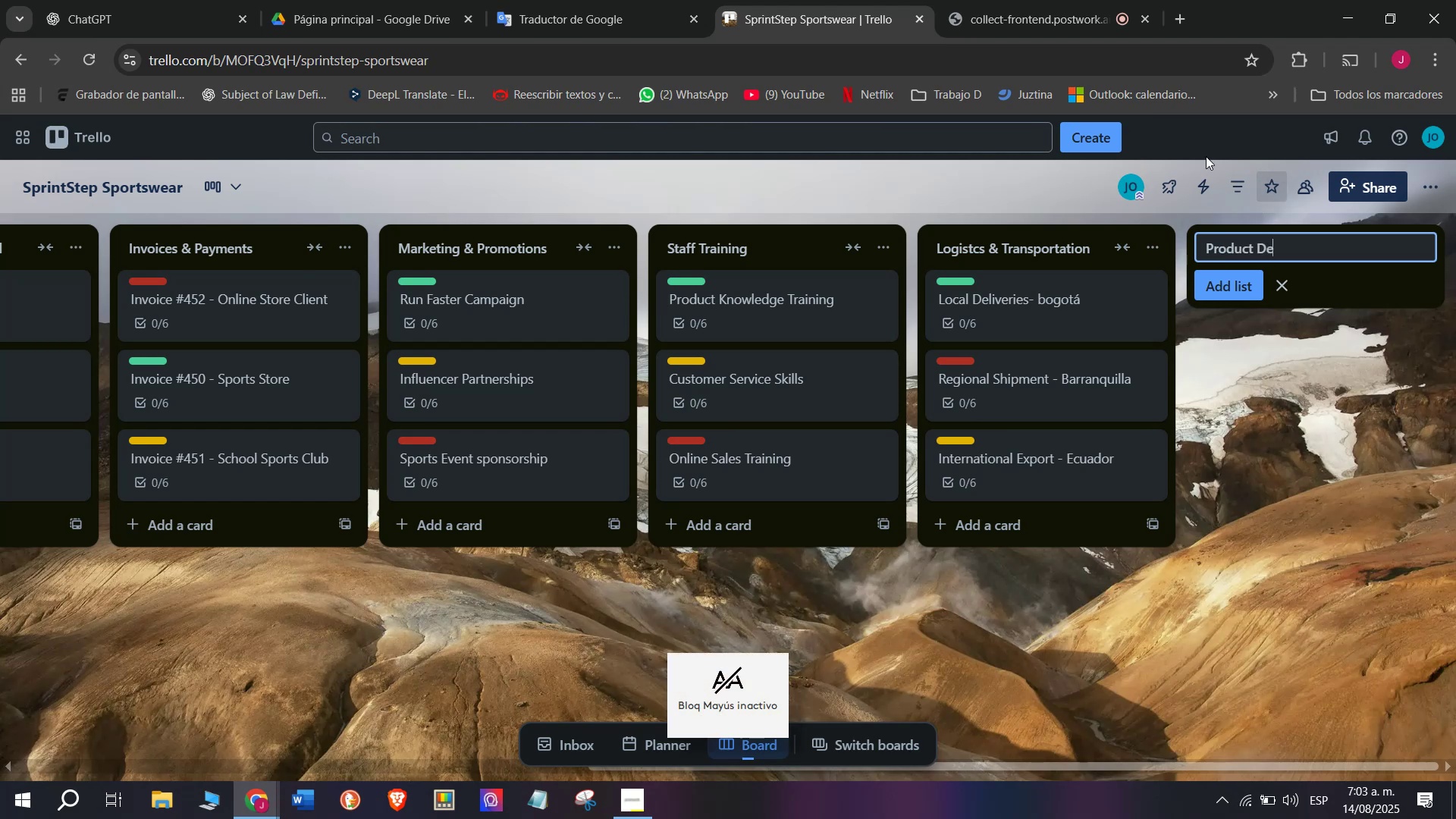 
left_click([1023, 0])
 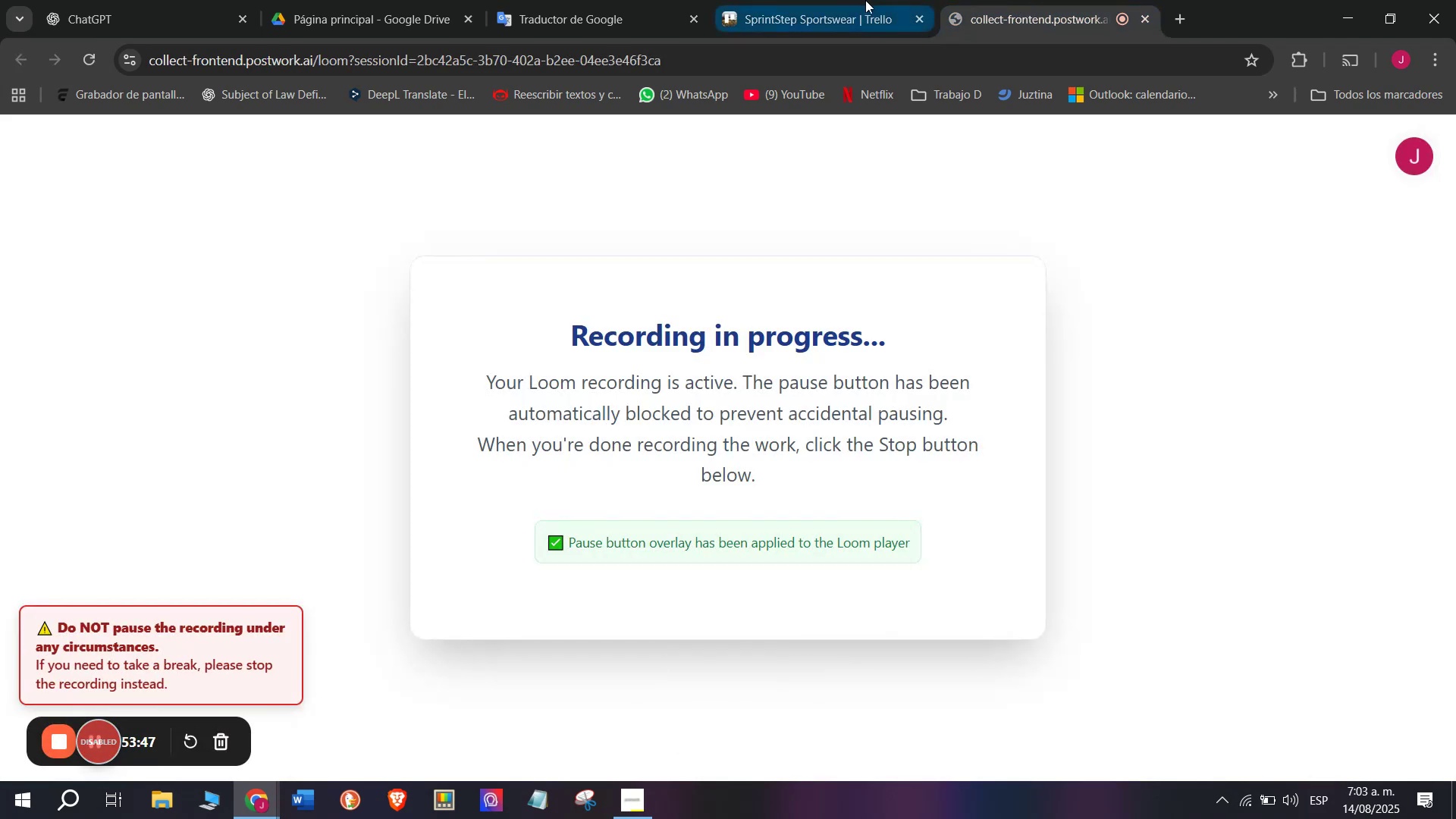 
left_click([838, 0])
 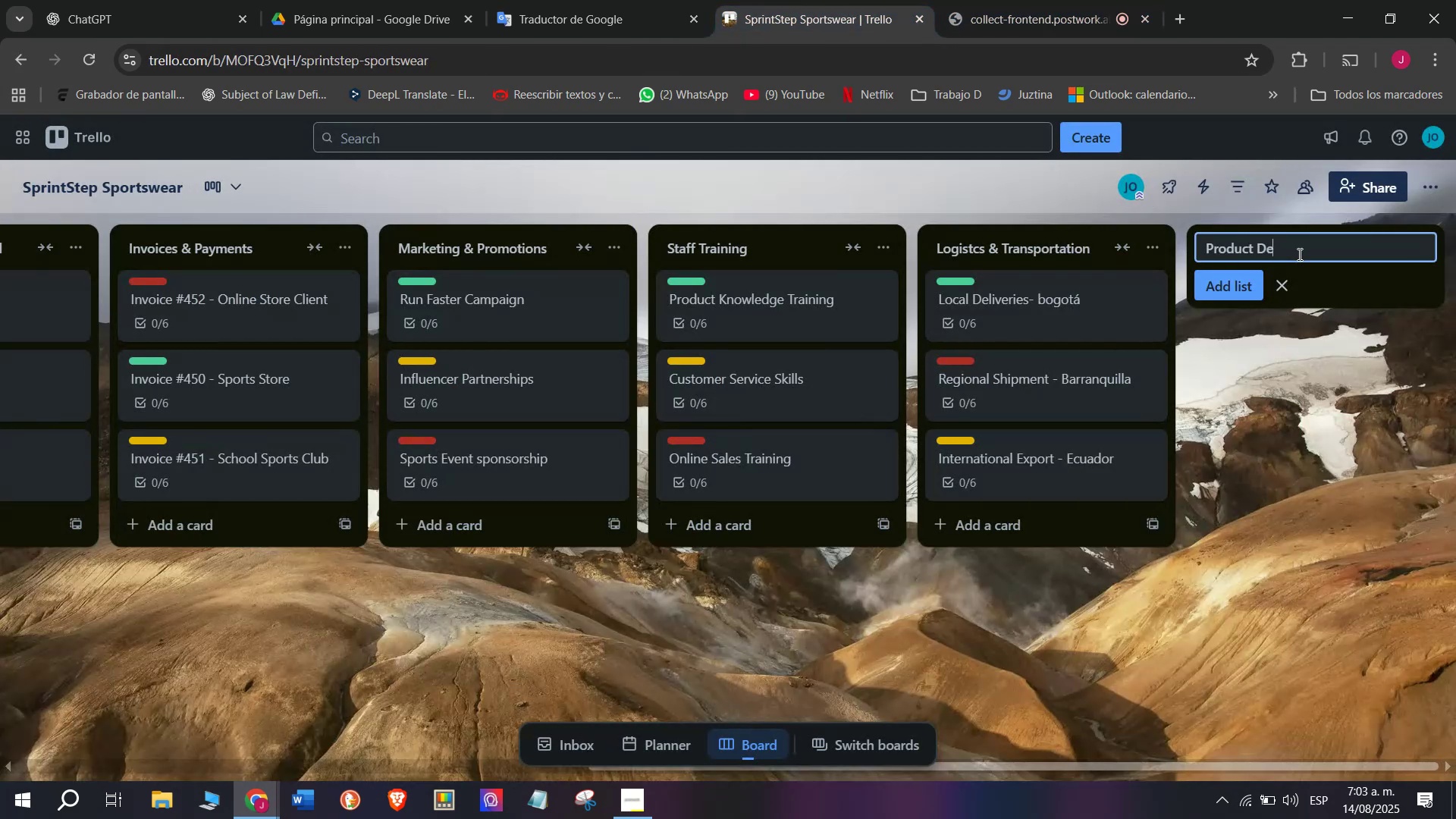 
type(lic)
key(Backspace)
type(ver)
key(Backspace)
key(Backspace)
key(Backspace)
key(Backspace)
key(Backspace)
type(velop)
 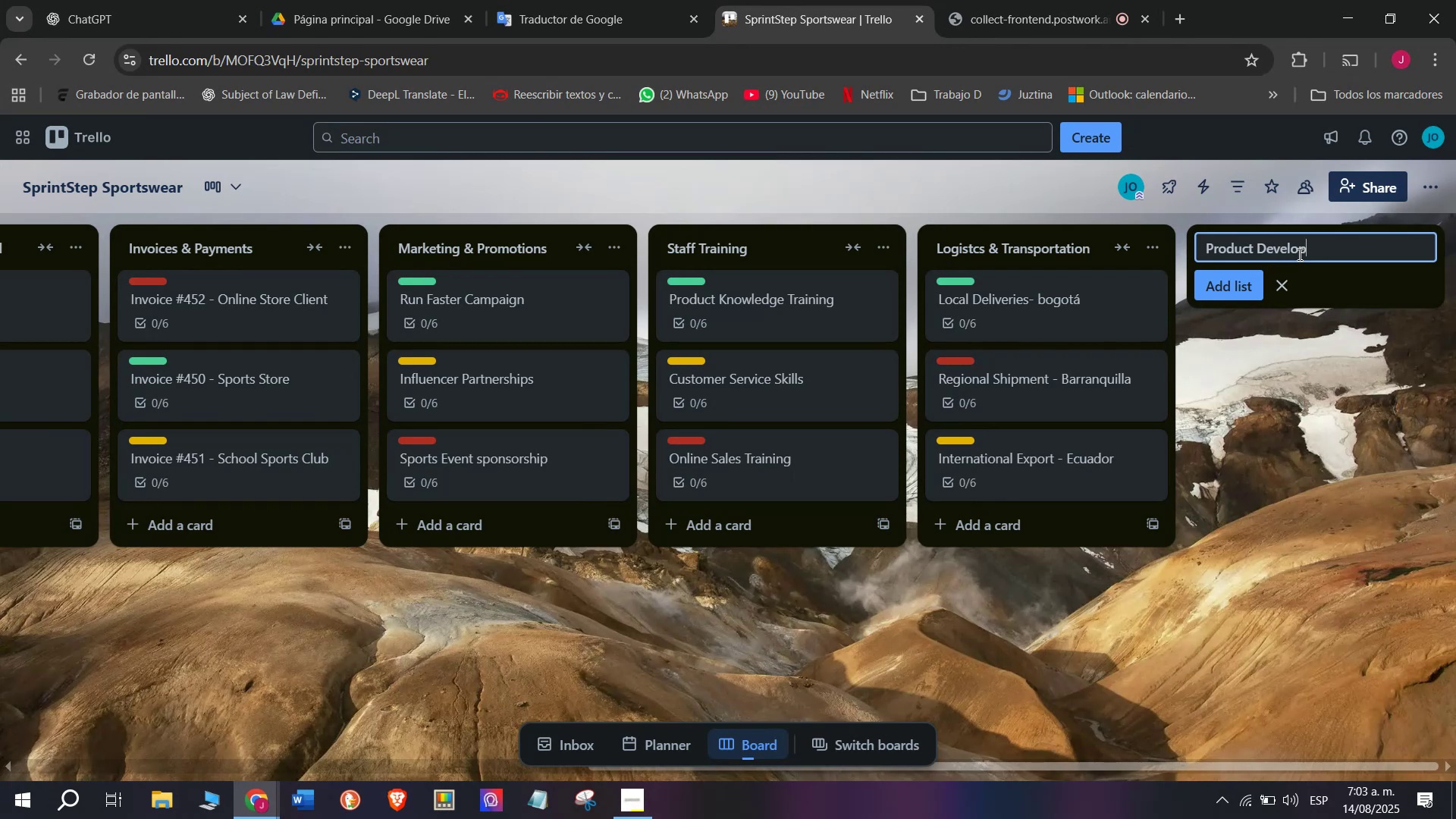 
type(ment ^ i)
key(Backspace)
type(Innovation)
 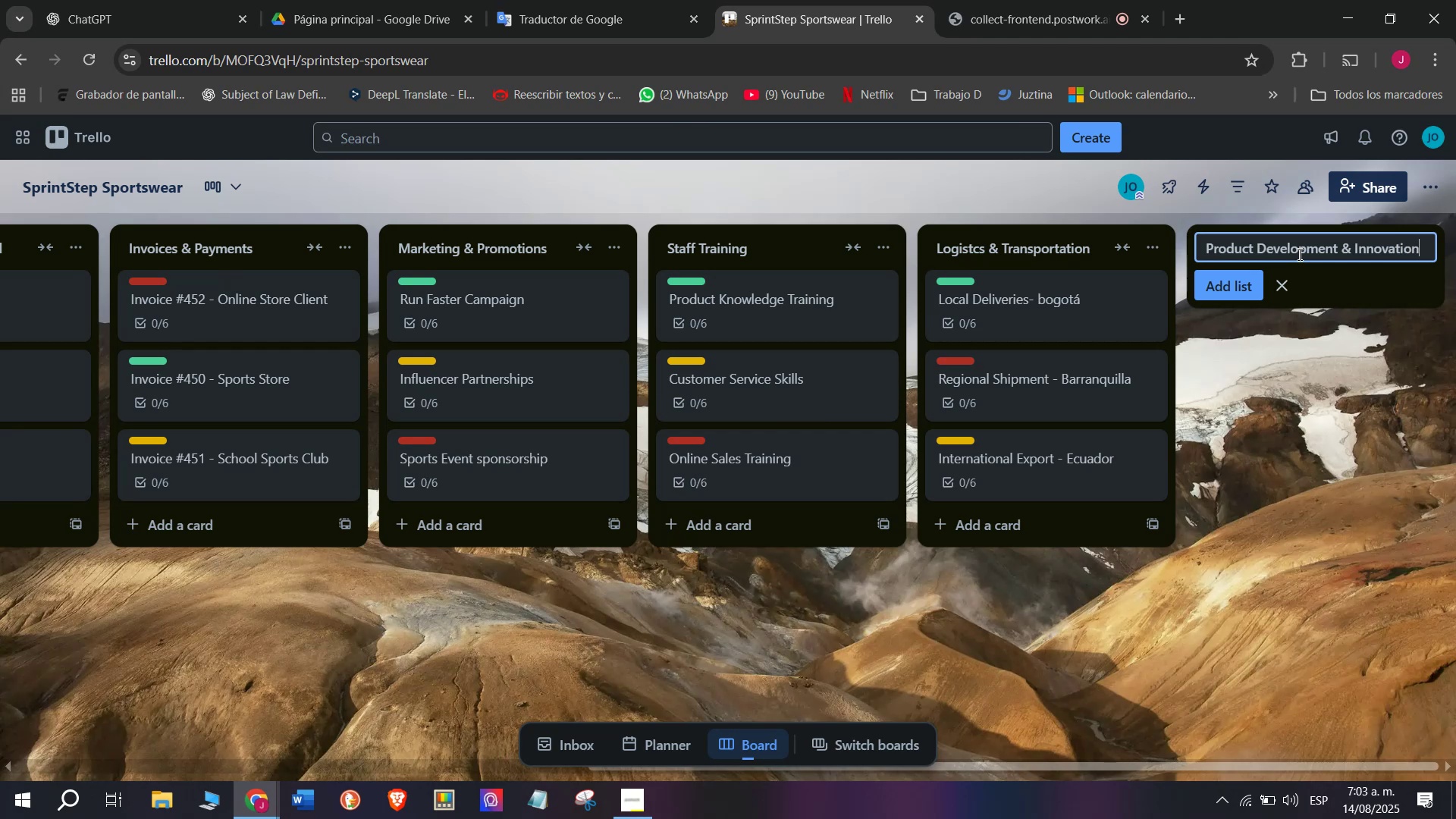 
key(Enter)
 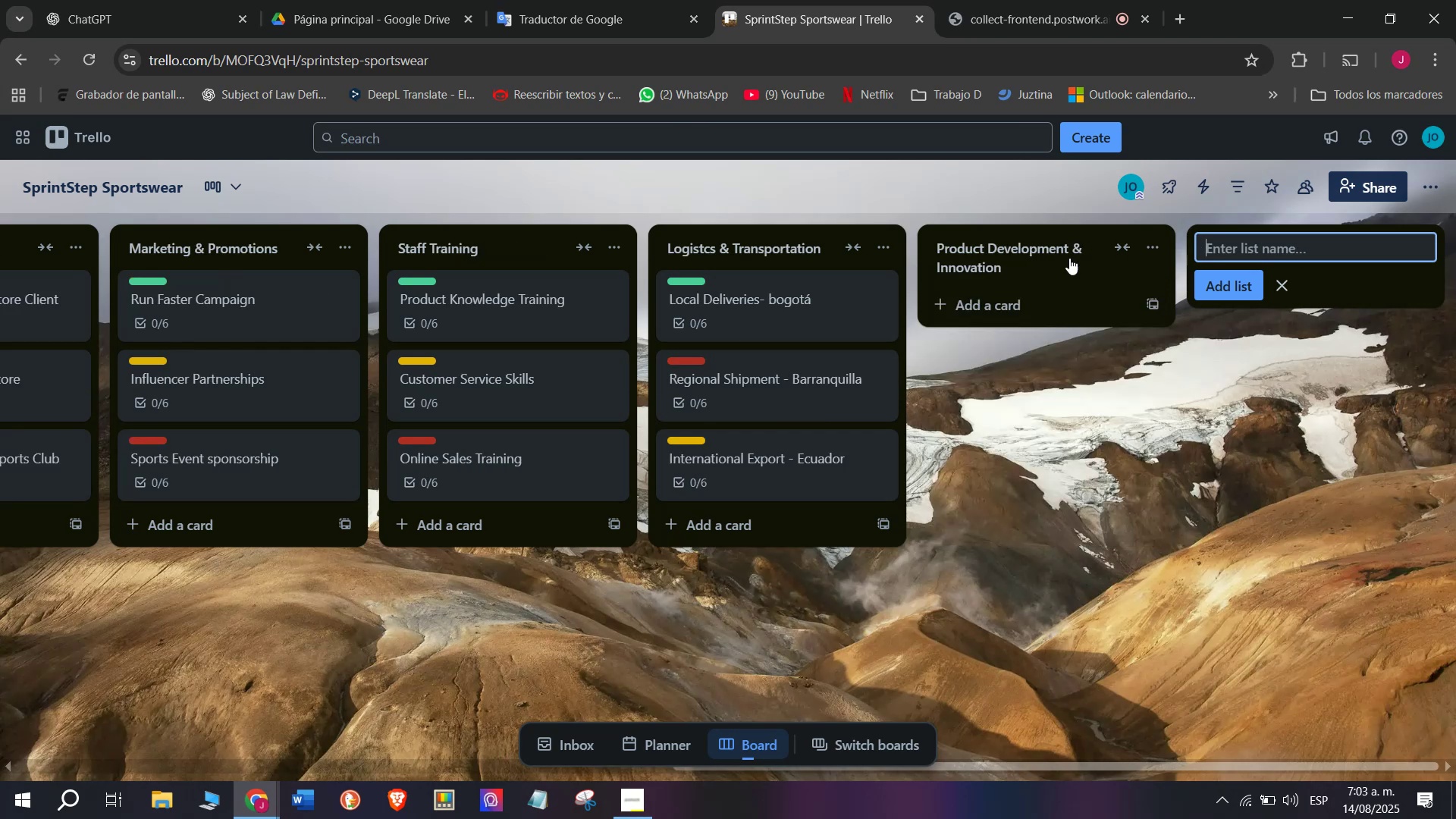 
left_click([1091, 320])
 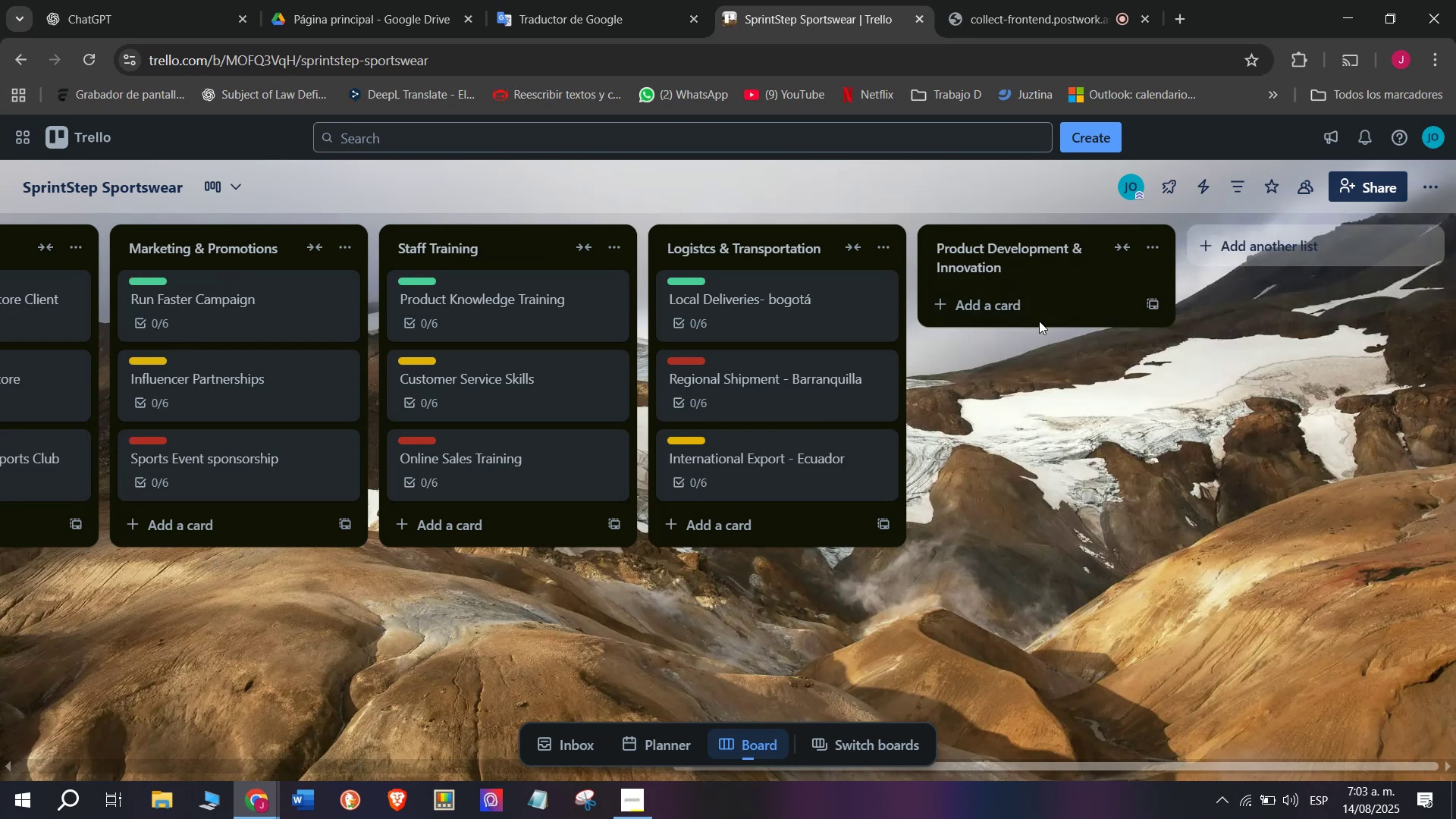 
left_click([1037, 302])
 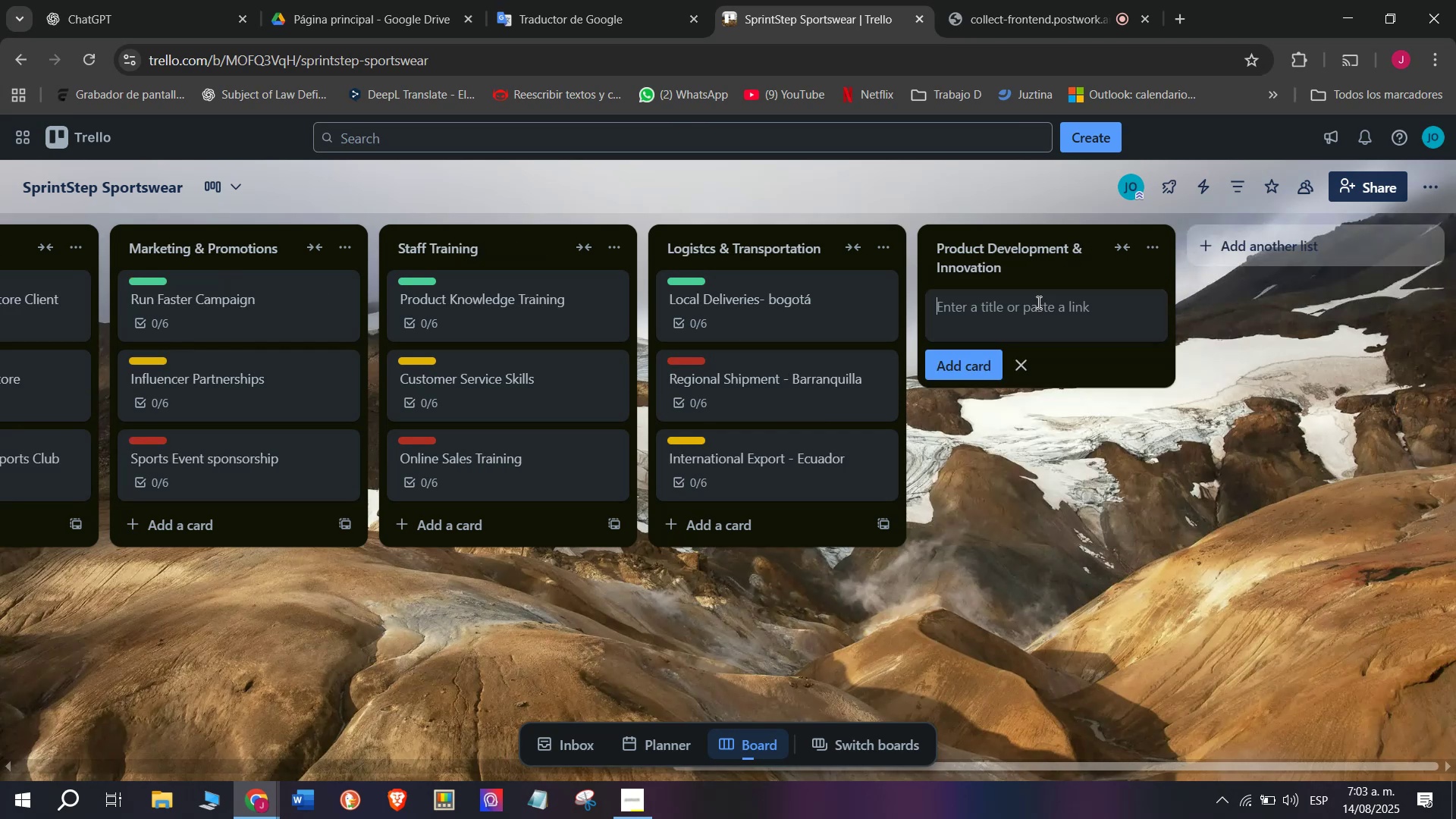 
type(Eco- )
key(Backspace)
type(f)
key(Backspace)
type(Friendly Materials Project)
 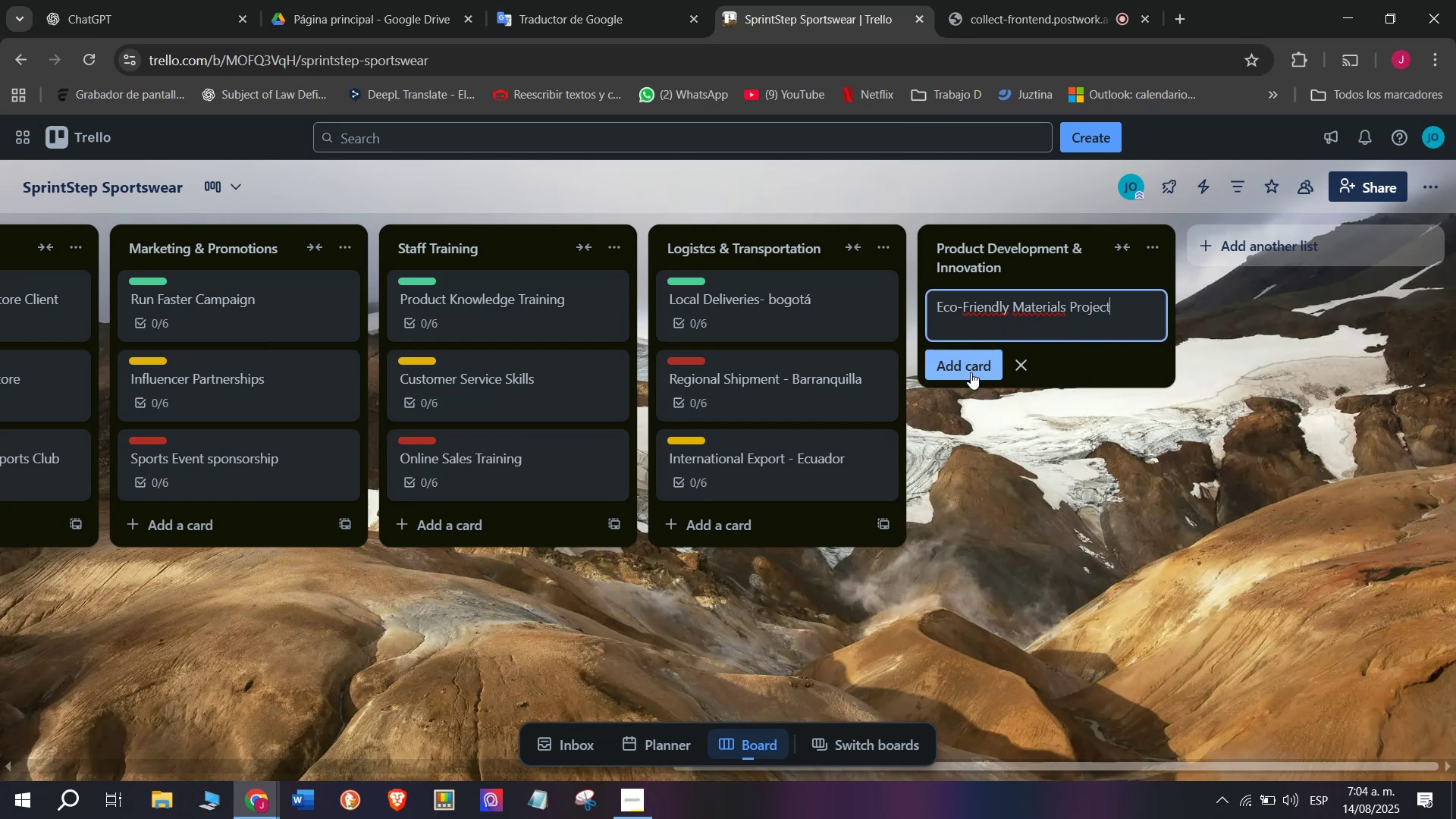 
left_click([971, 372])
 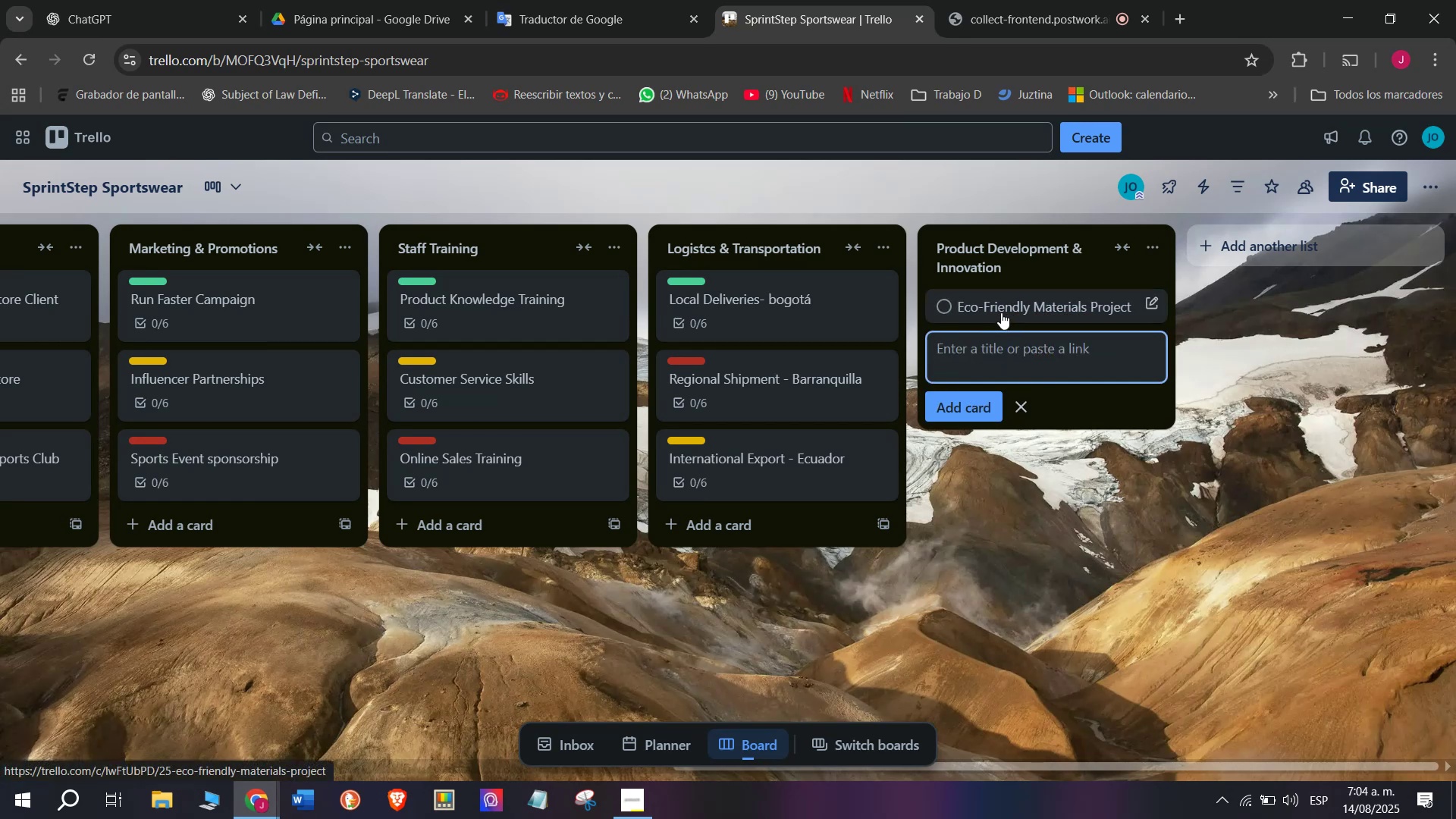 
left_click([1001, 312])
 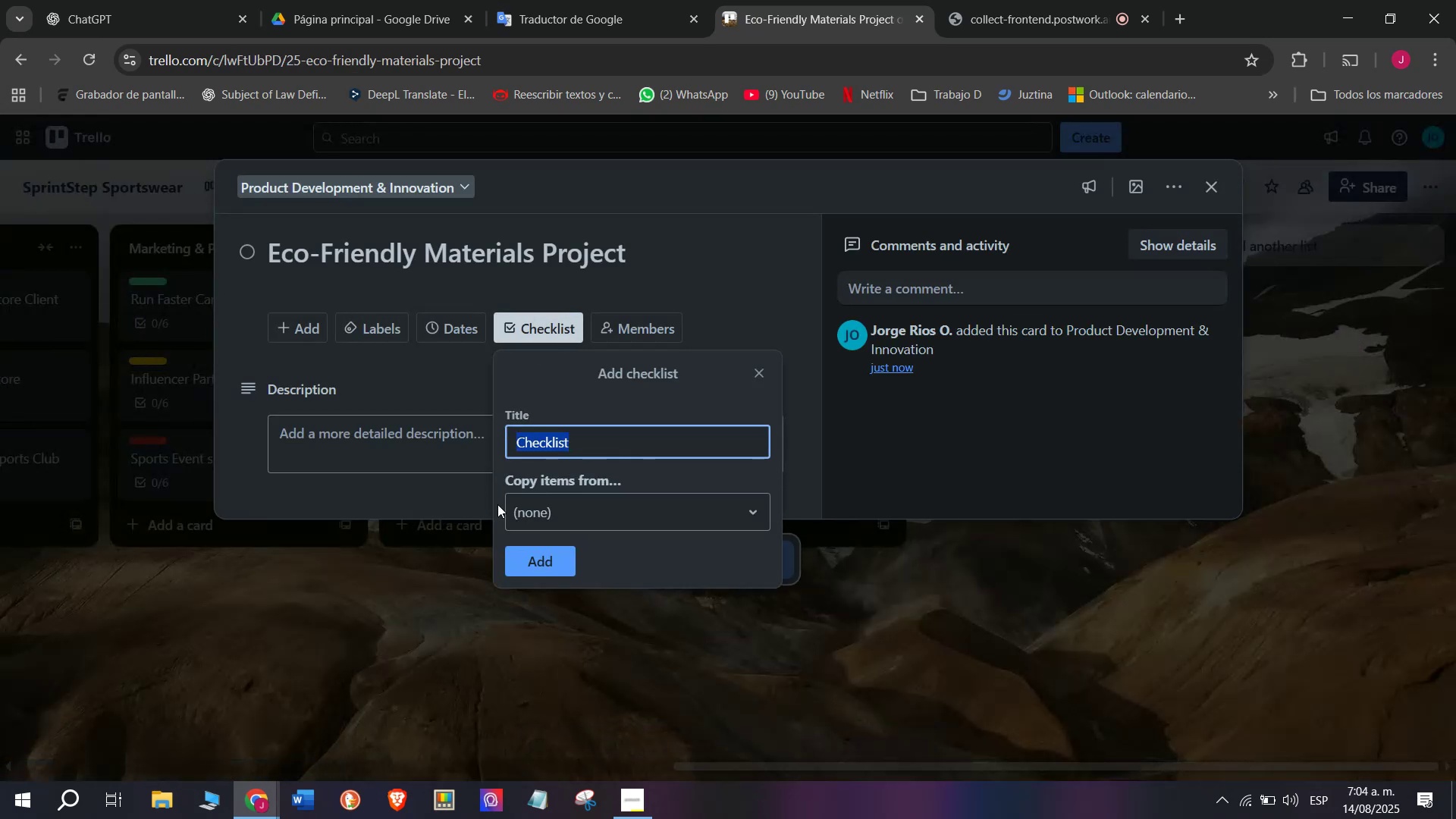 
left_click([541, 551])
 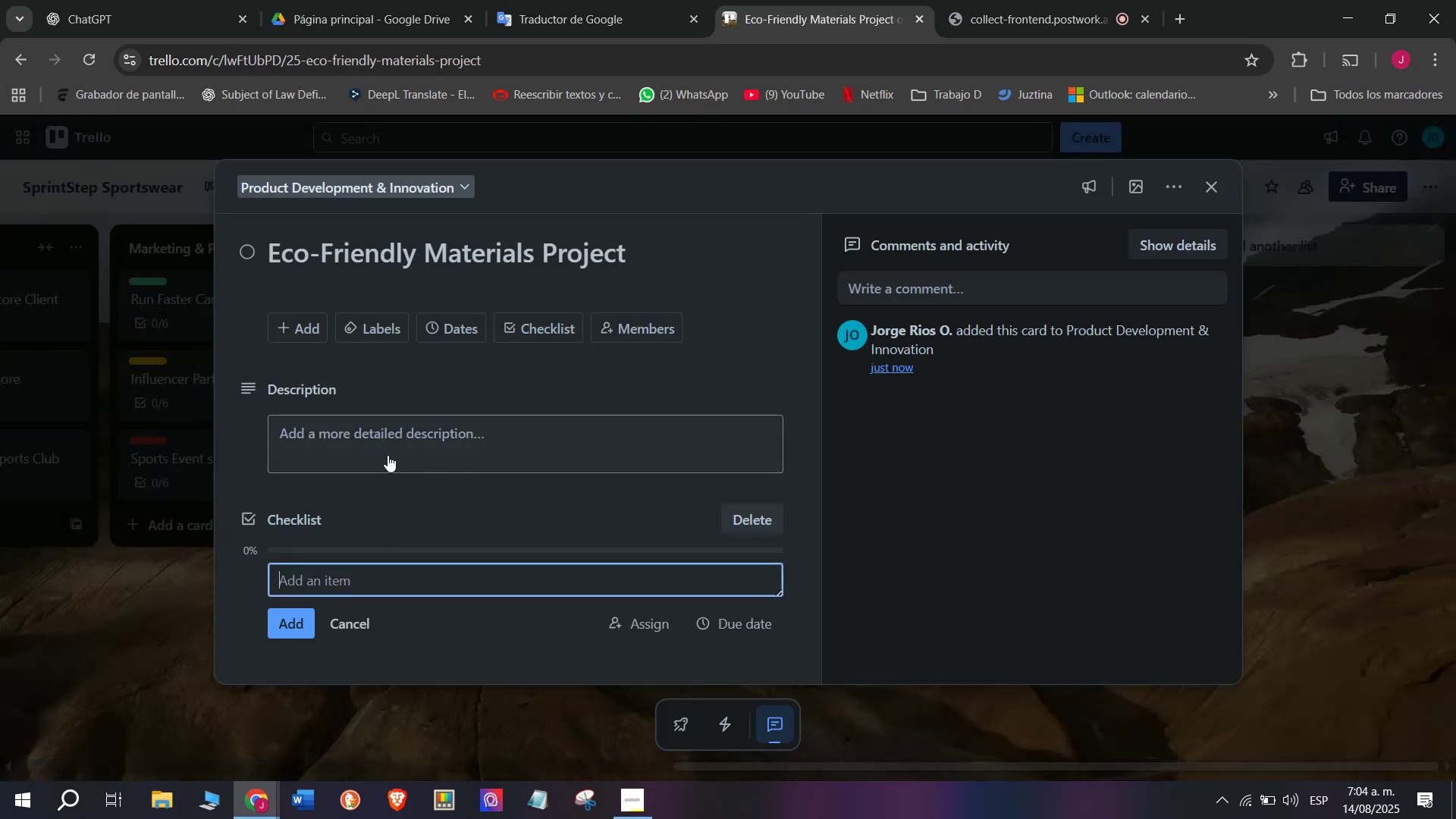 
scroll: coordinate [388, 455], scroll_direction: down, amount: 3.0
 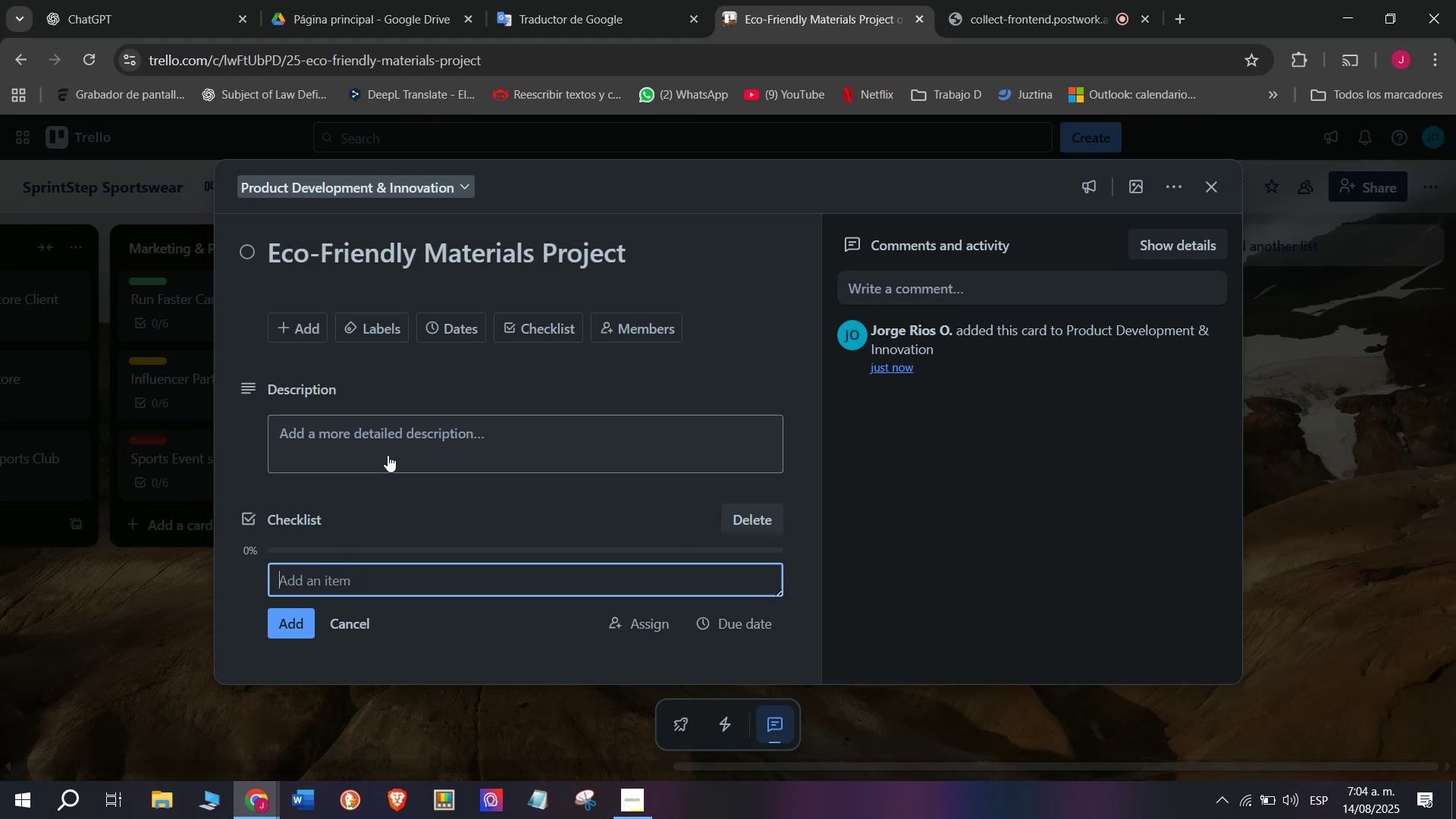 
type(Research sustainable fabrics)
 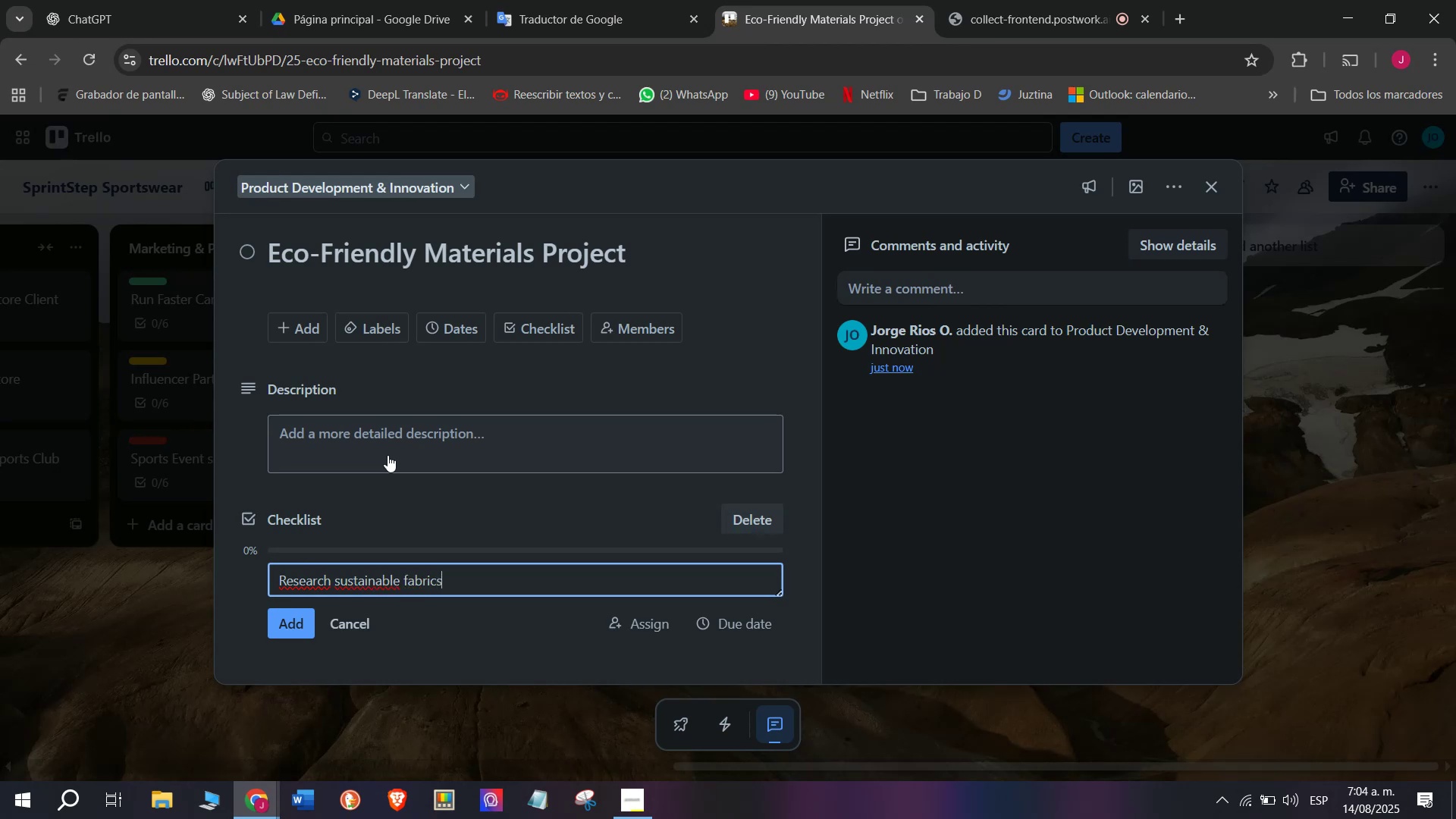 
key(Enter)
 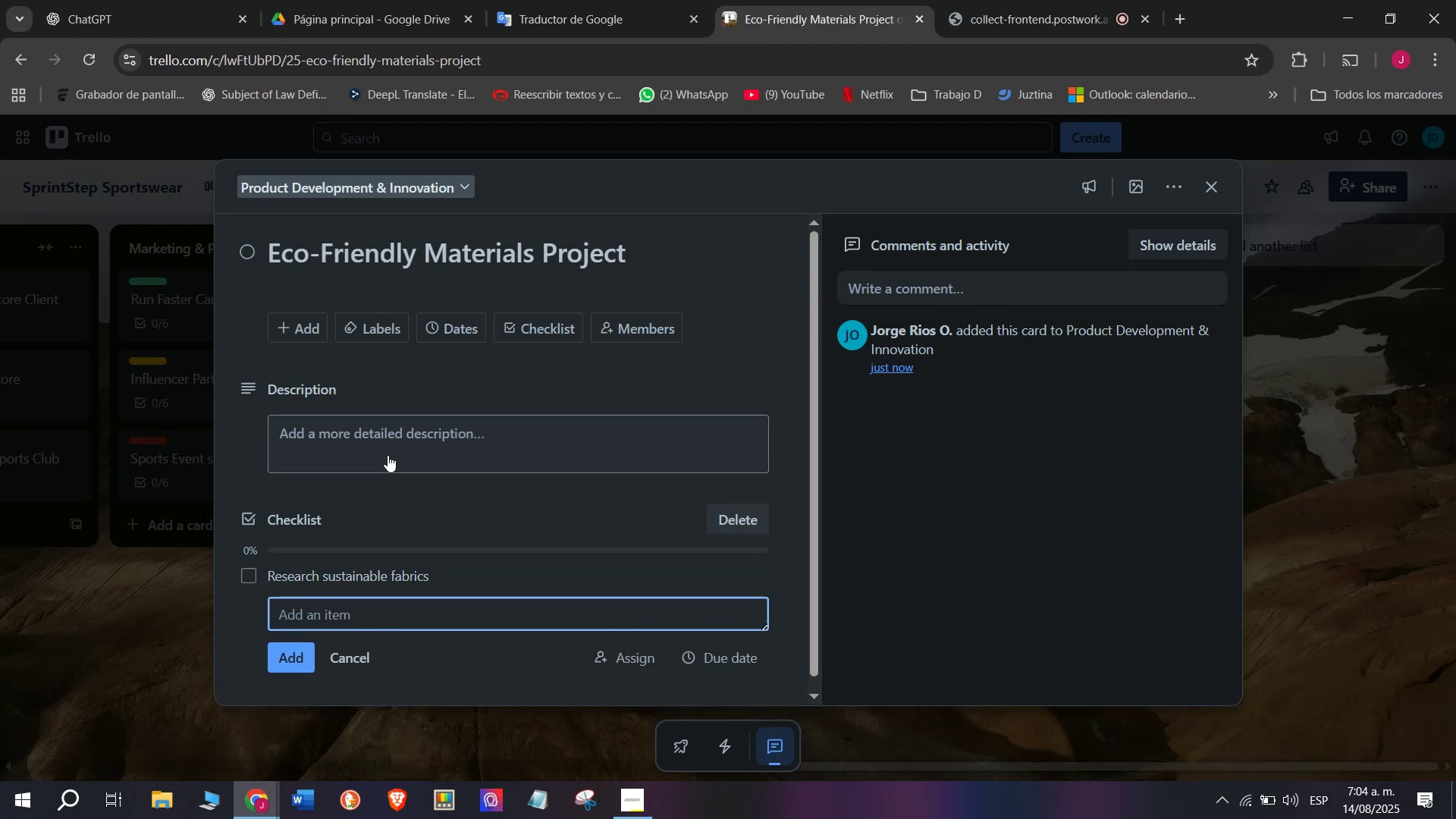 
type(Contac material suppliers)
 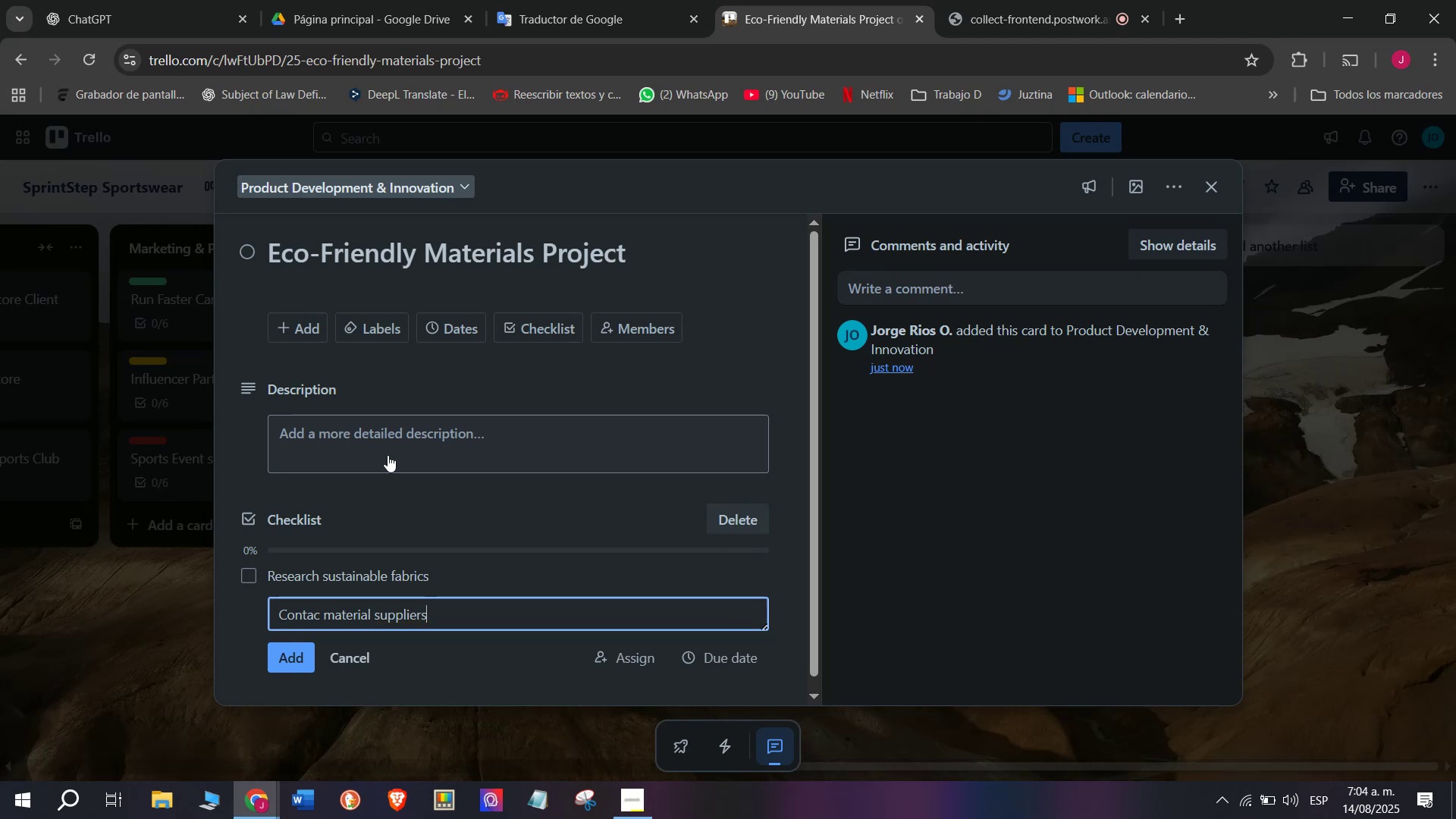 
key(Enter)
 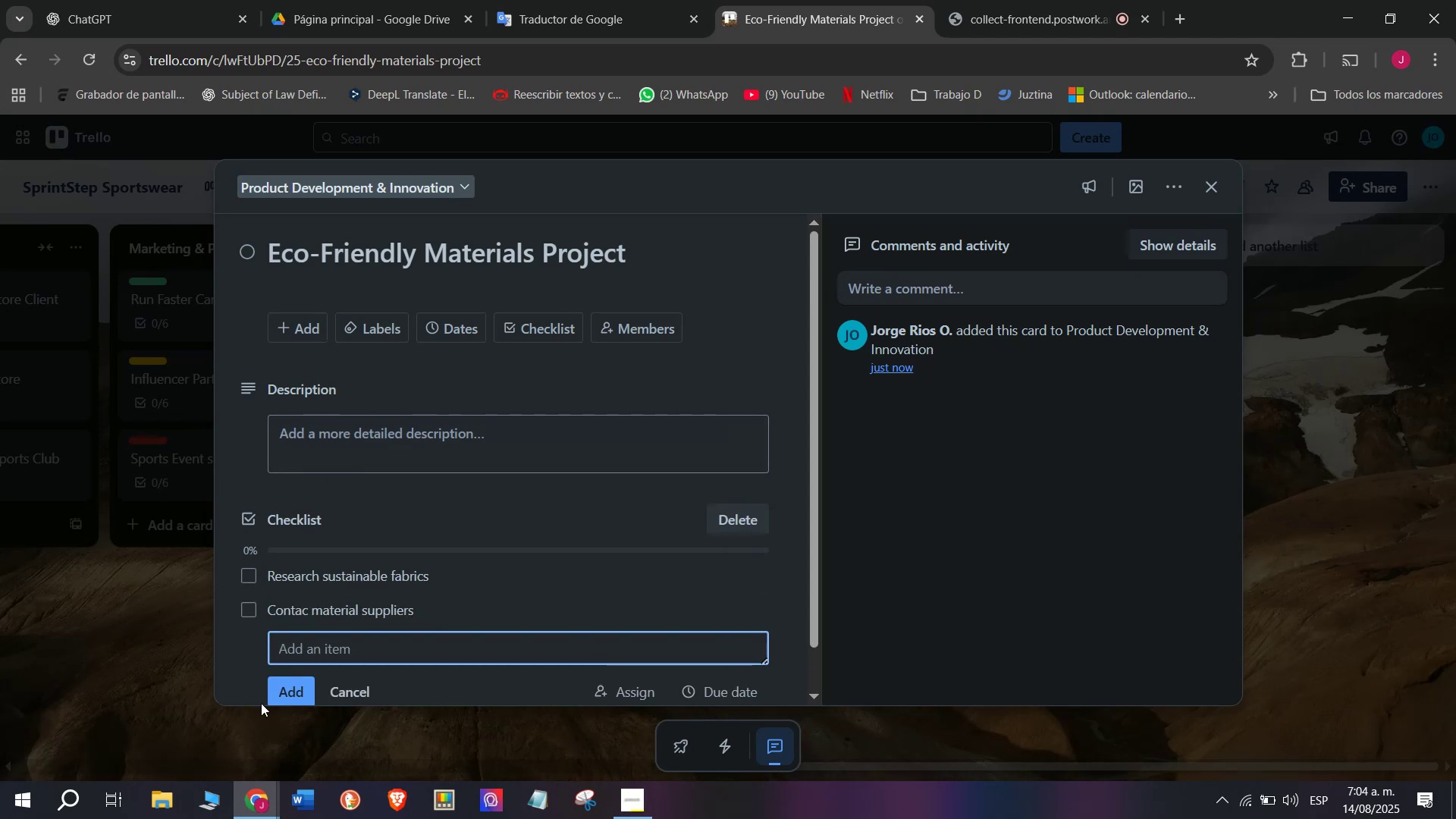 
left_click([267, 604])
 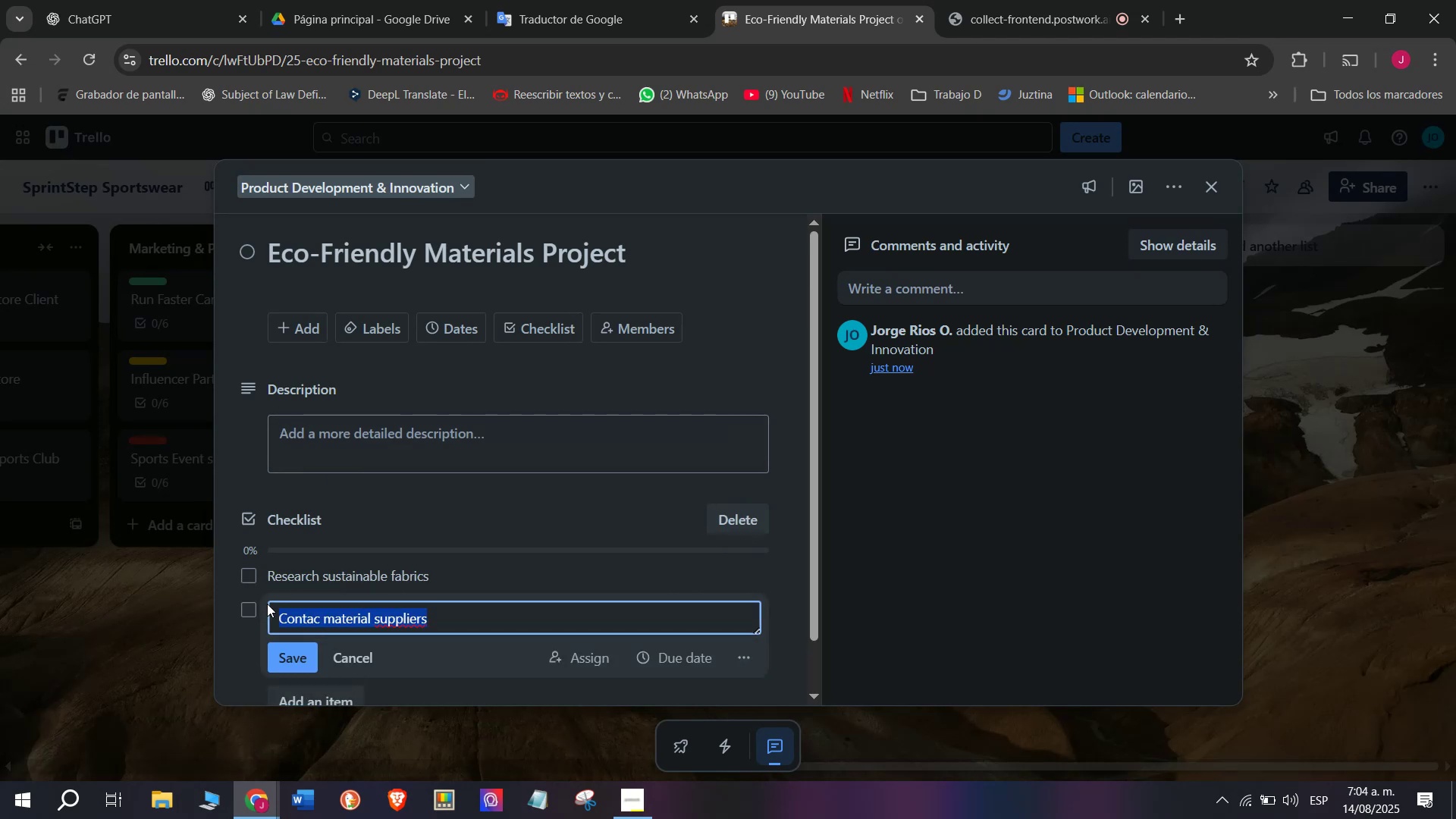 
left_click([267, 604])
 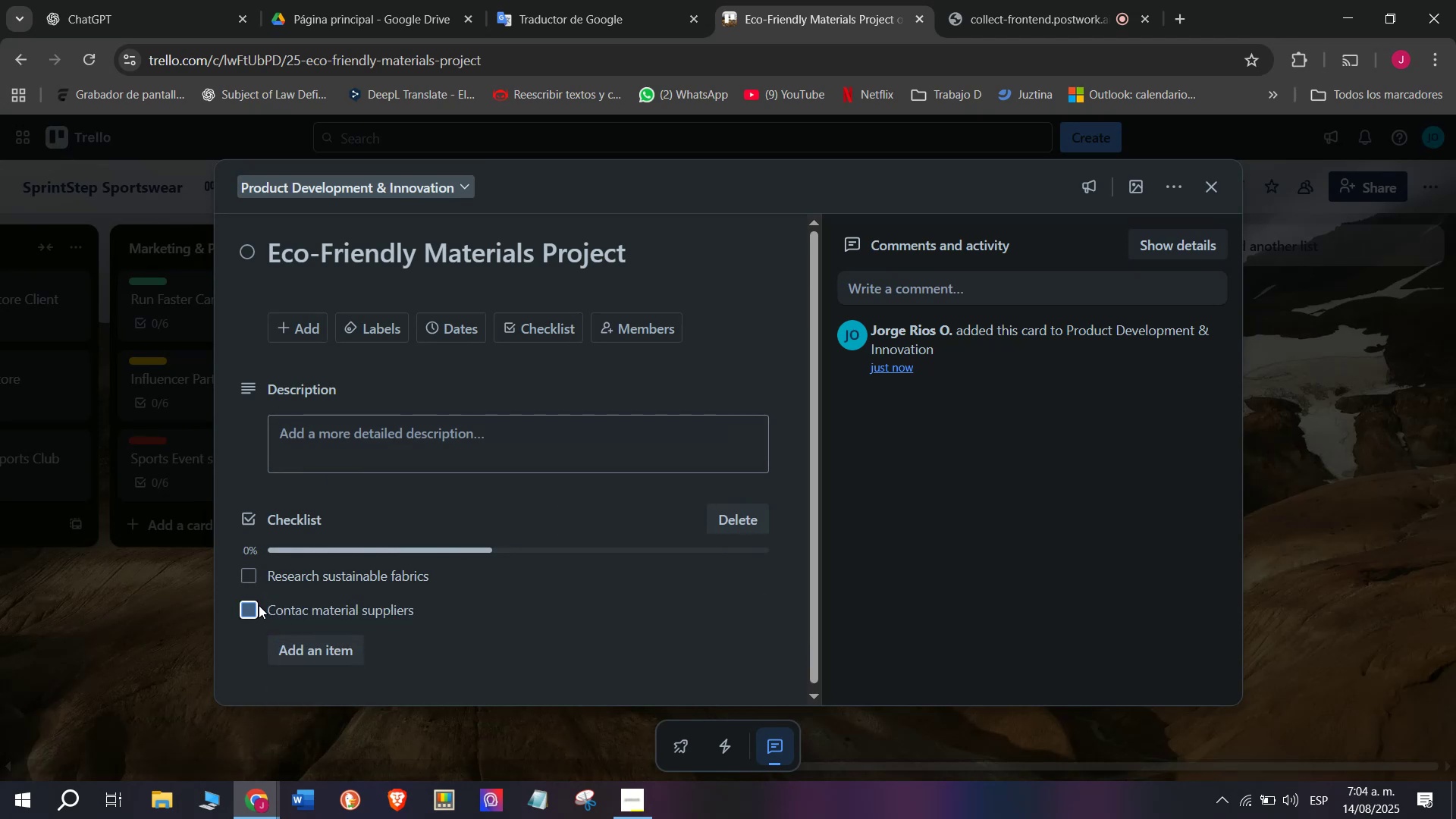 
double_click([289, 610])
 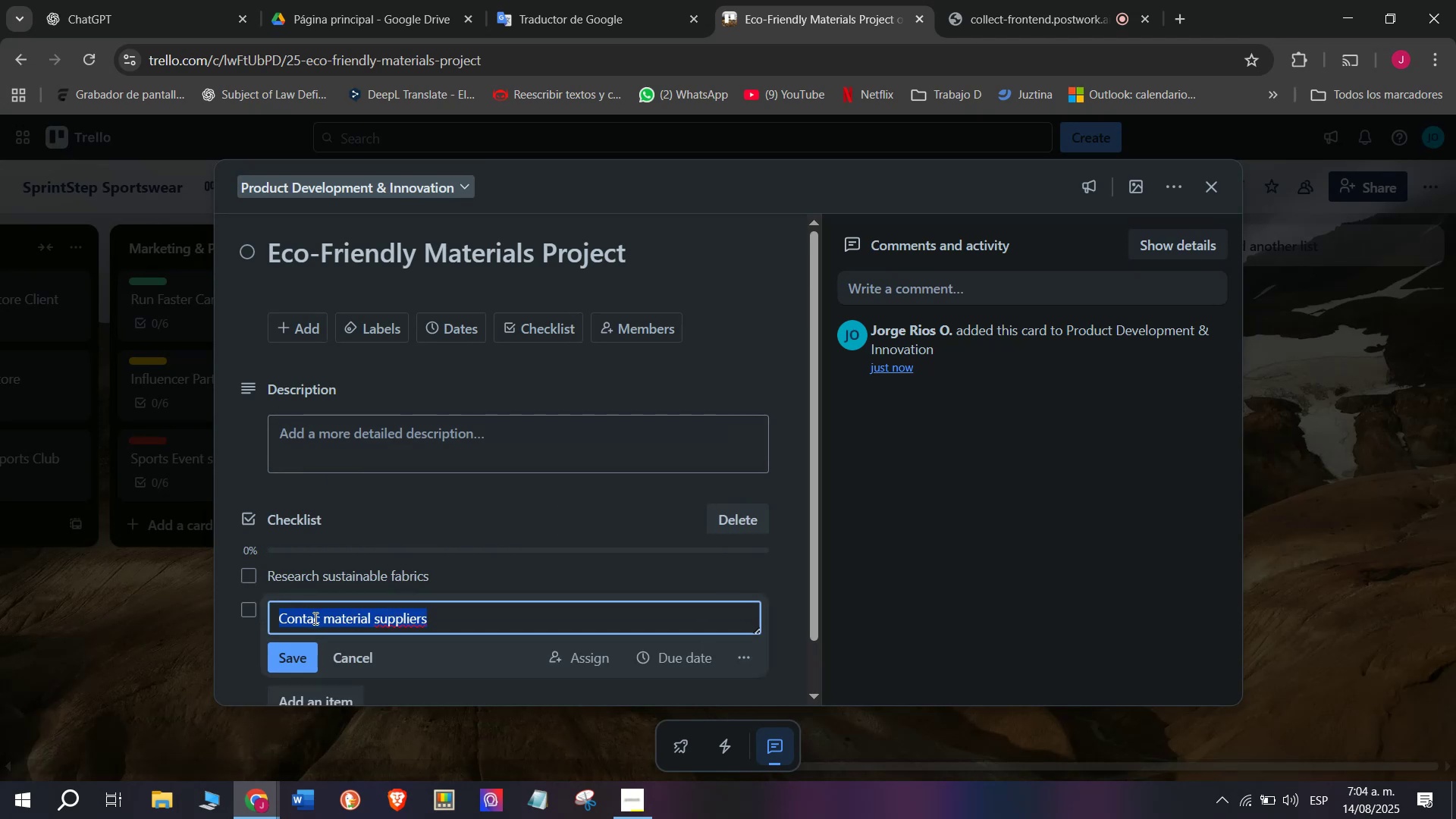 
triple_click([314, 618])
 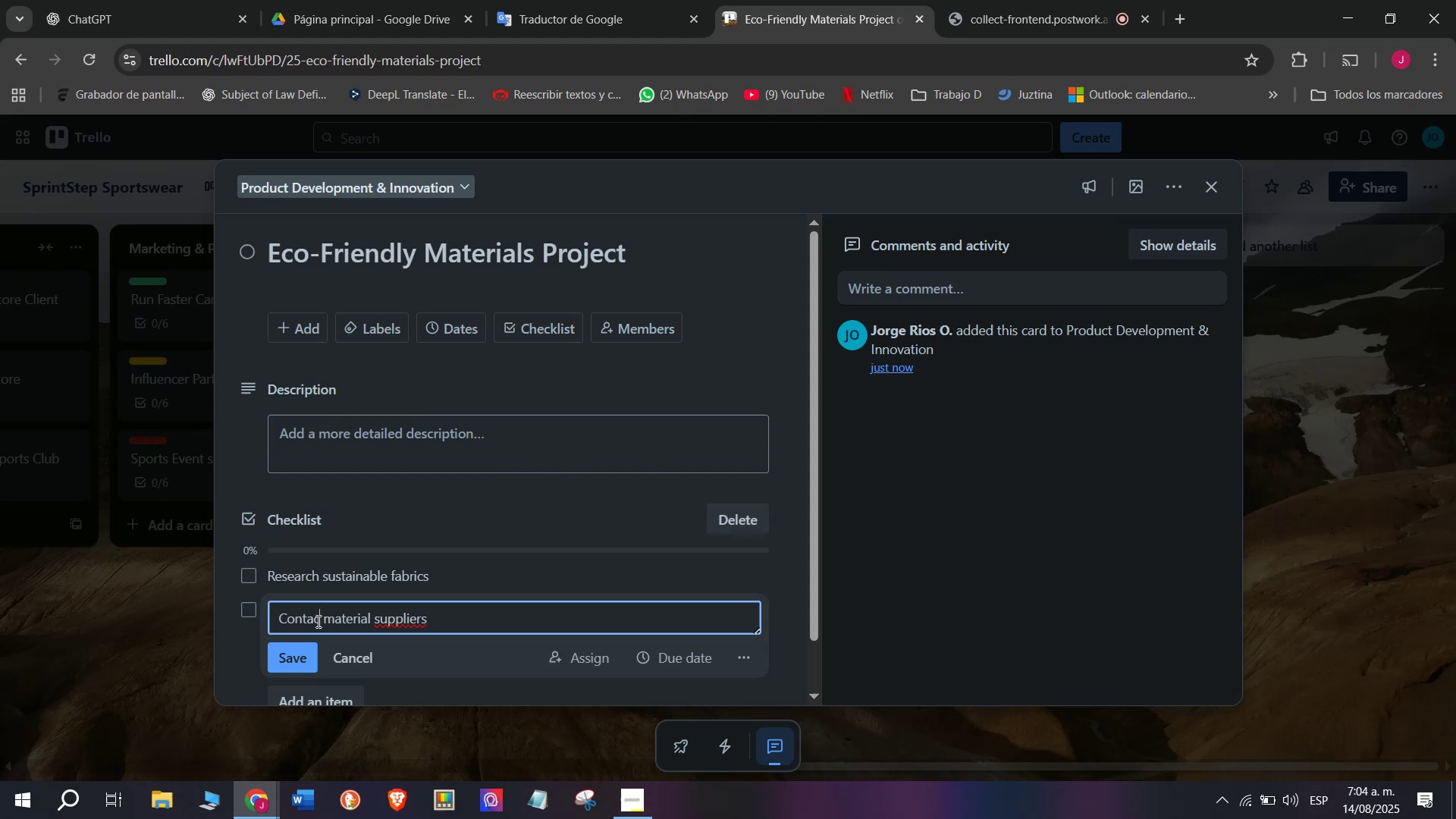 
triple_click([317, 621])
 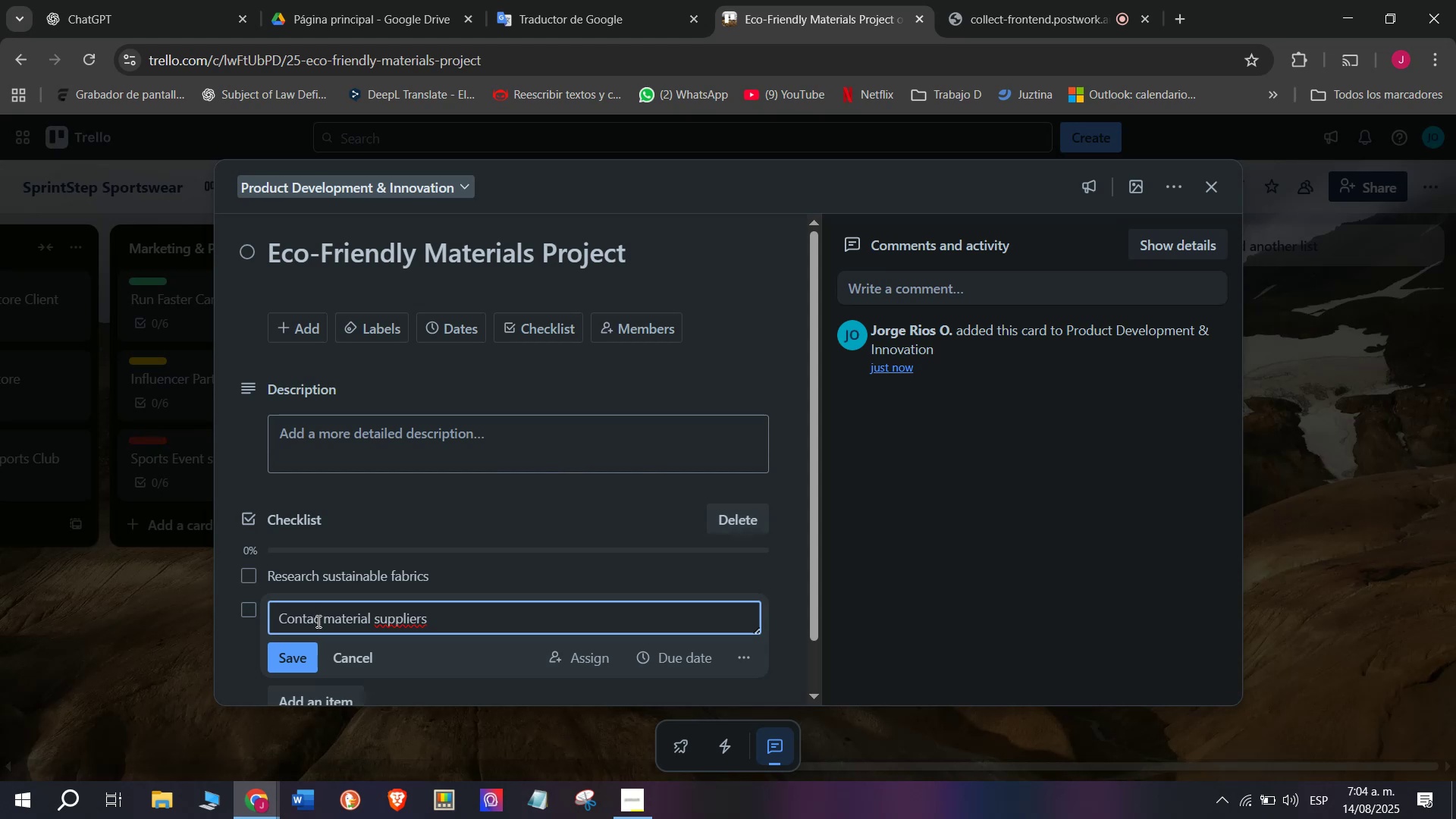 
key(T)
 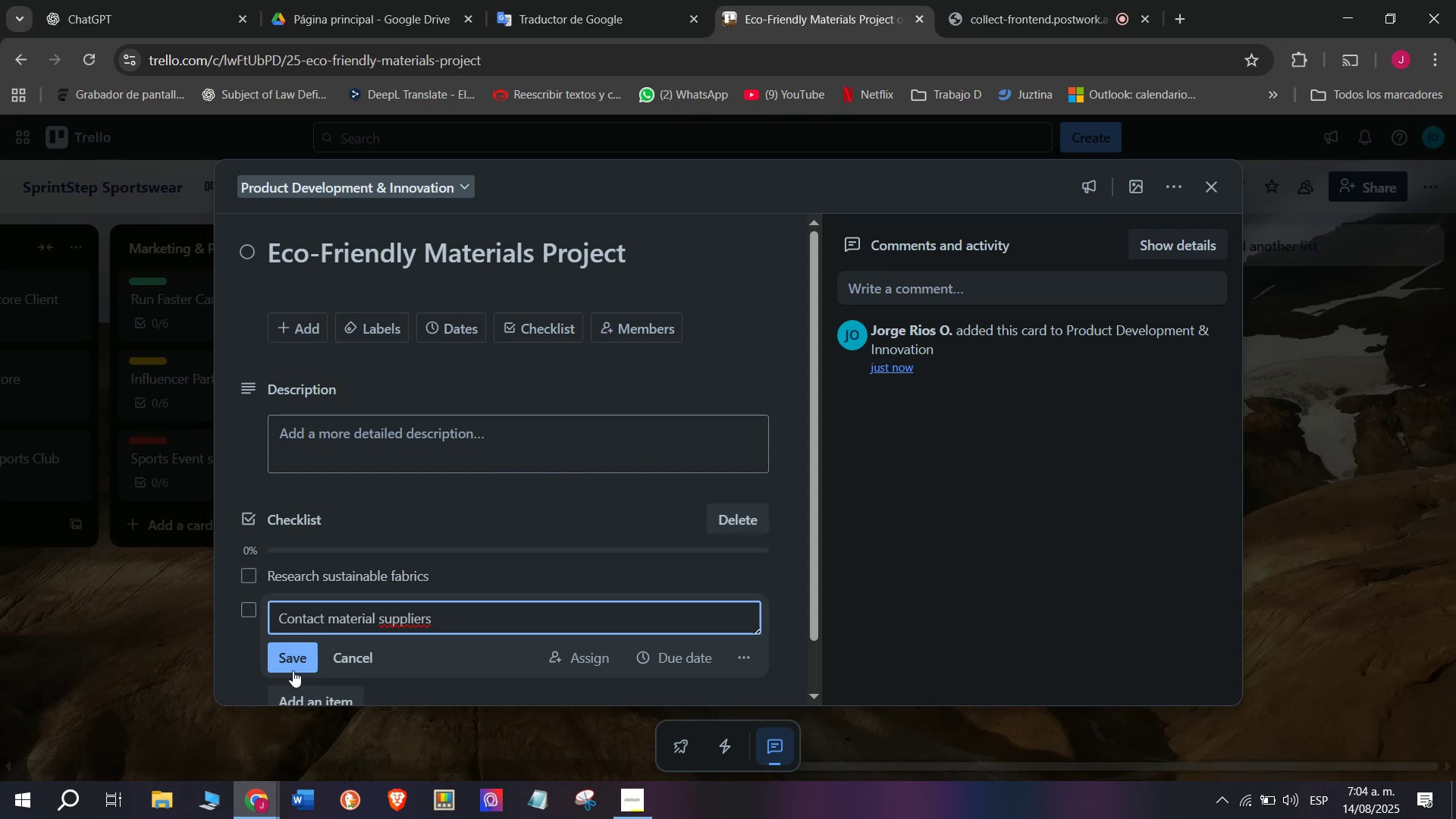 
left_click([293, 668])
 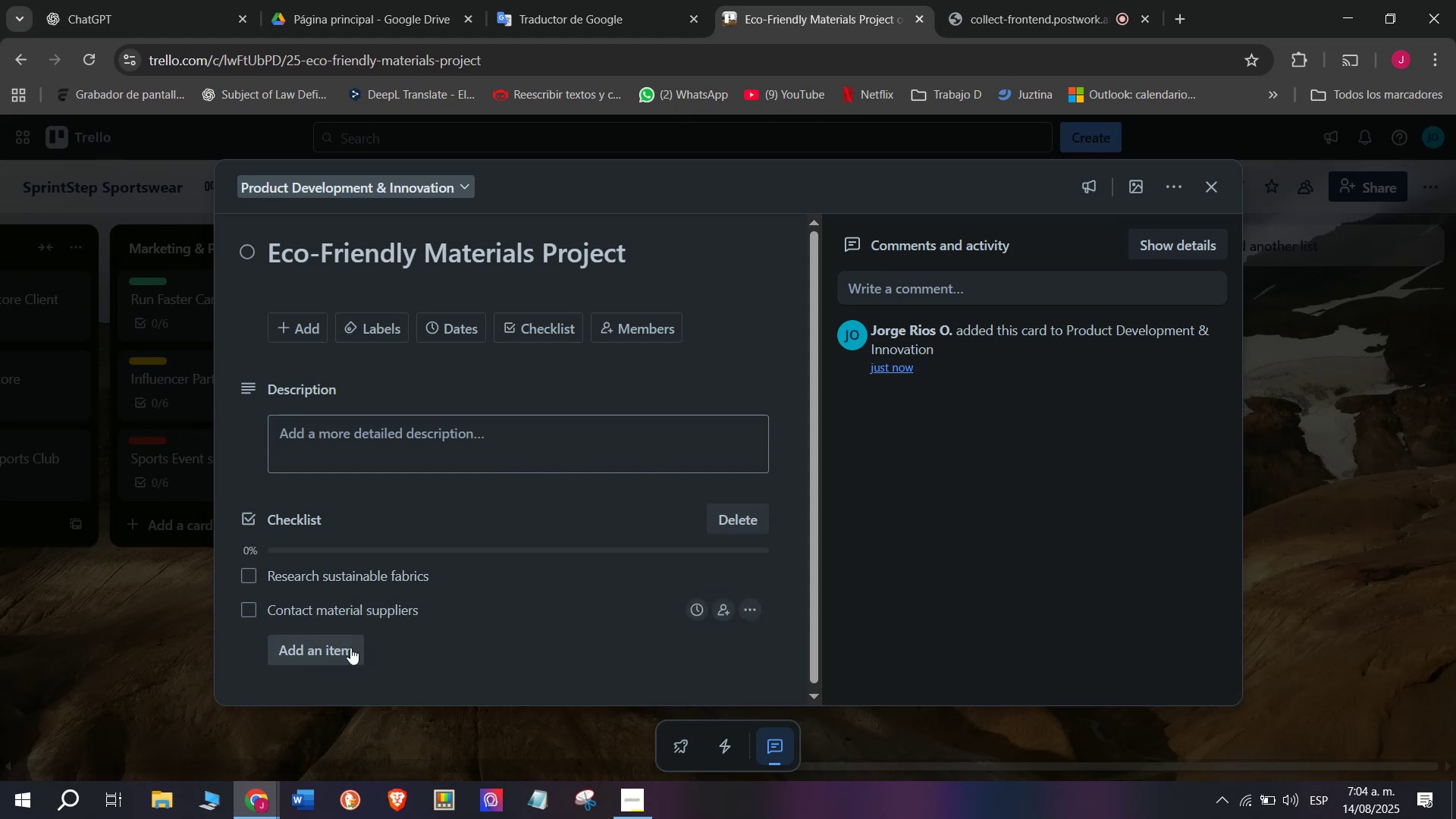 
left_click([350, 648])
 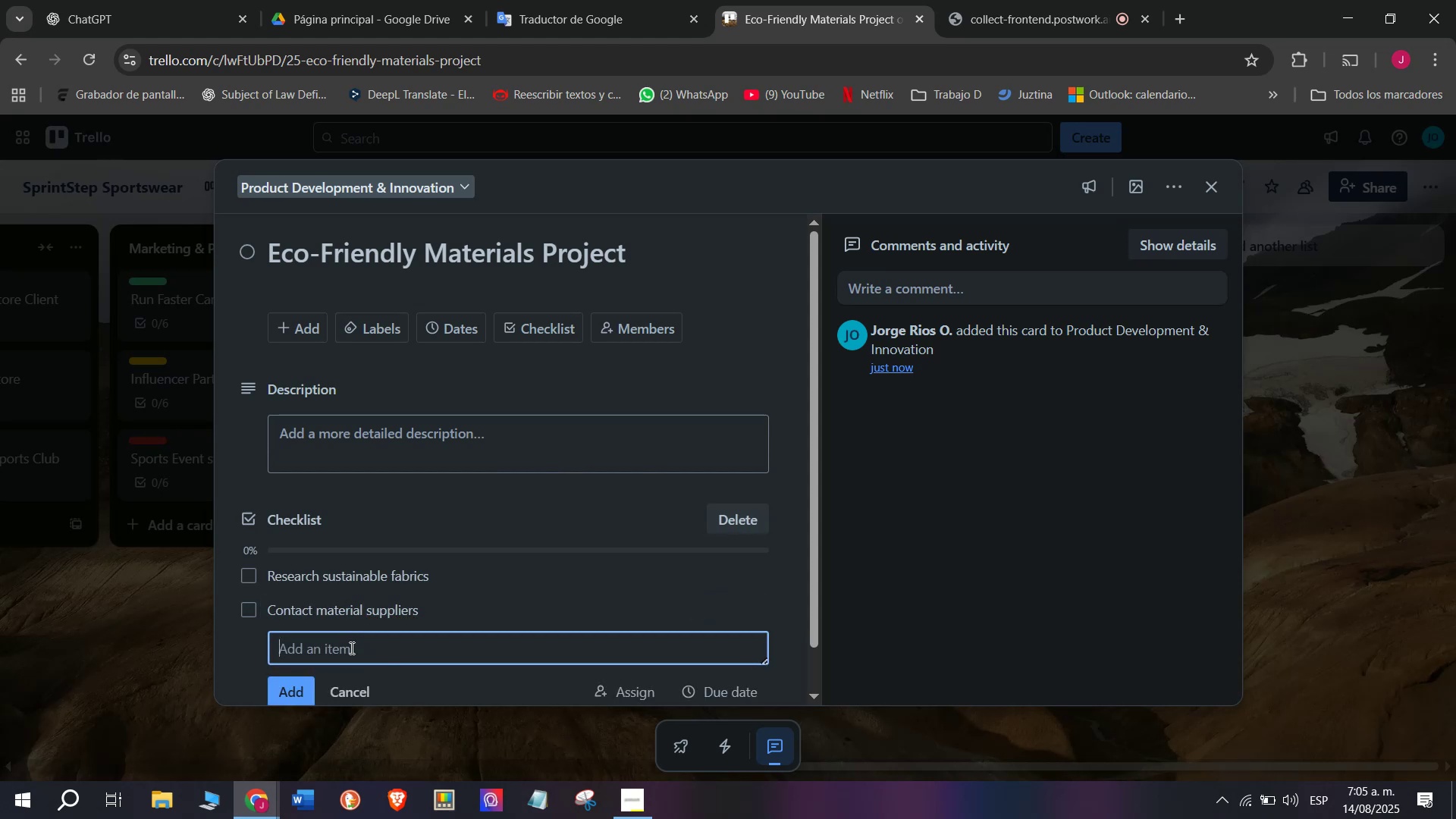 
type(Develop prototype)
 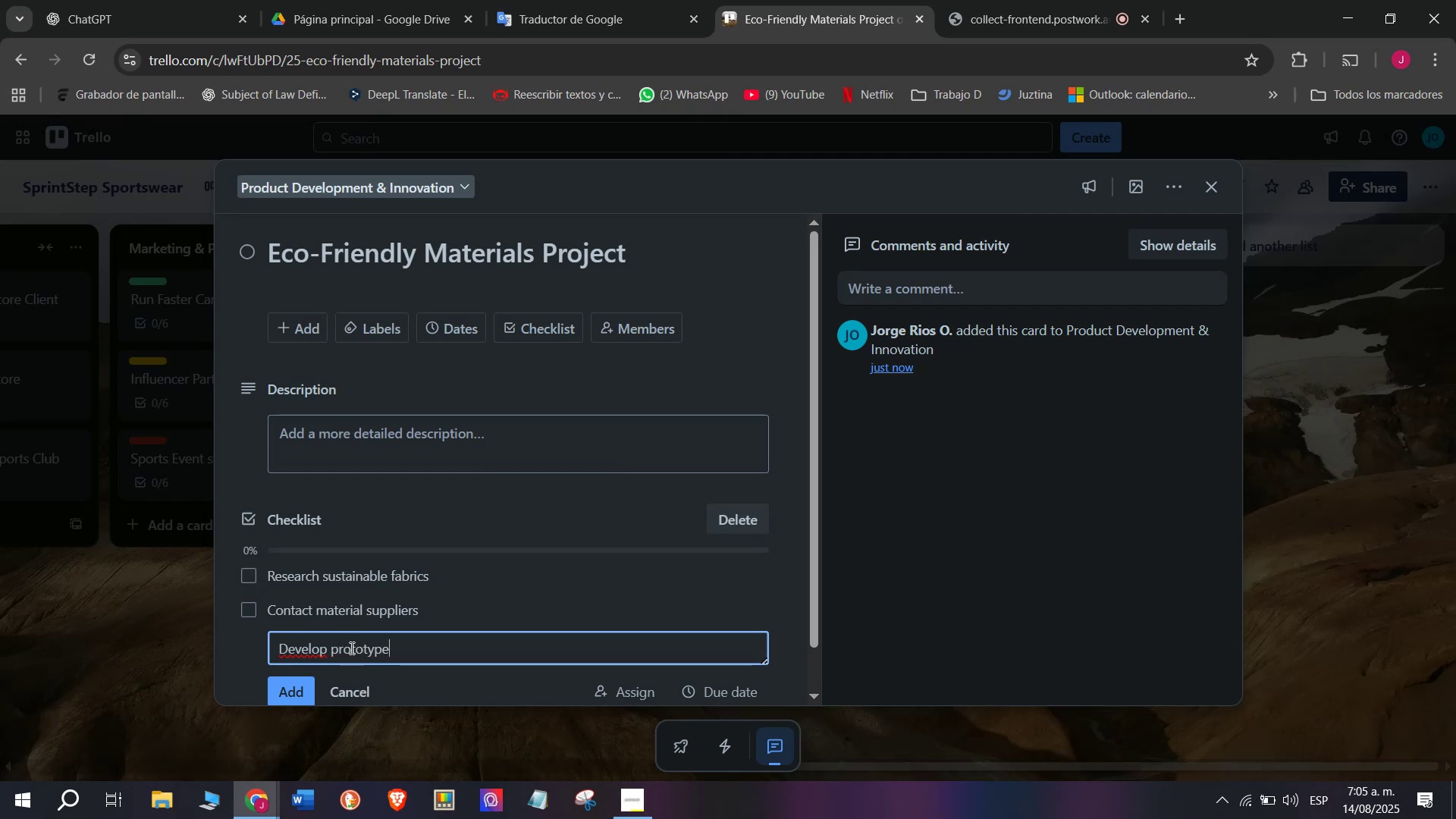 
key(Enter)
 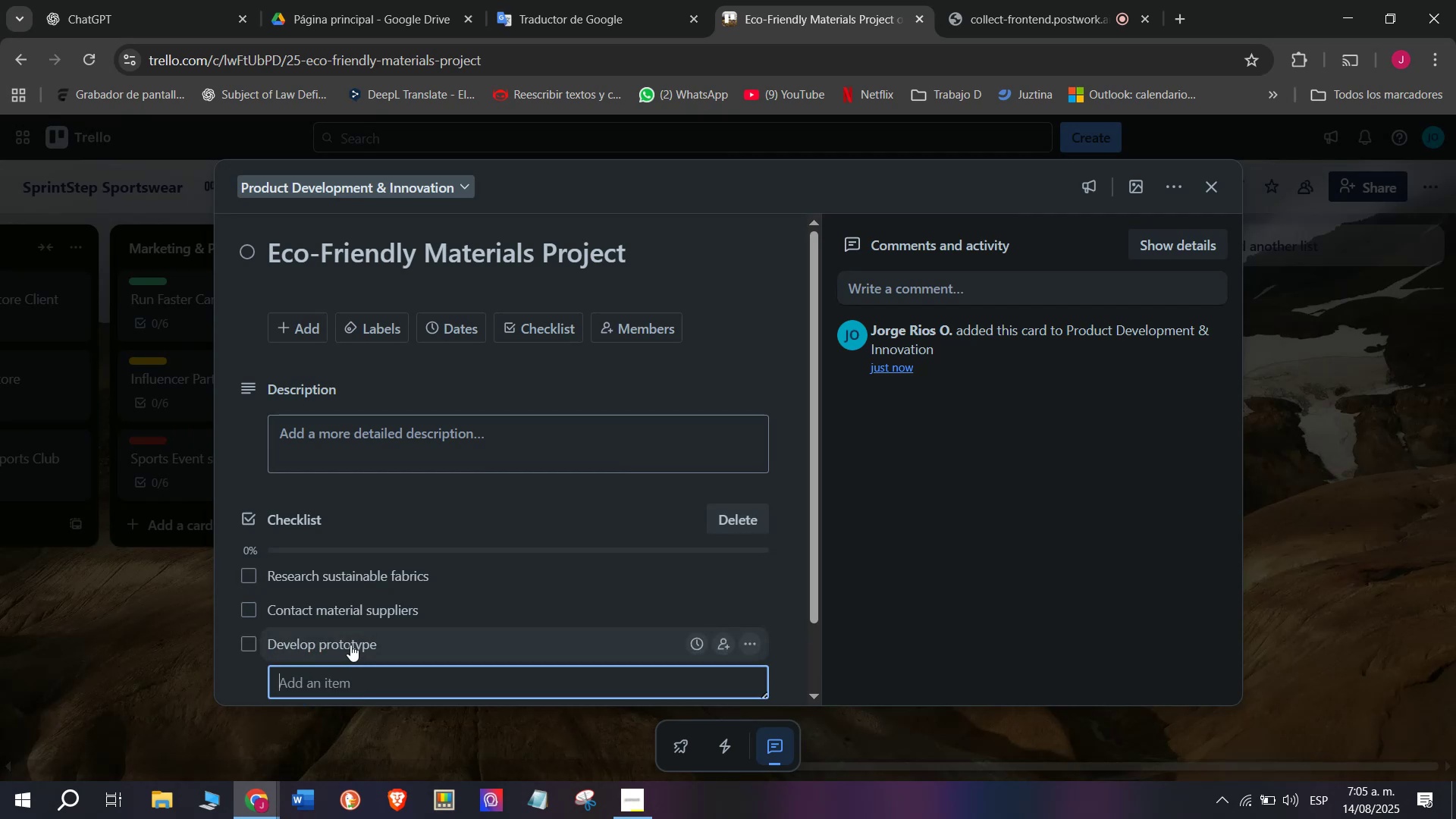 
scroll: coordinate [350, 645], scroll_direction: down, amount: 1.0
 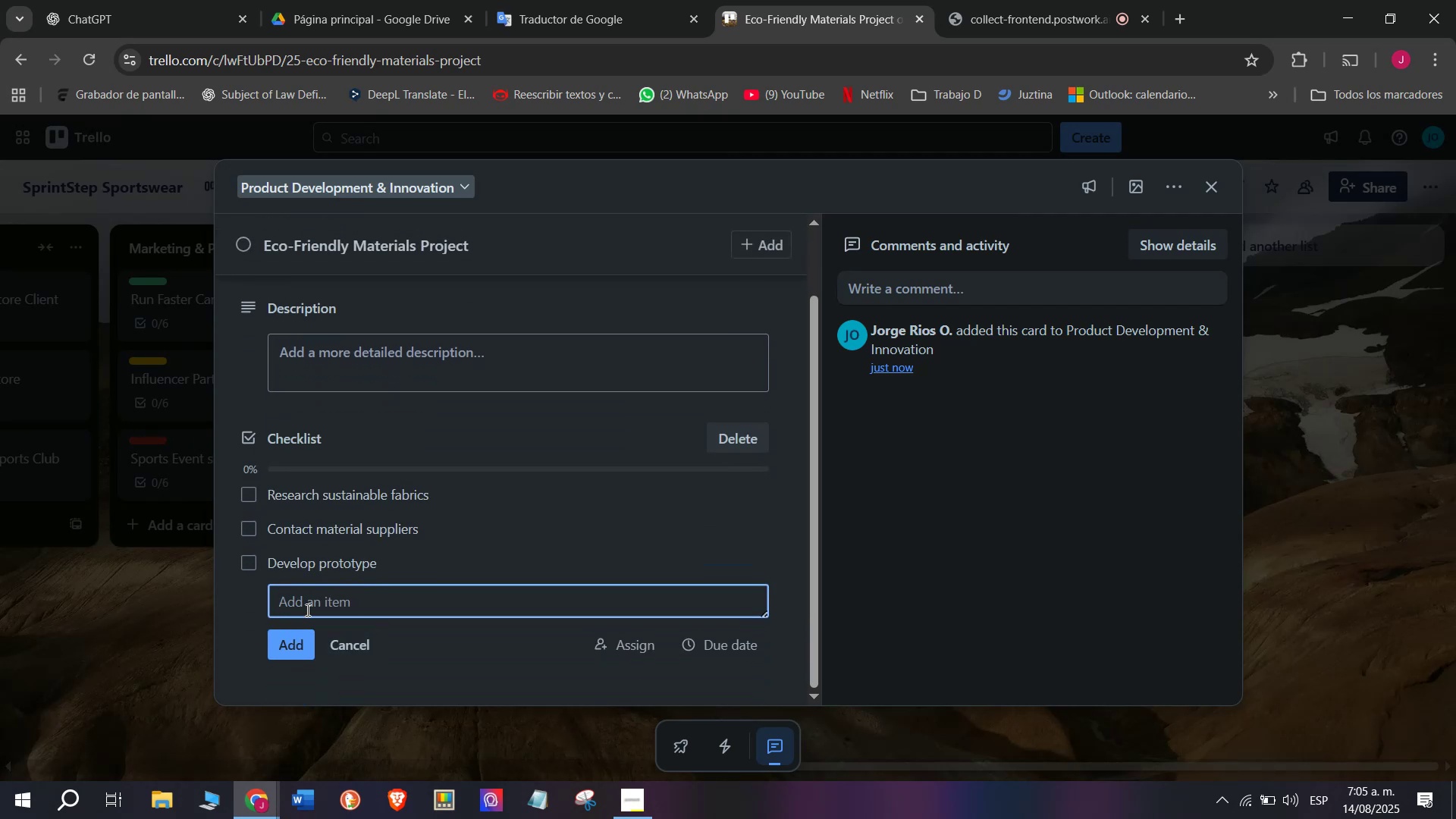 
type(Test )
 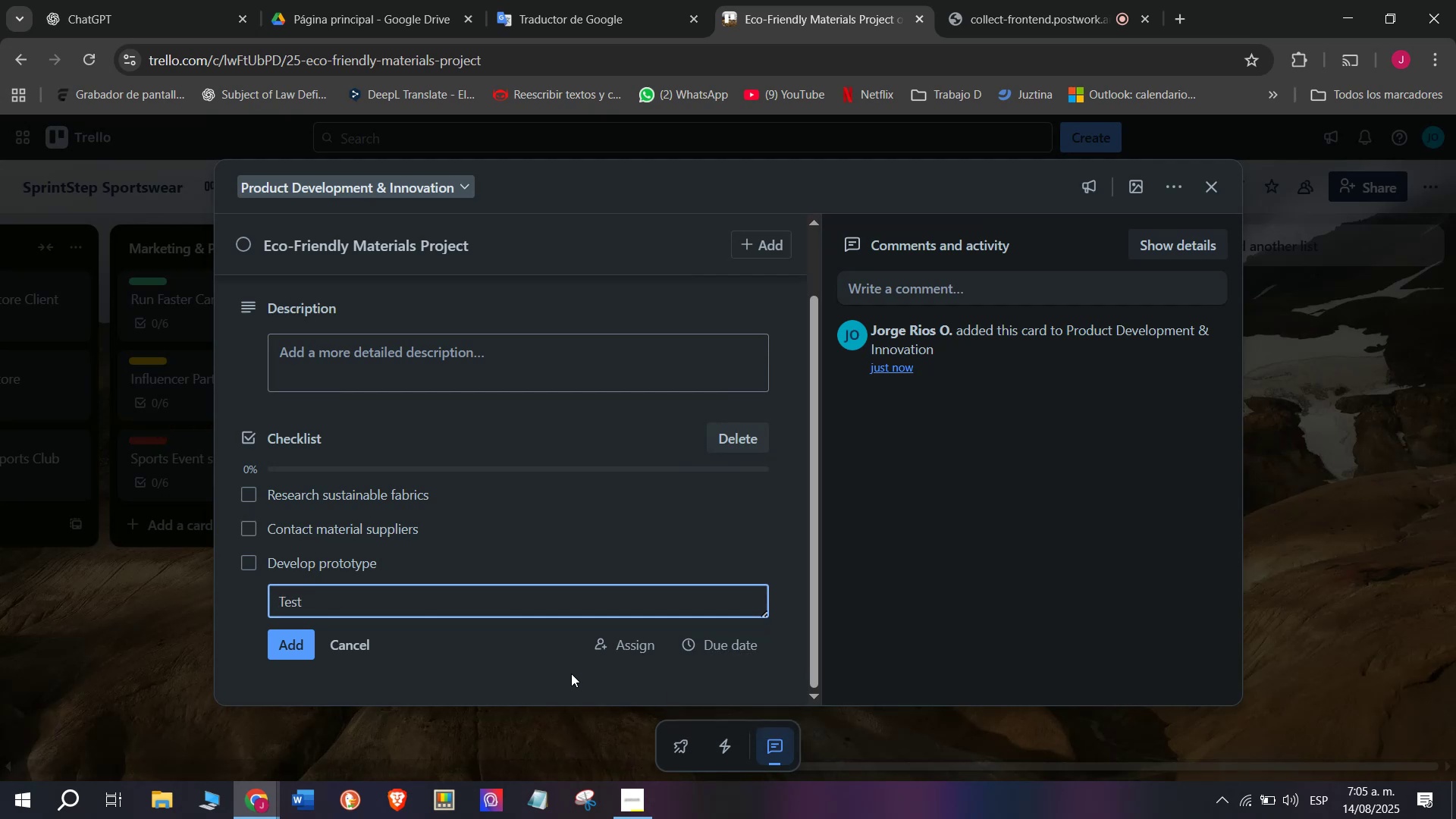 
type(for duratio)
 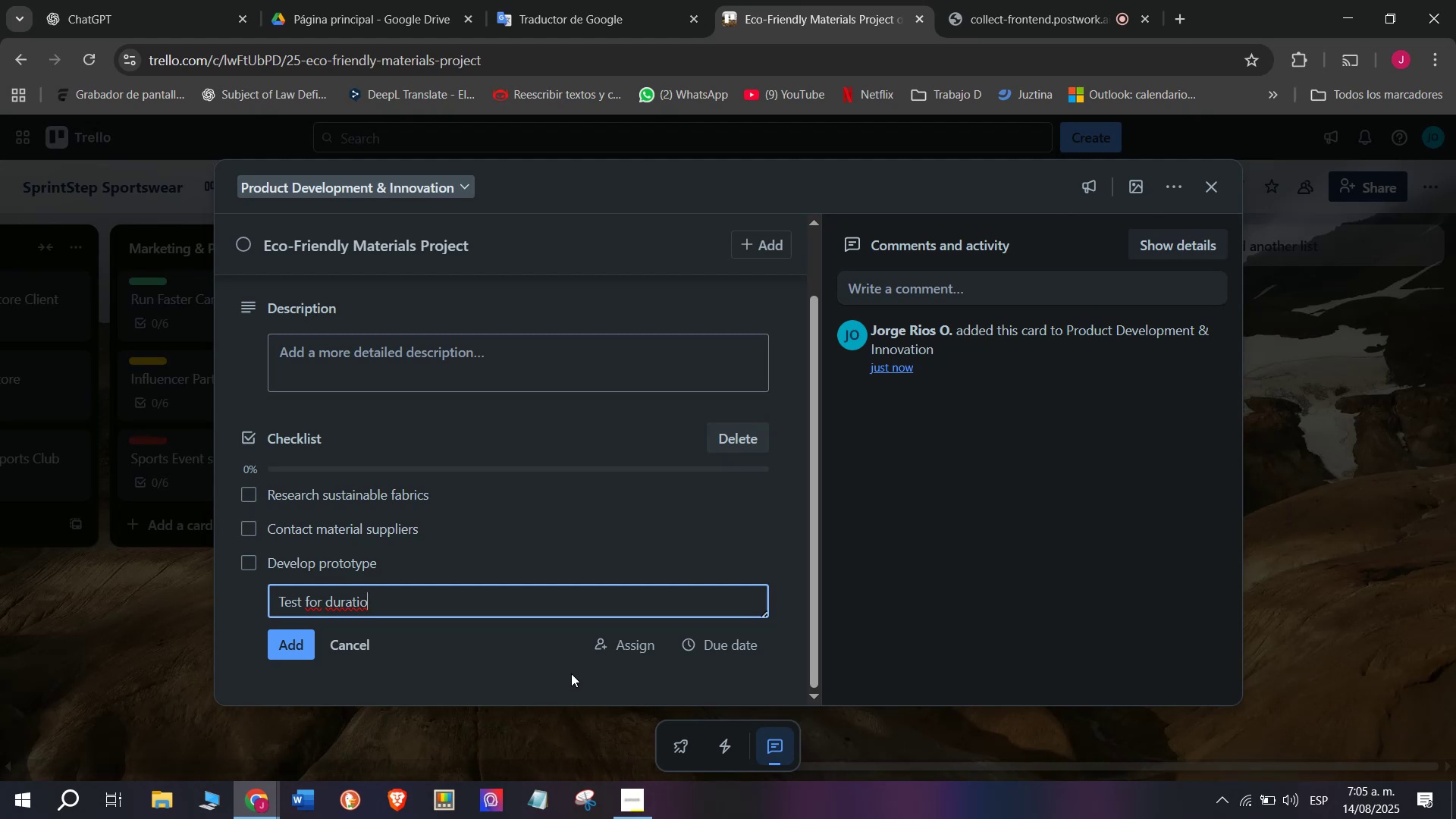 
wait(26.49)
 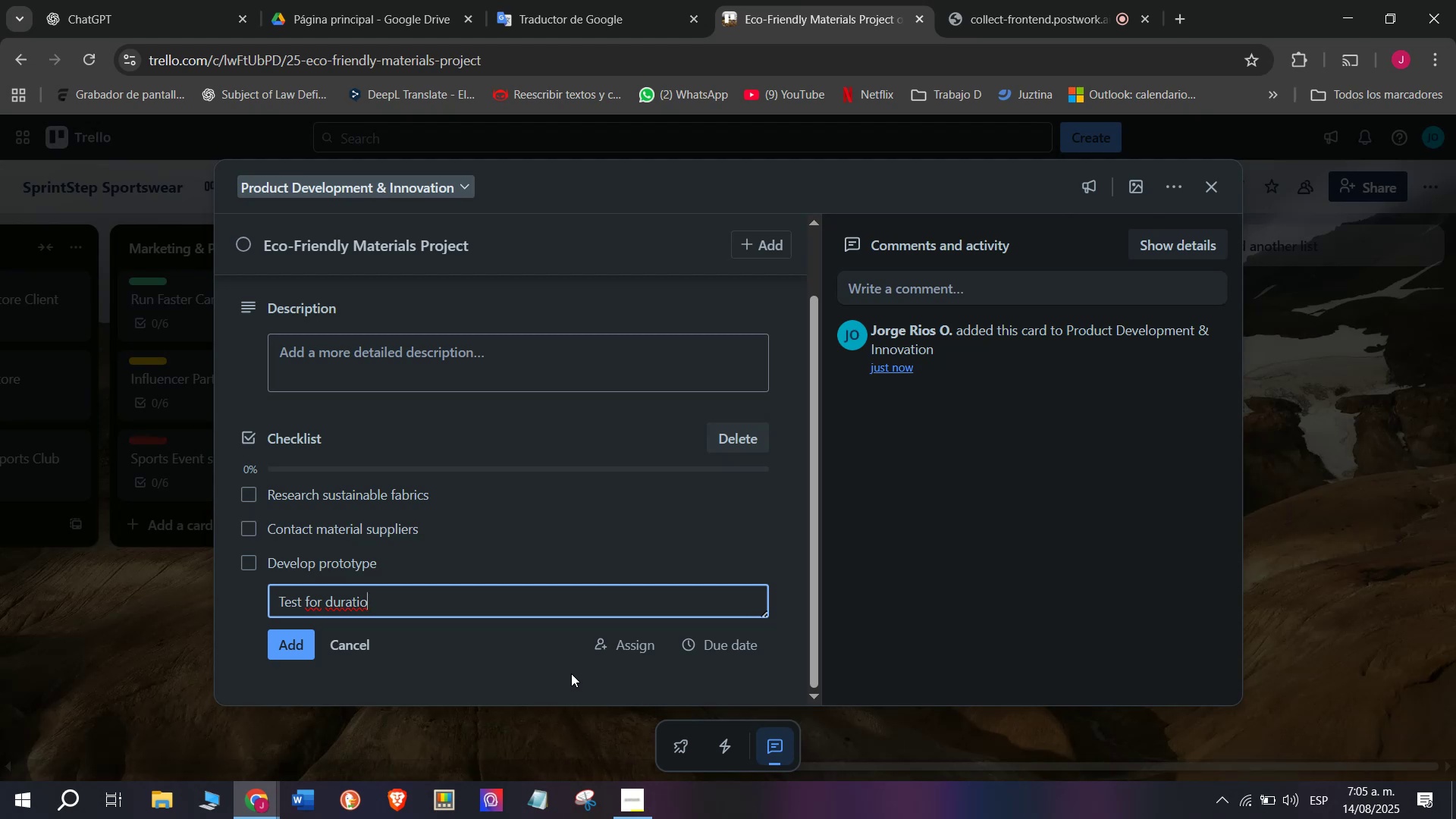 
key(Space)
 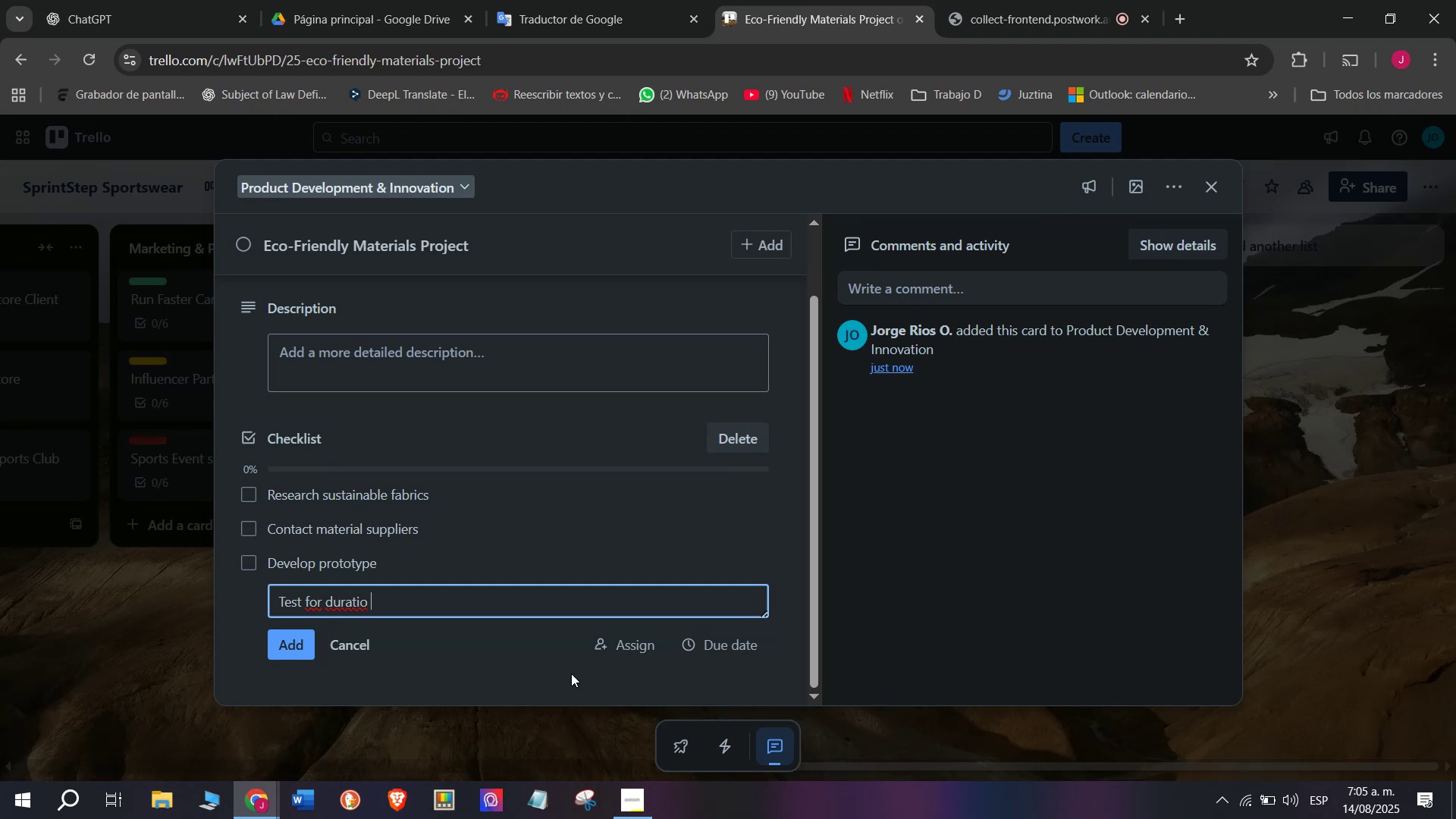 
key(Backspace)
 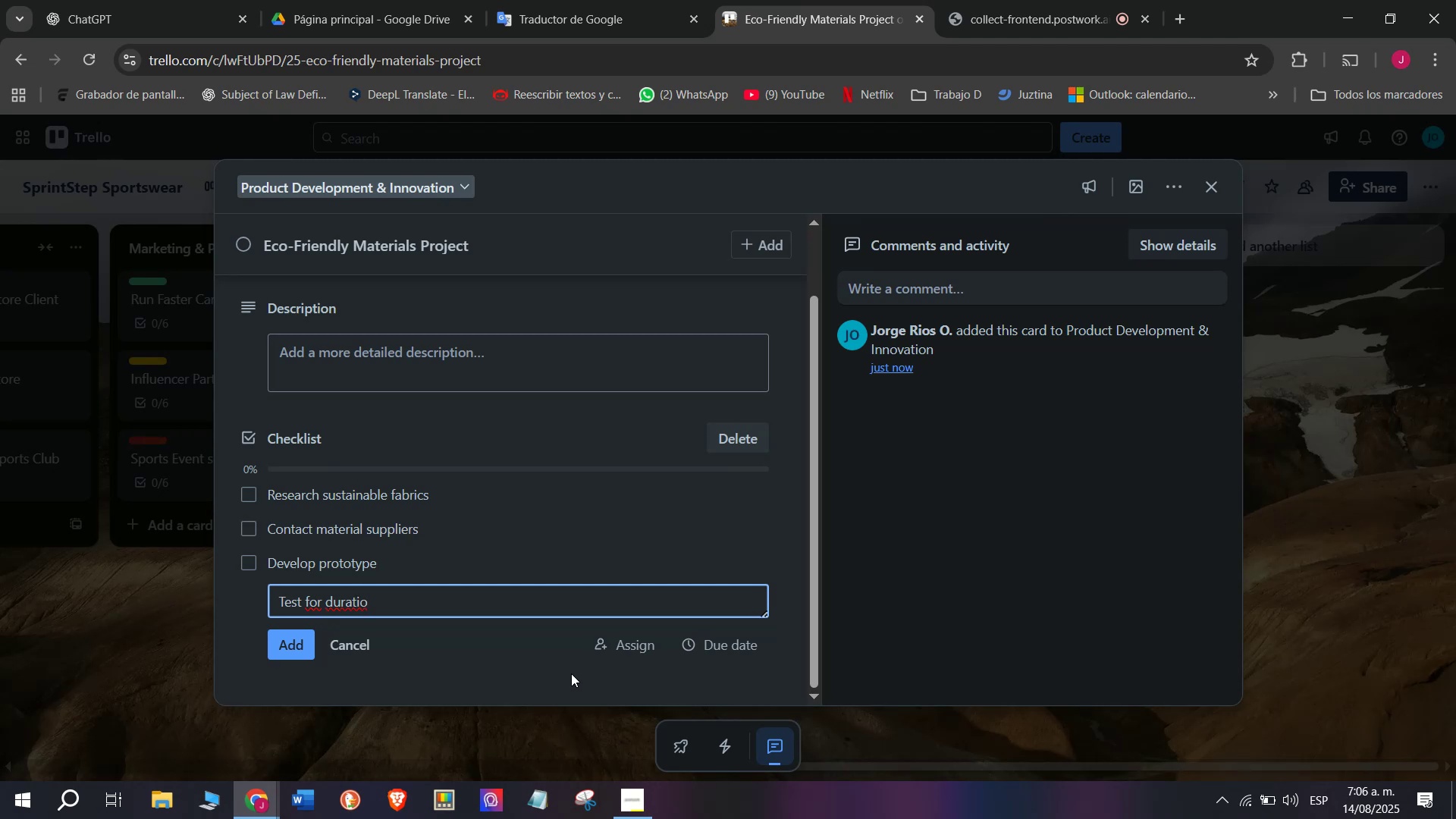 
key(Backspace)
key(Backspace)
key(Backspace)
key(Backspace)
key(Backspace)
key(Backspace)
type(ura)
 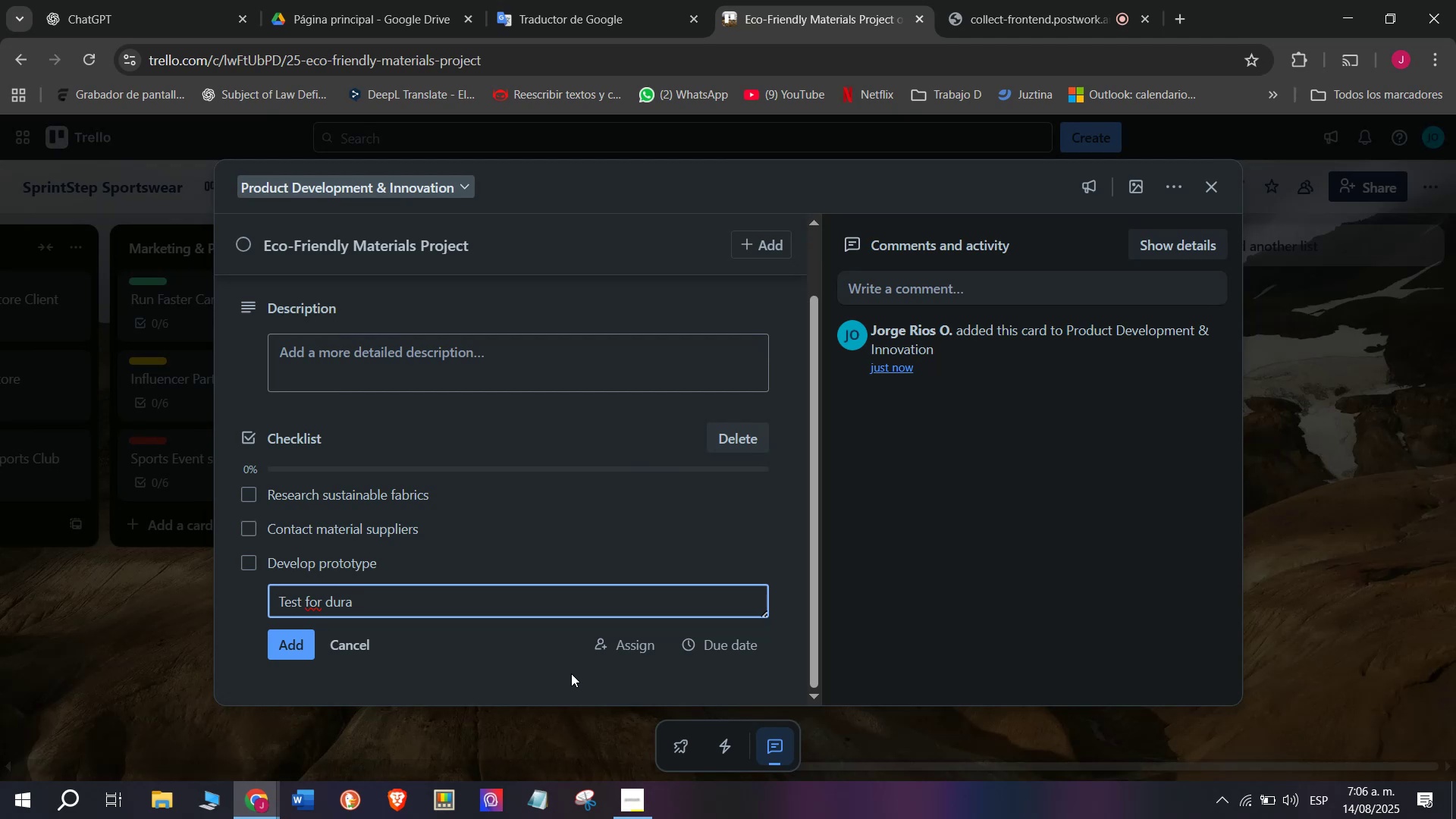 
wait(19.33)
 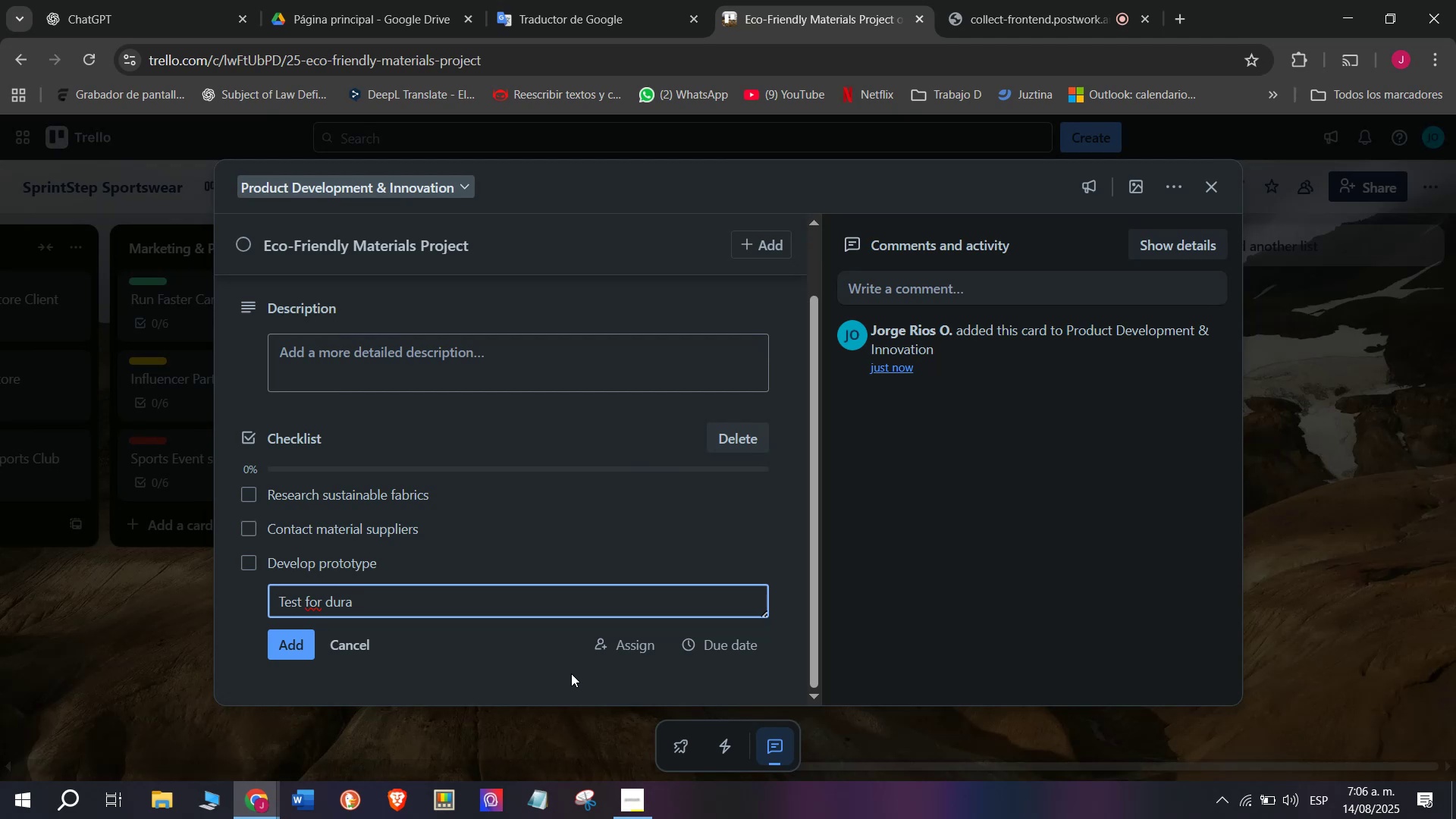 
type(bility)
 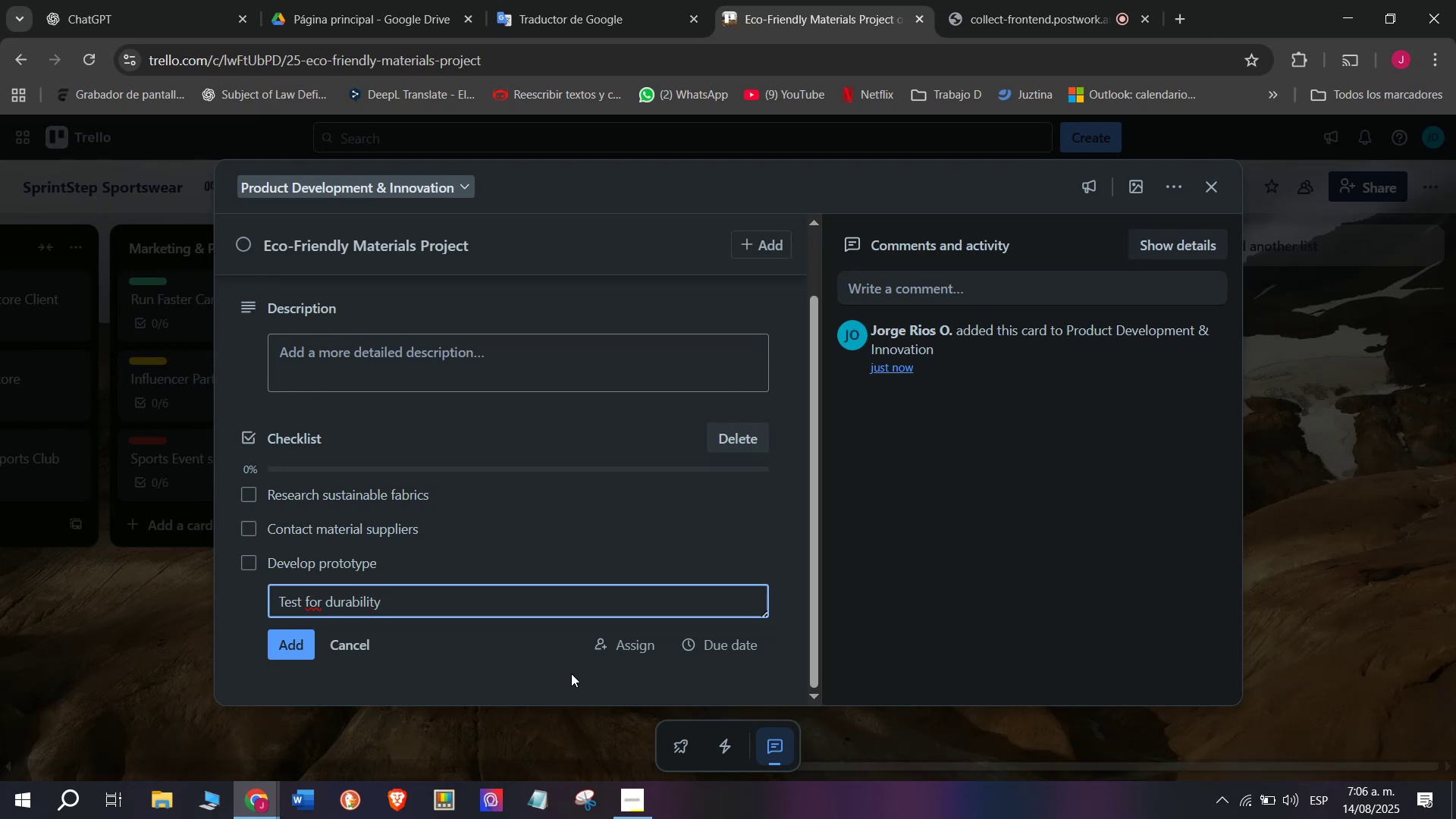 
key(Enter)
 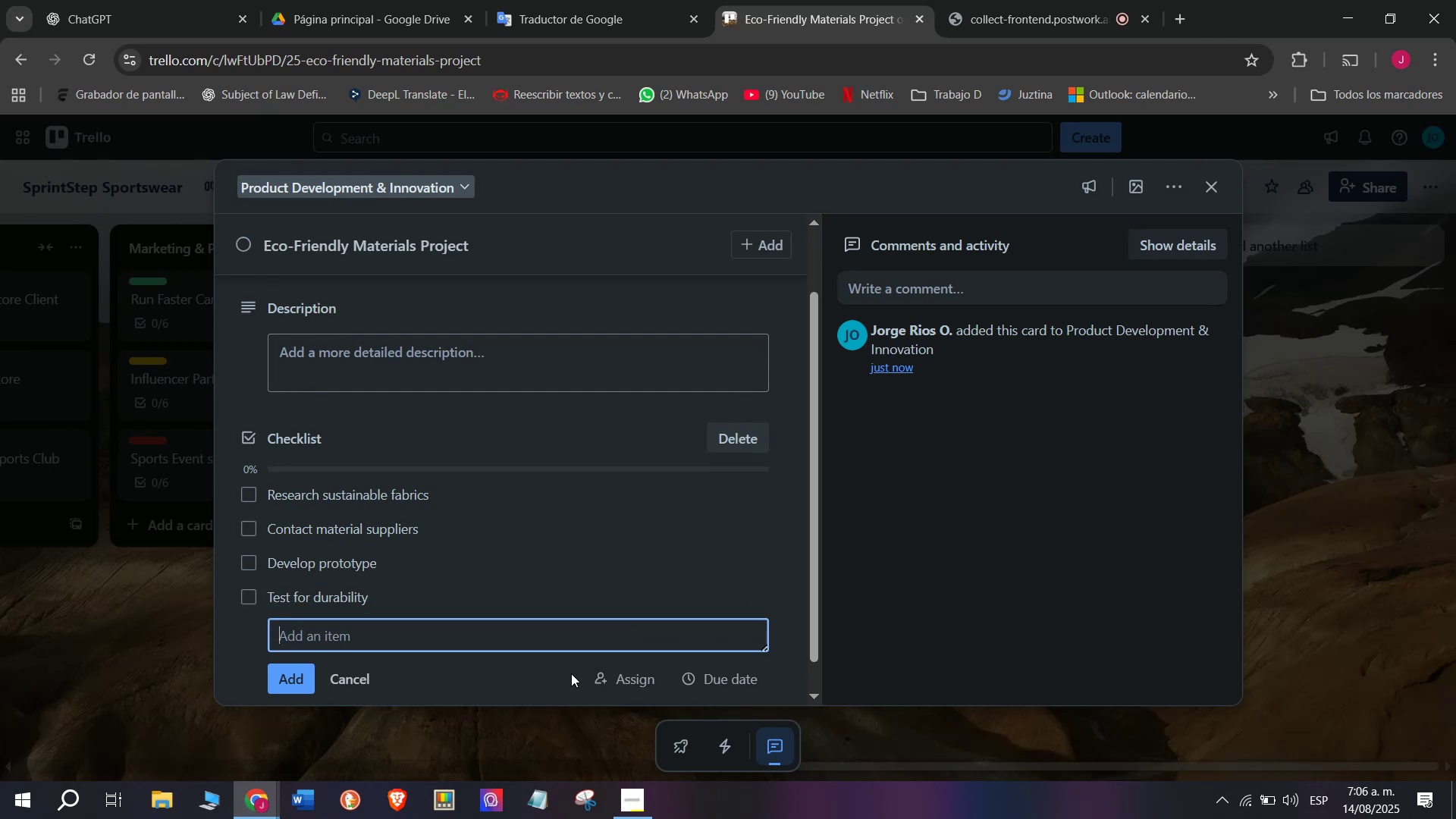 
type(Approve final design)
 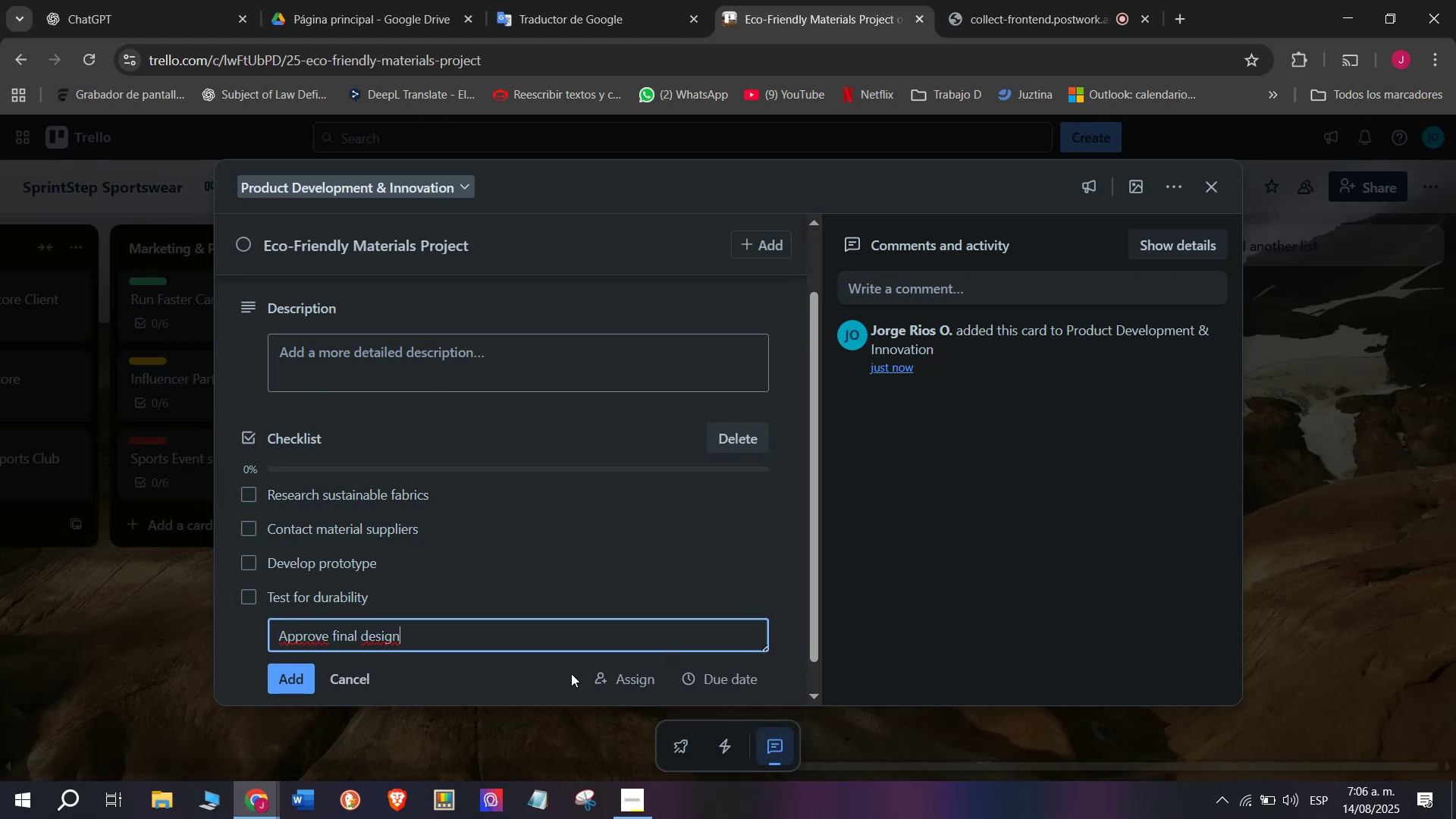 
key(Enter)
 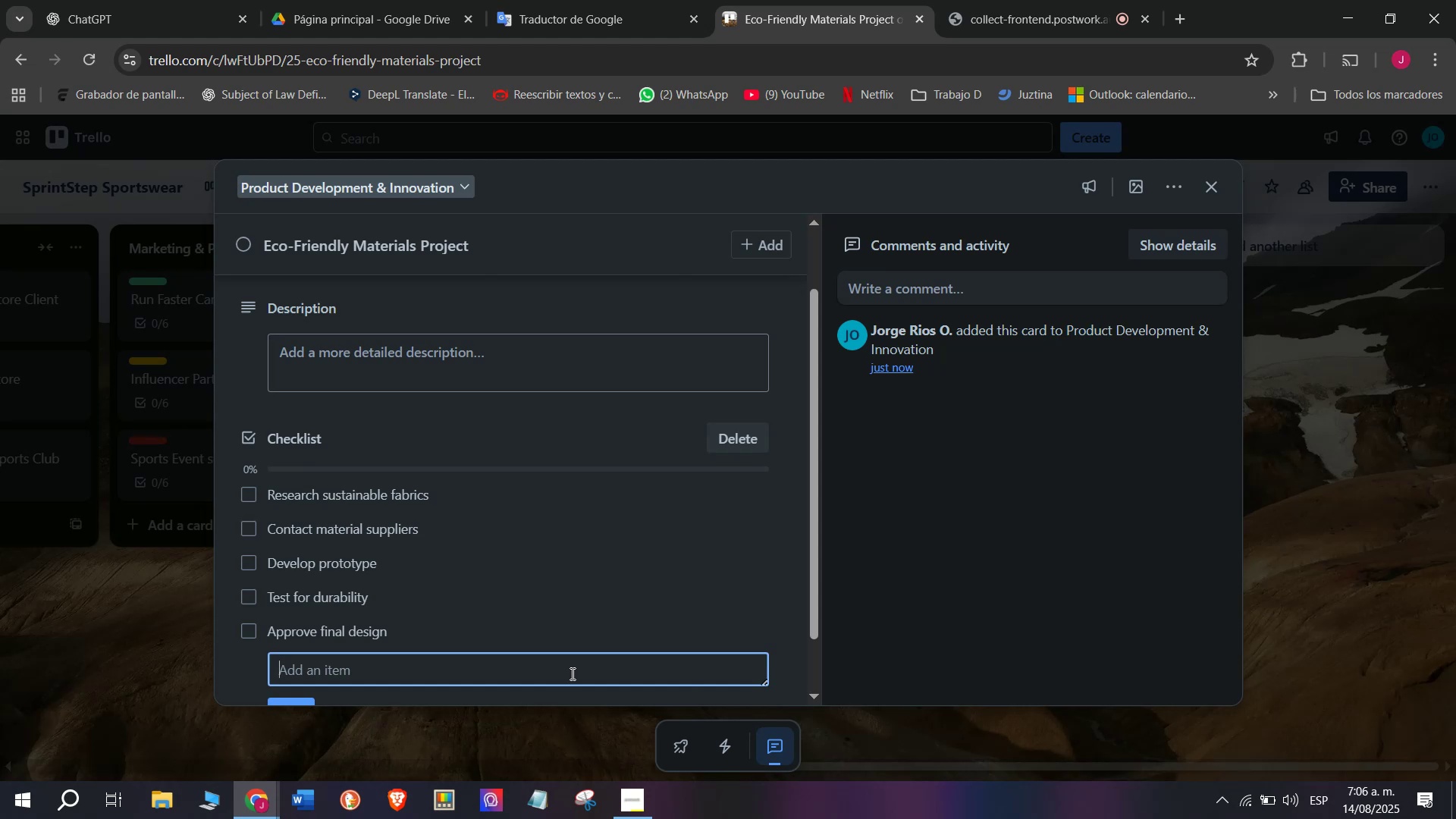 
type(Launch campaign)
 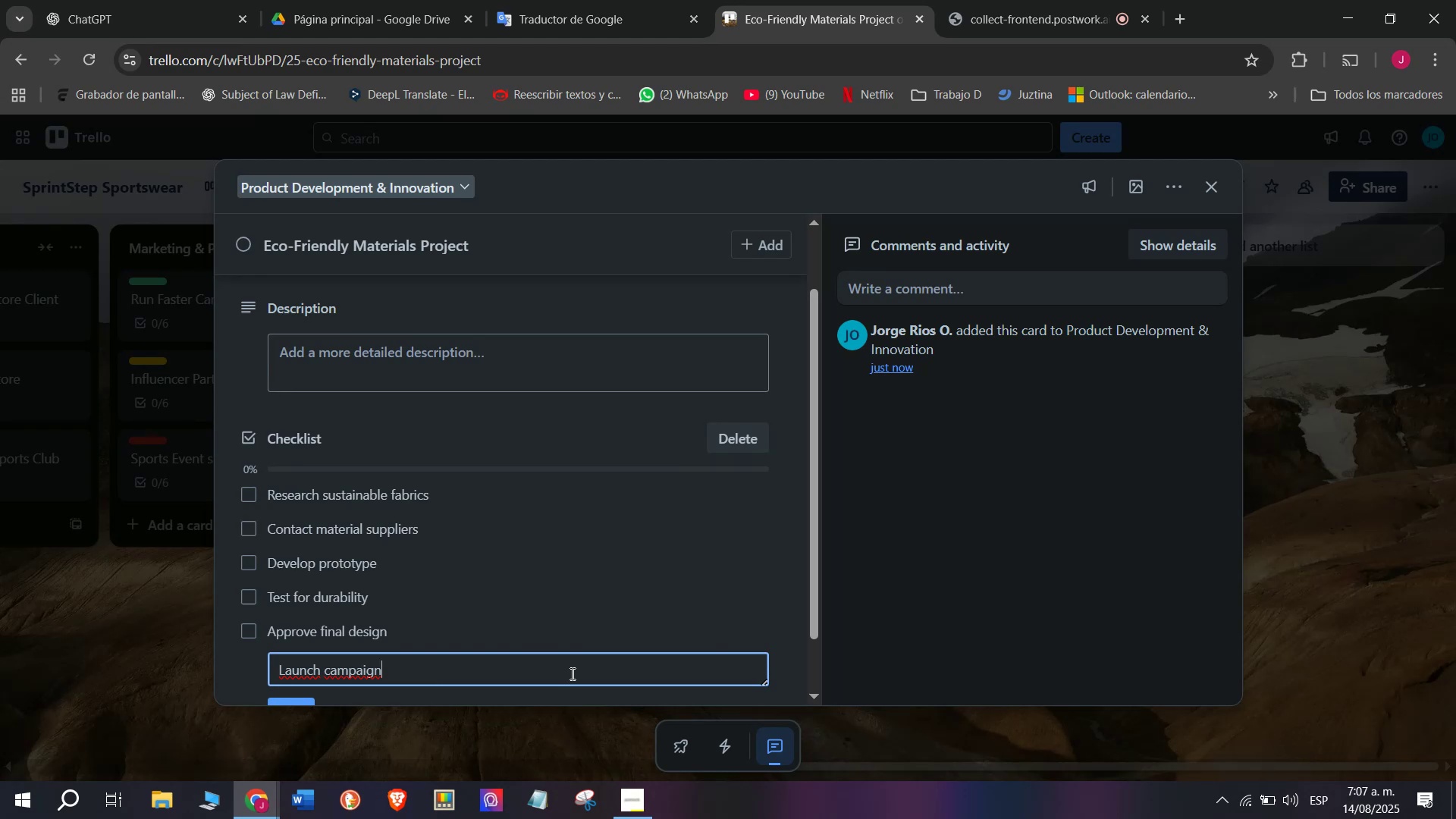 
wait(29.73)
 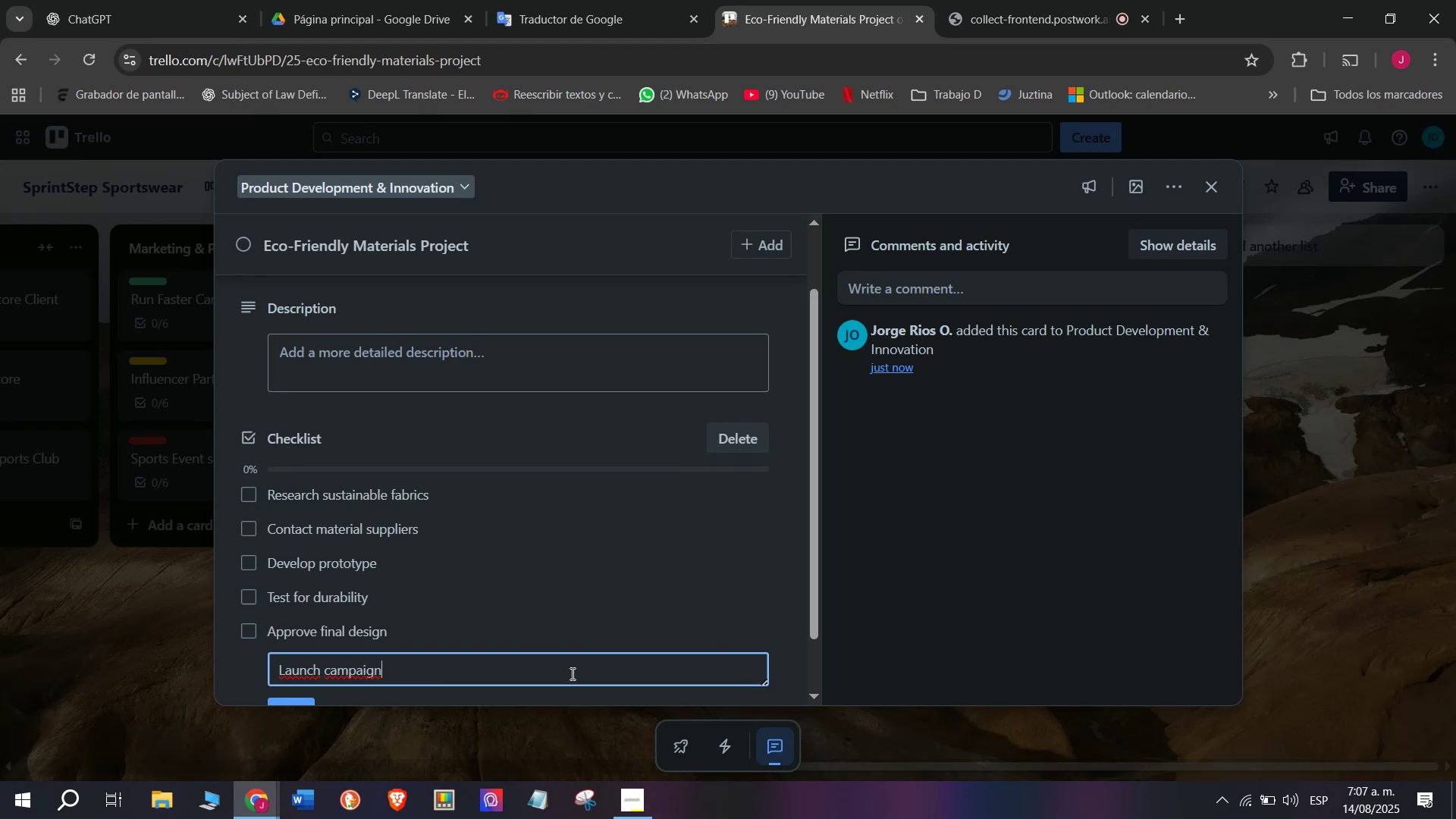 
left_click([494, 615])
 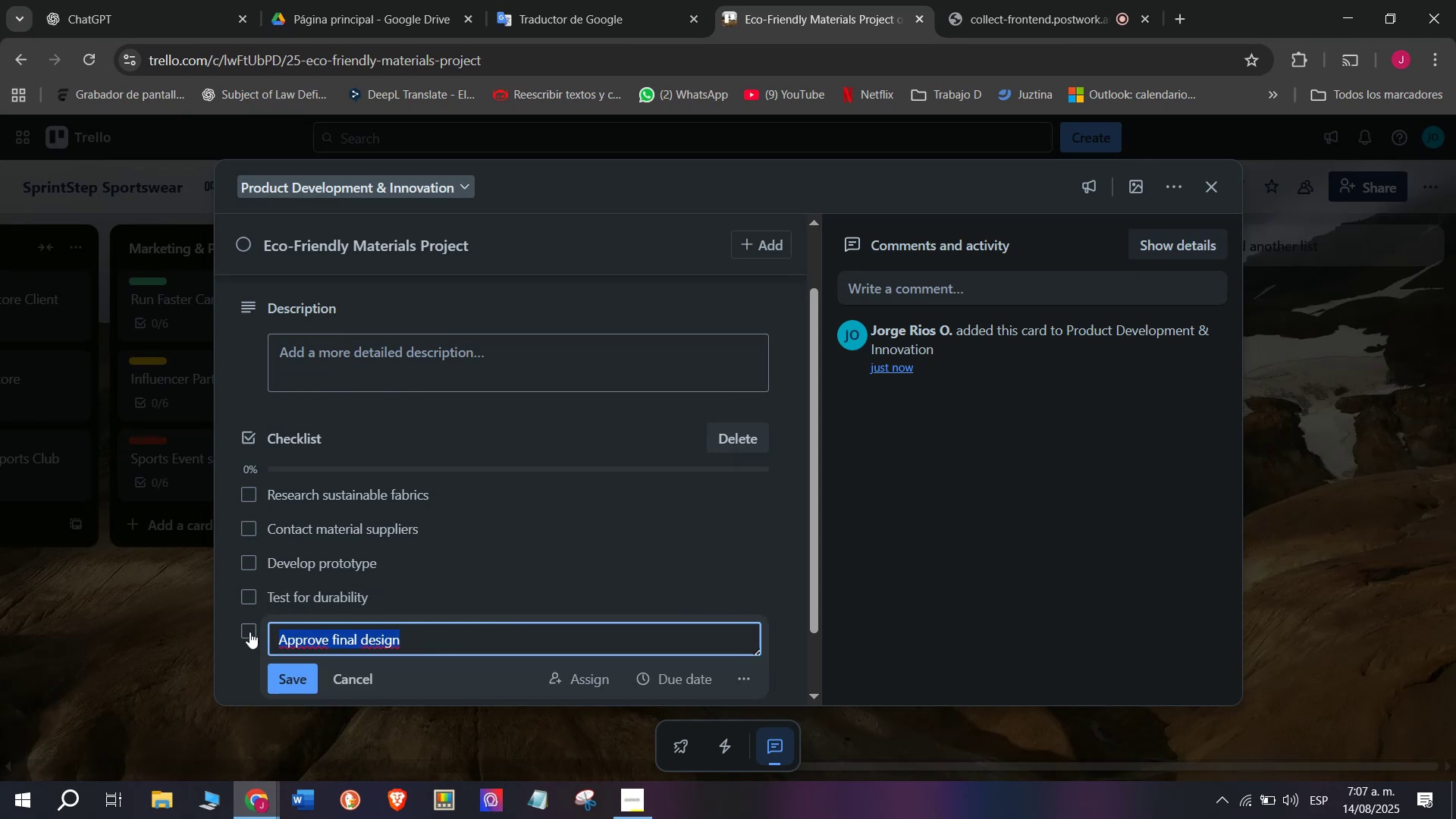 
scroll: coordinate [371, 624], scroll_direction: down, amount: 4.0
 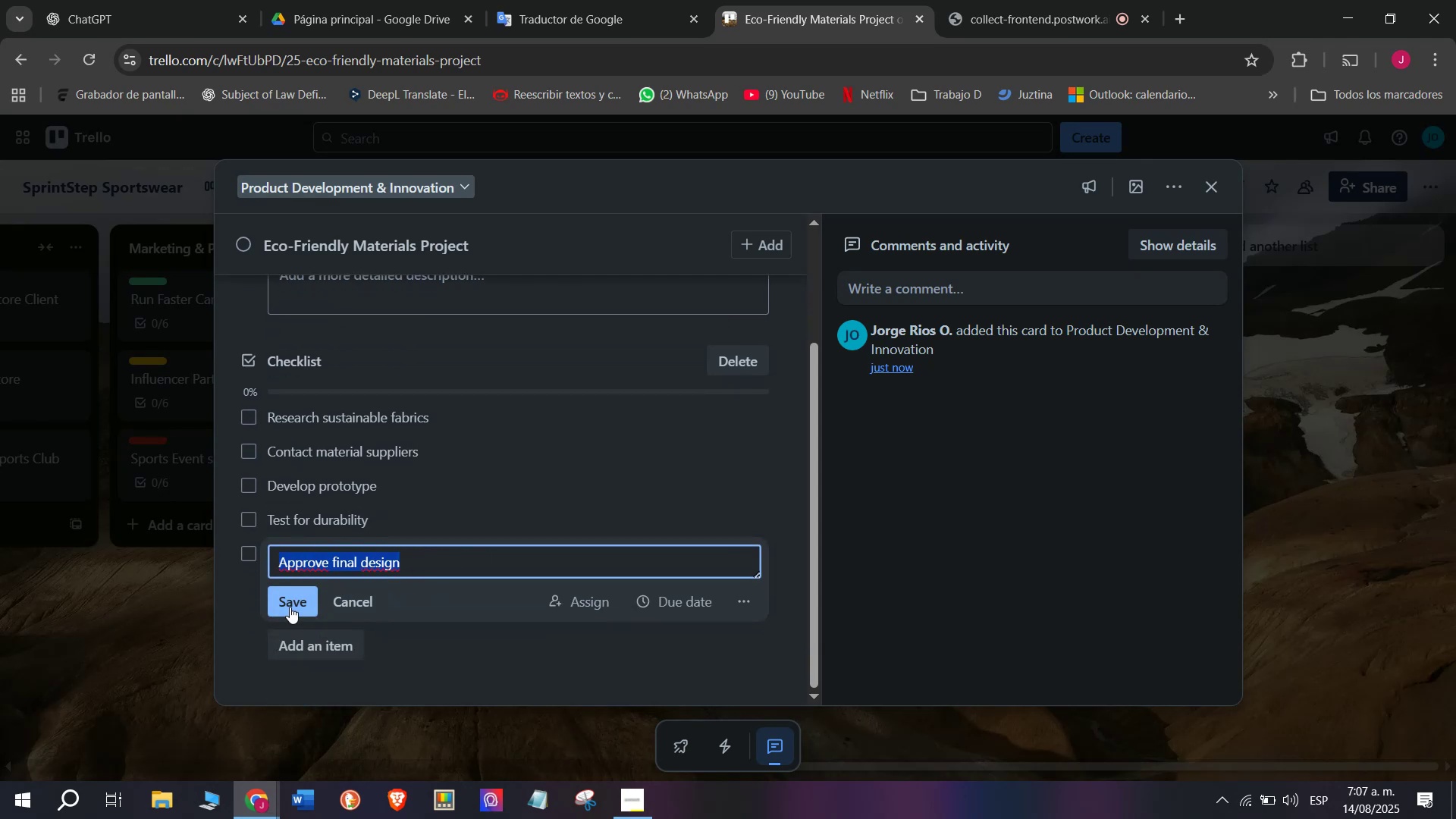 
left_click([290, 605])
 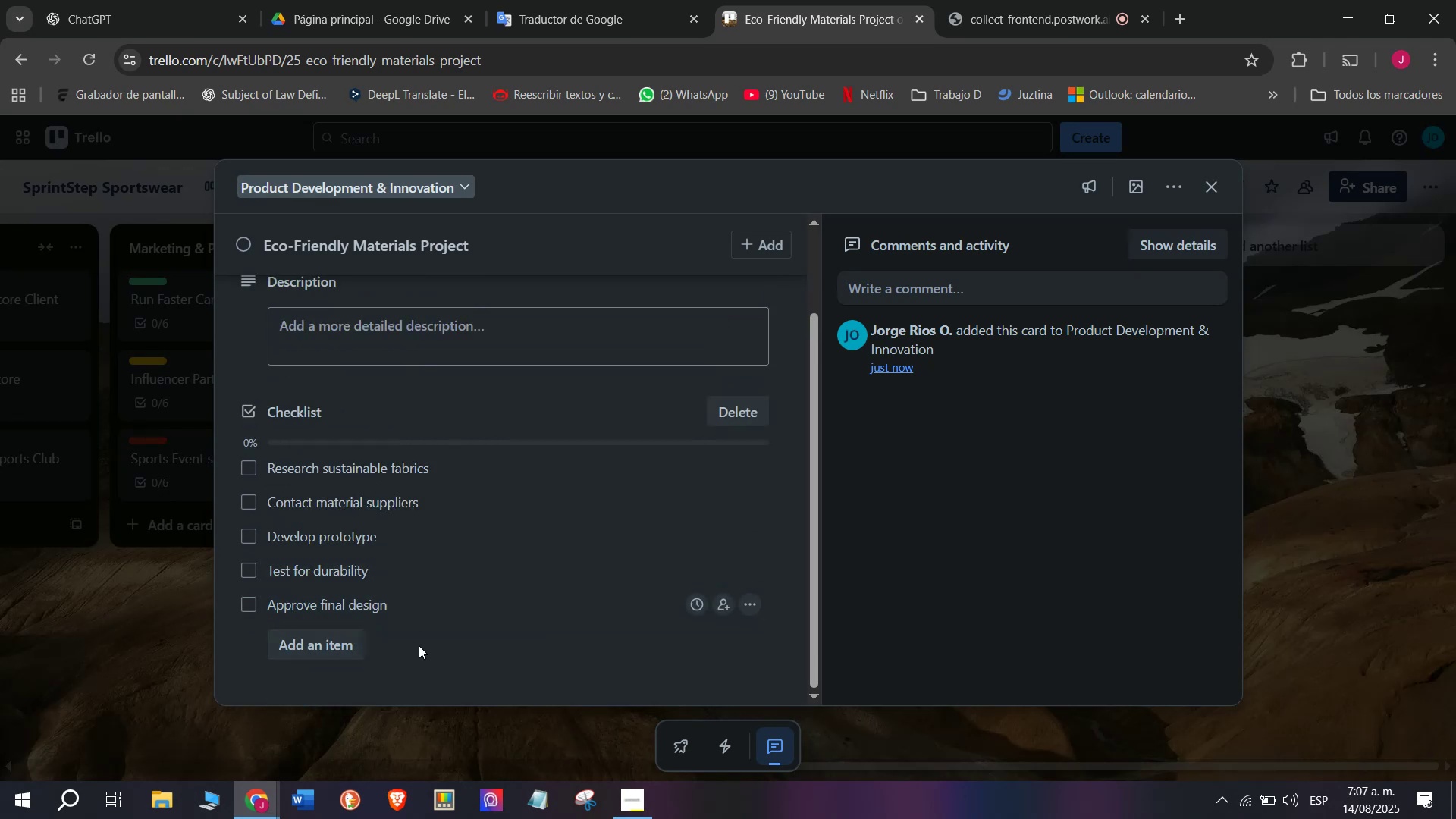 
left_click([353, 637])
 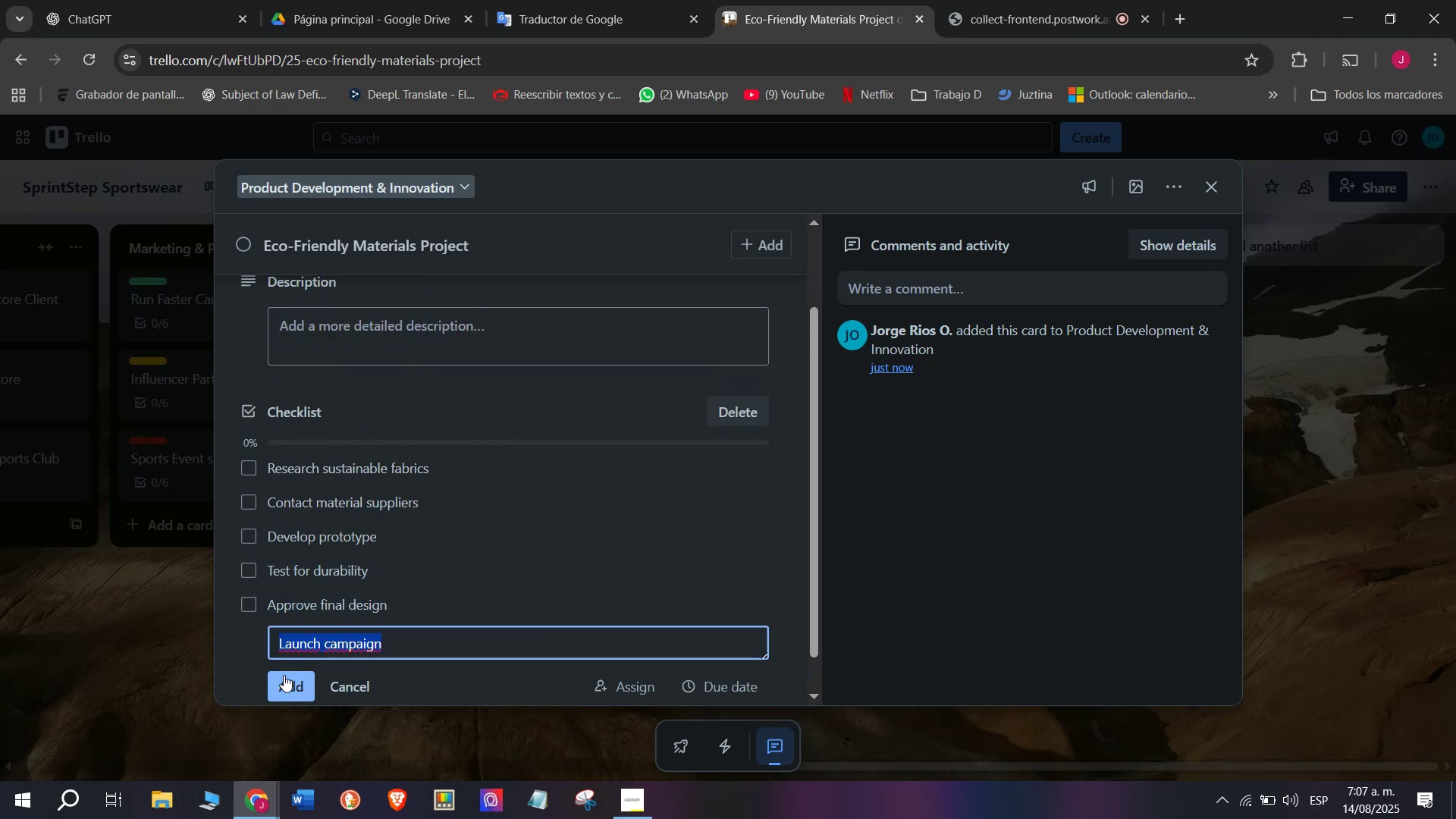 
left_click([284, 675])
 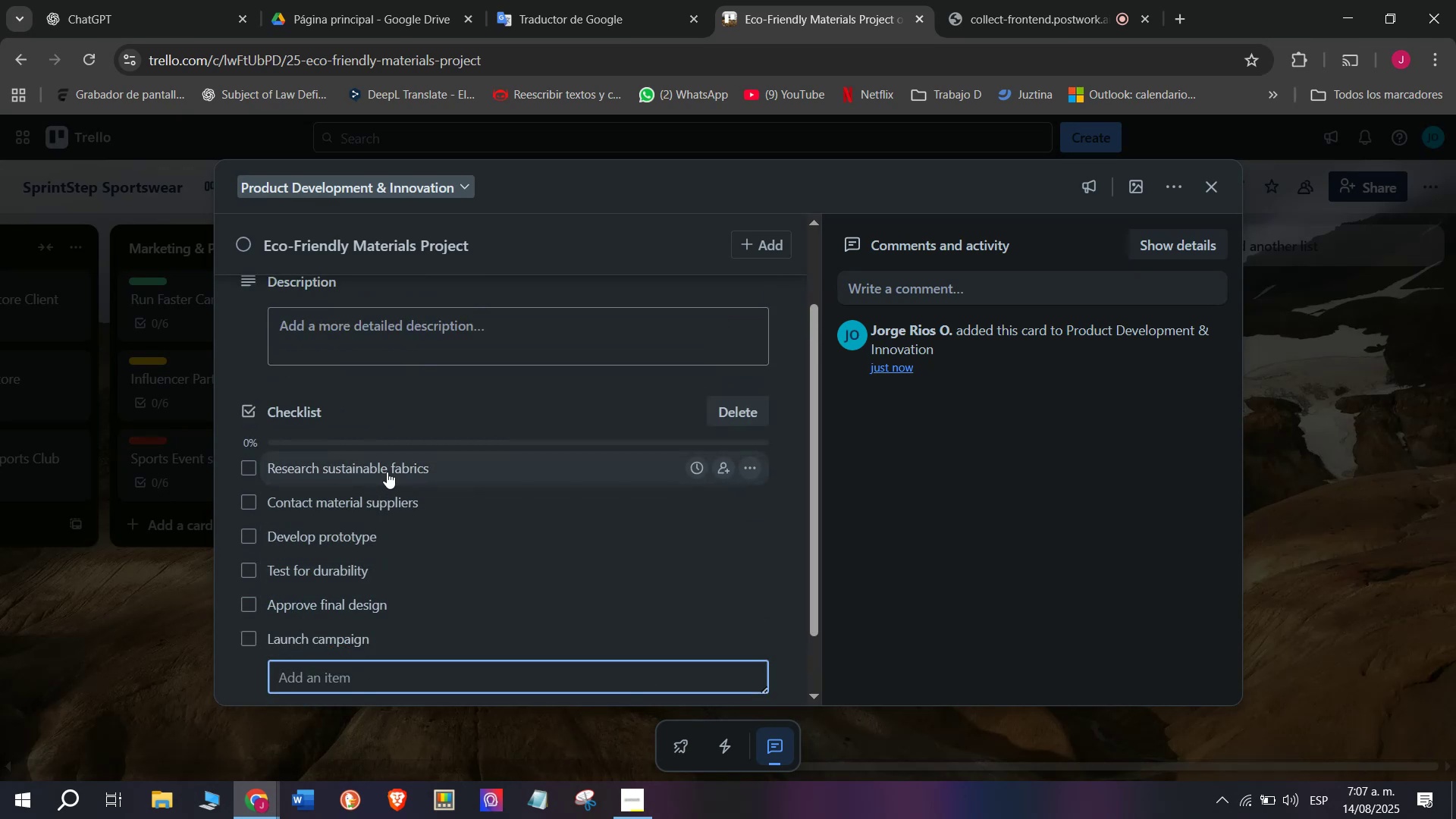 
wait(7.99)
 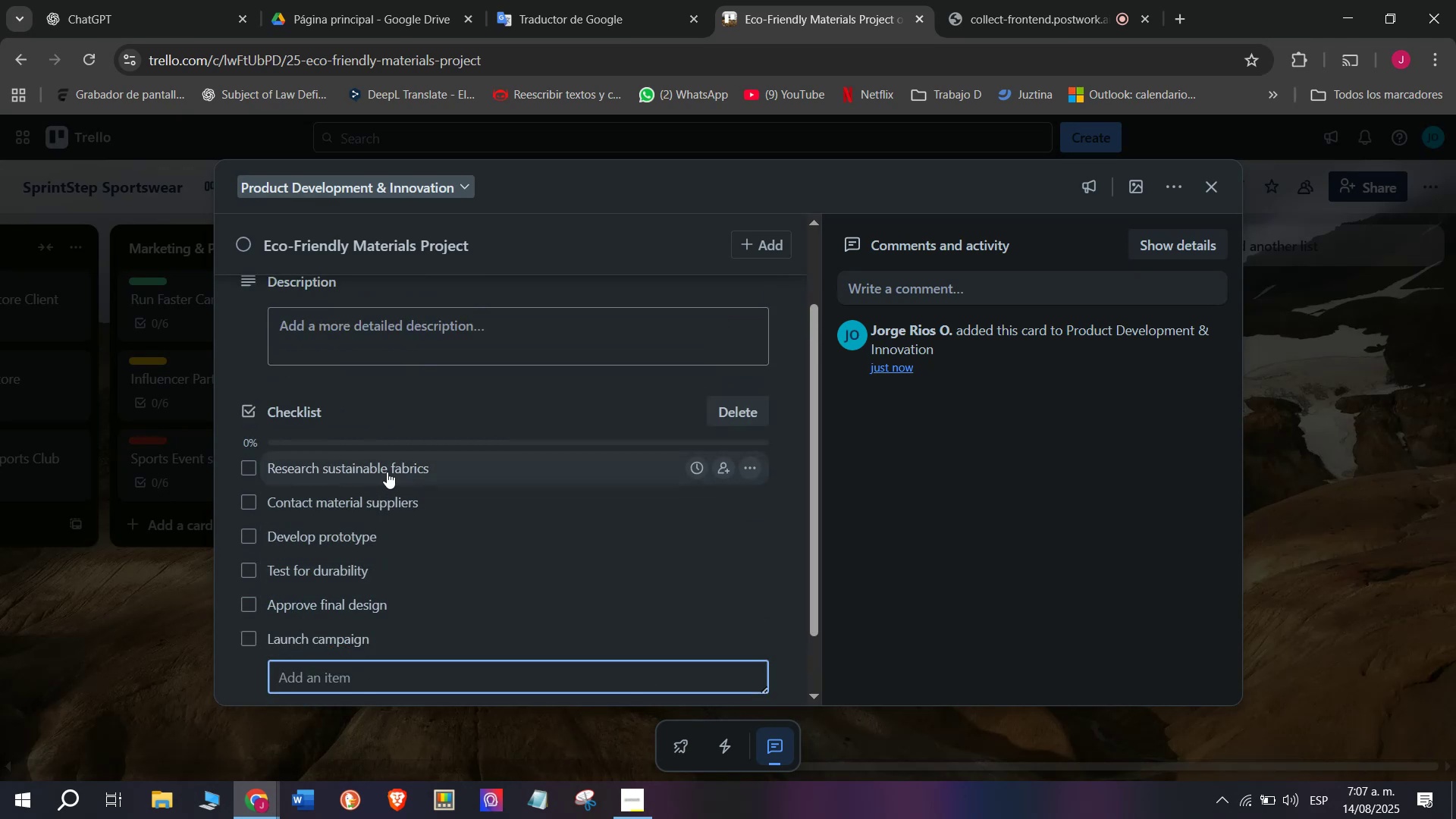 
scroll: coordinate [462, 344], scroll_direction: up, amount: 3.0
 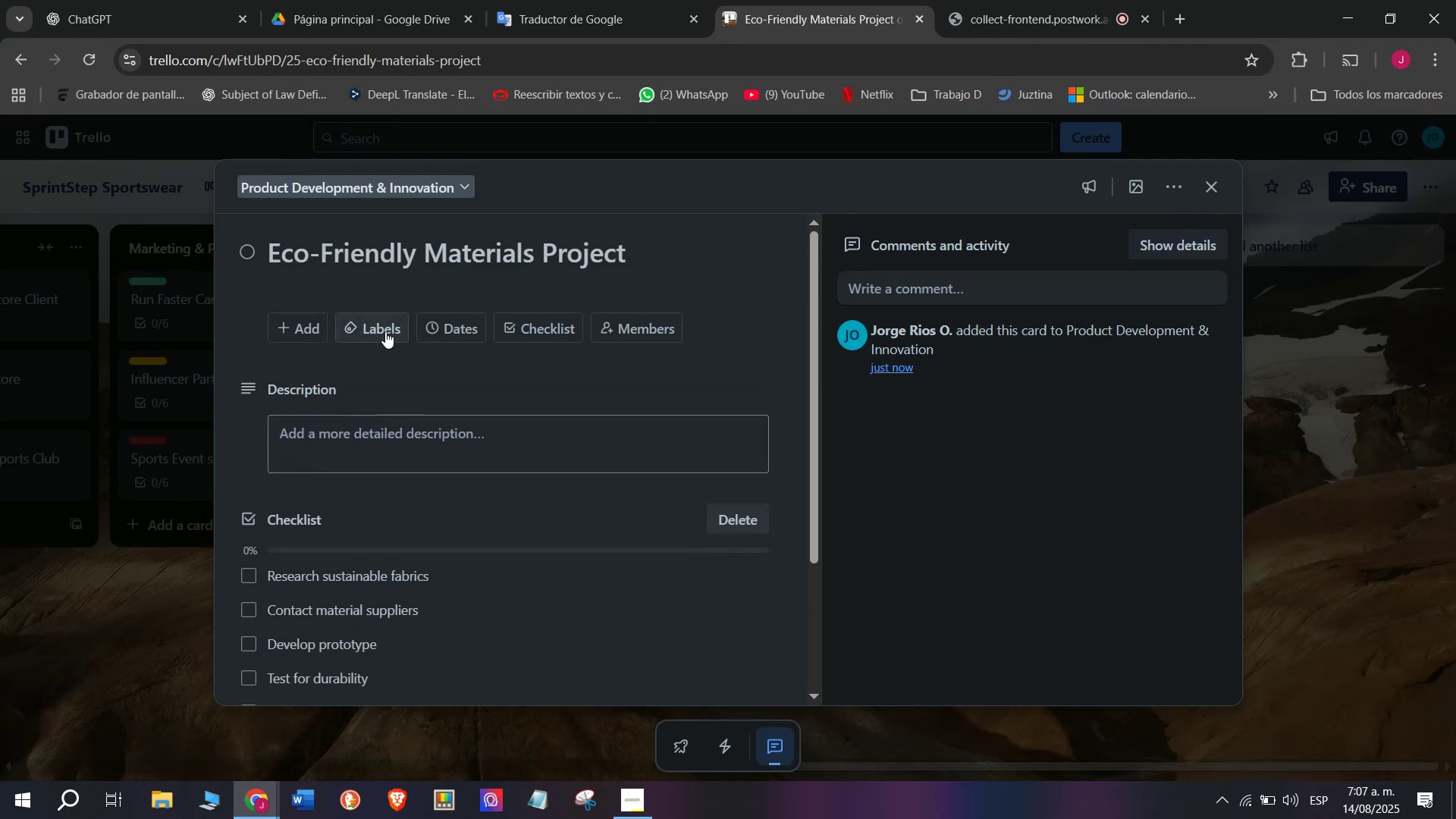 
left_click([385, 331])
 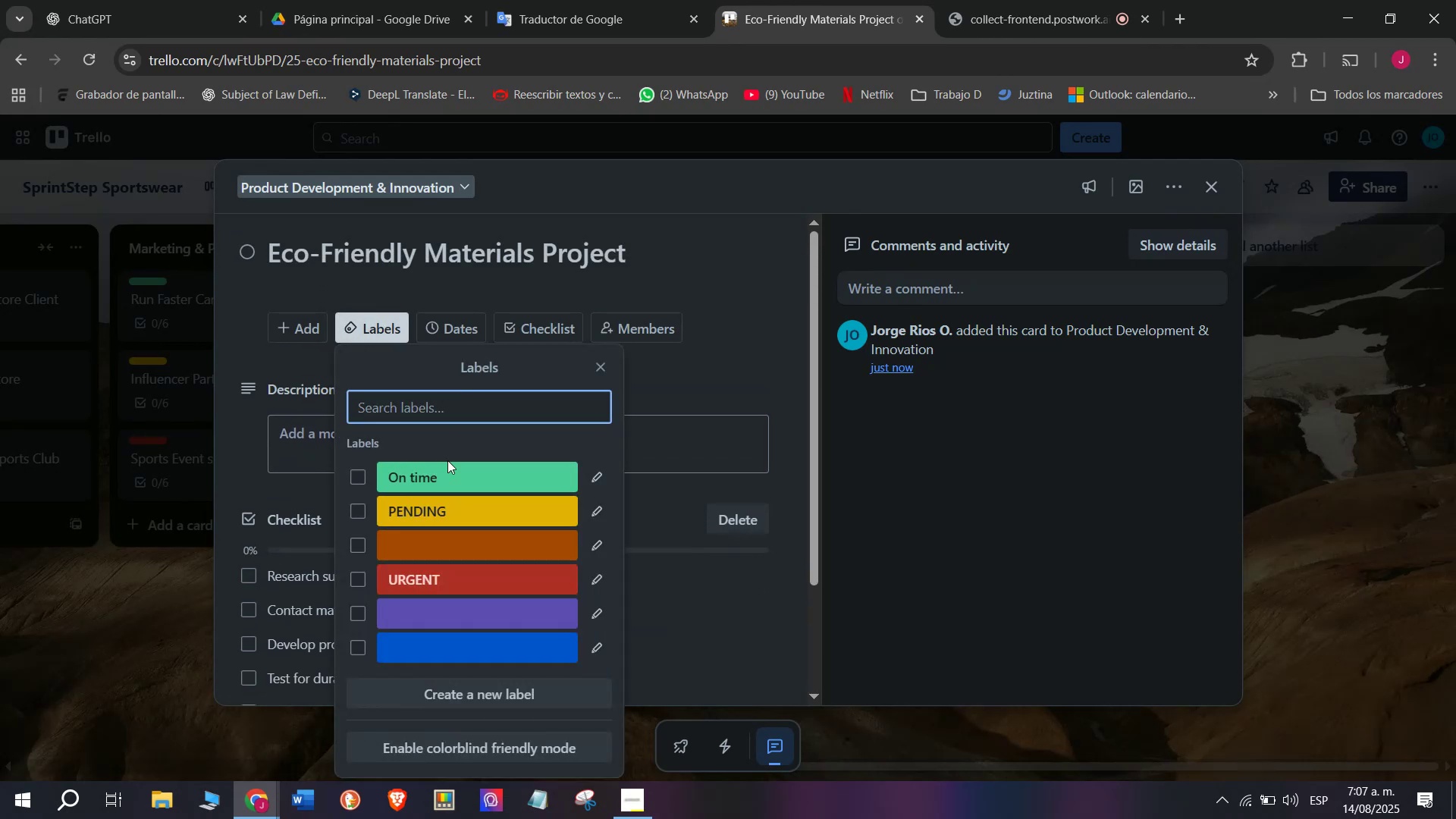 
left_click([450, 469])
 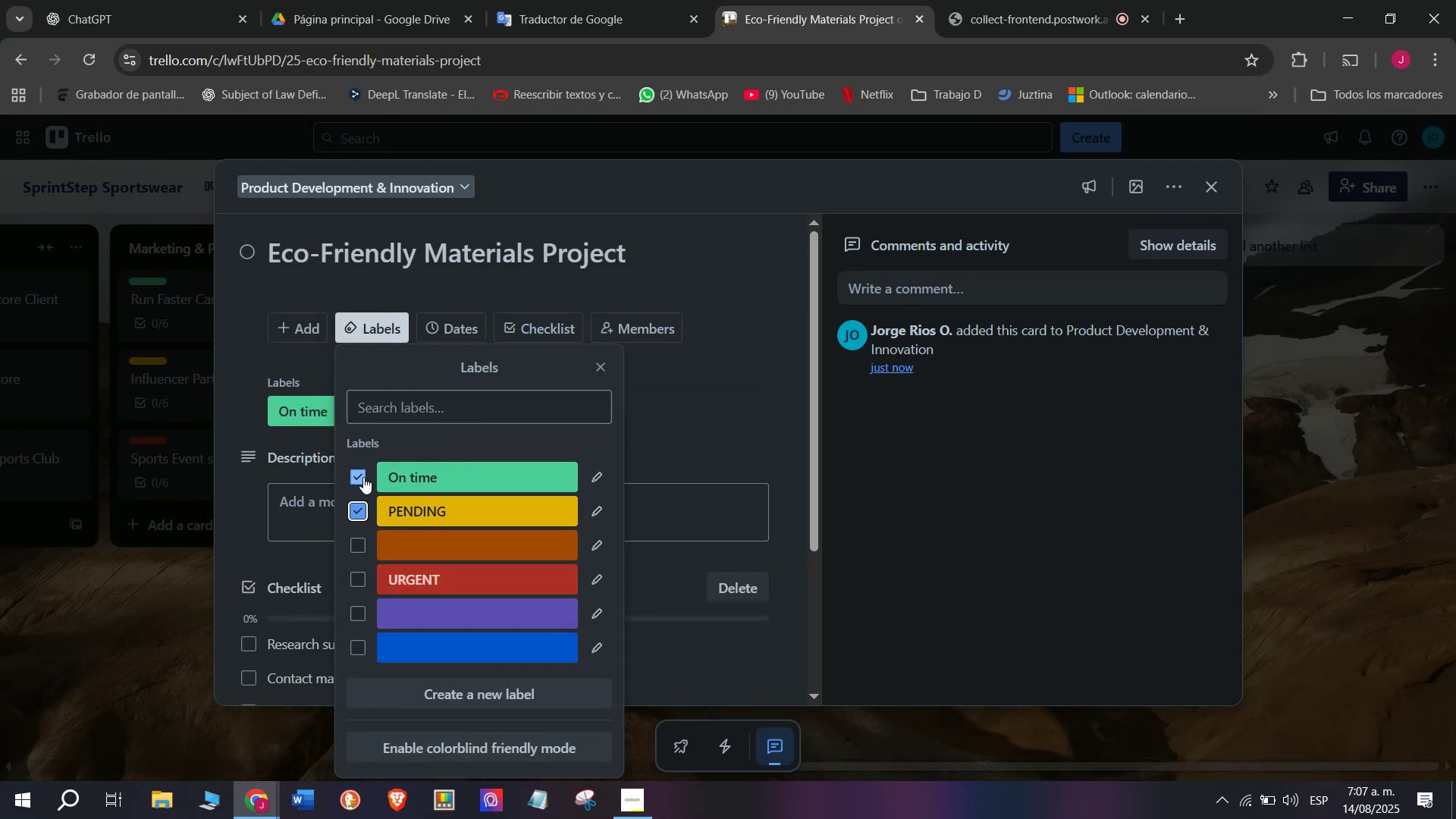 
double_click([141, 607])
 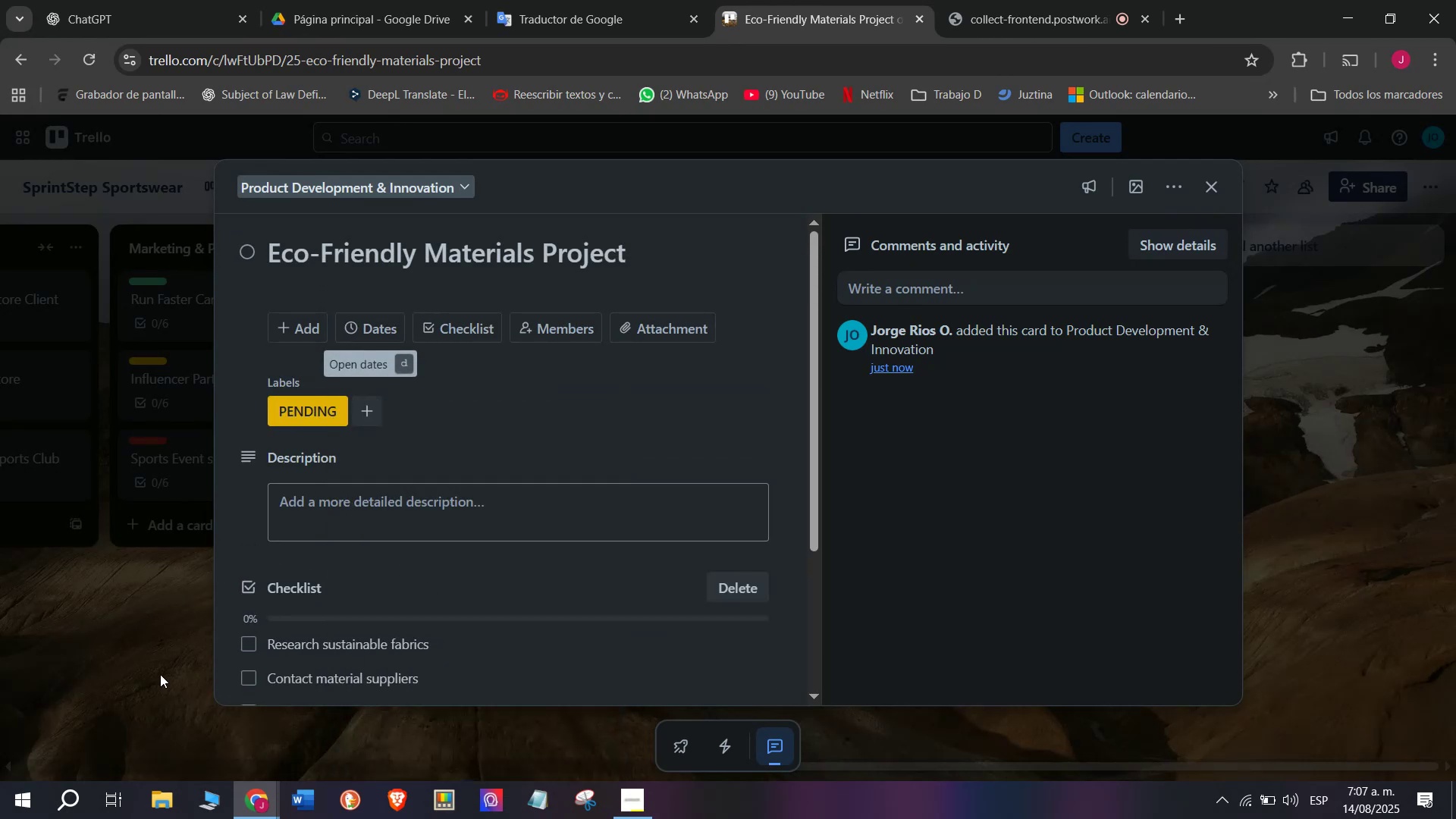 
left_click([155, 670])
 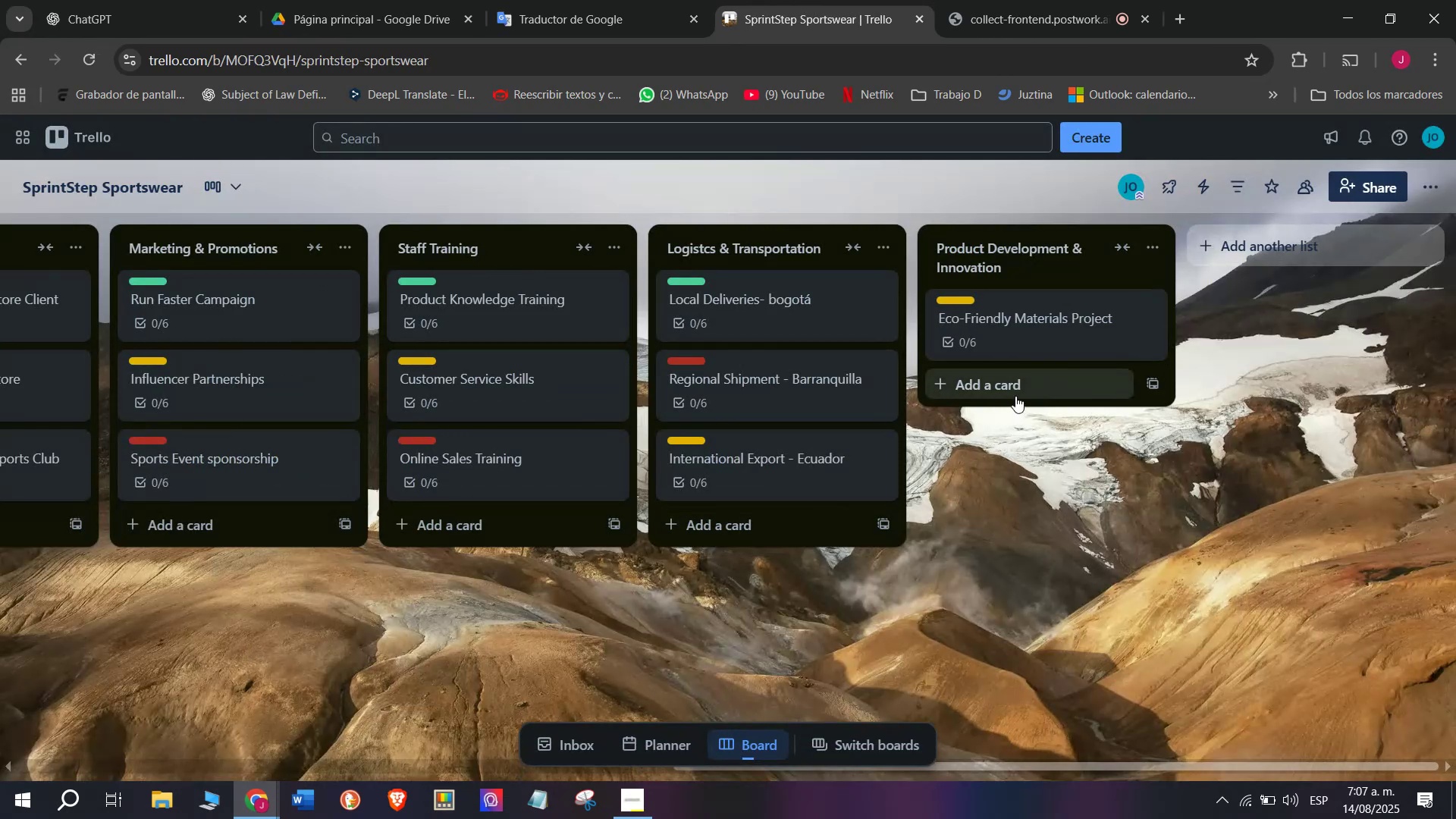 
left_click([1081, 0])
 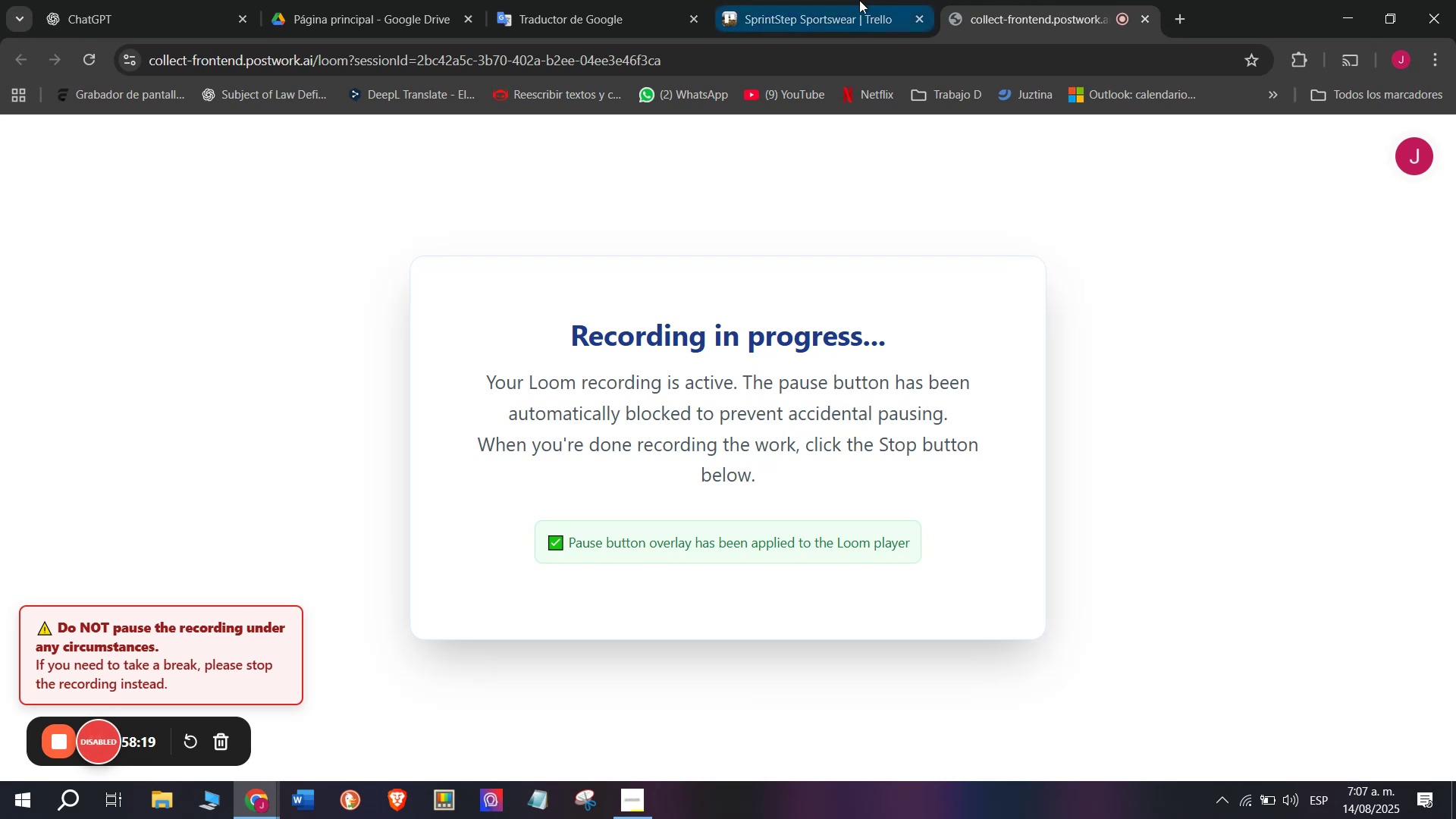 
left_click([815, 0])
 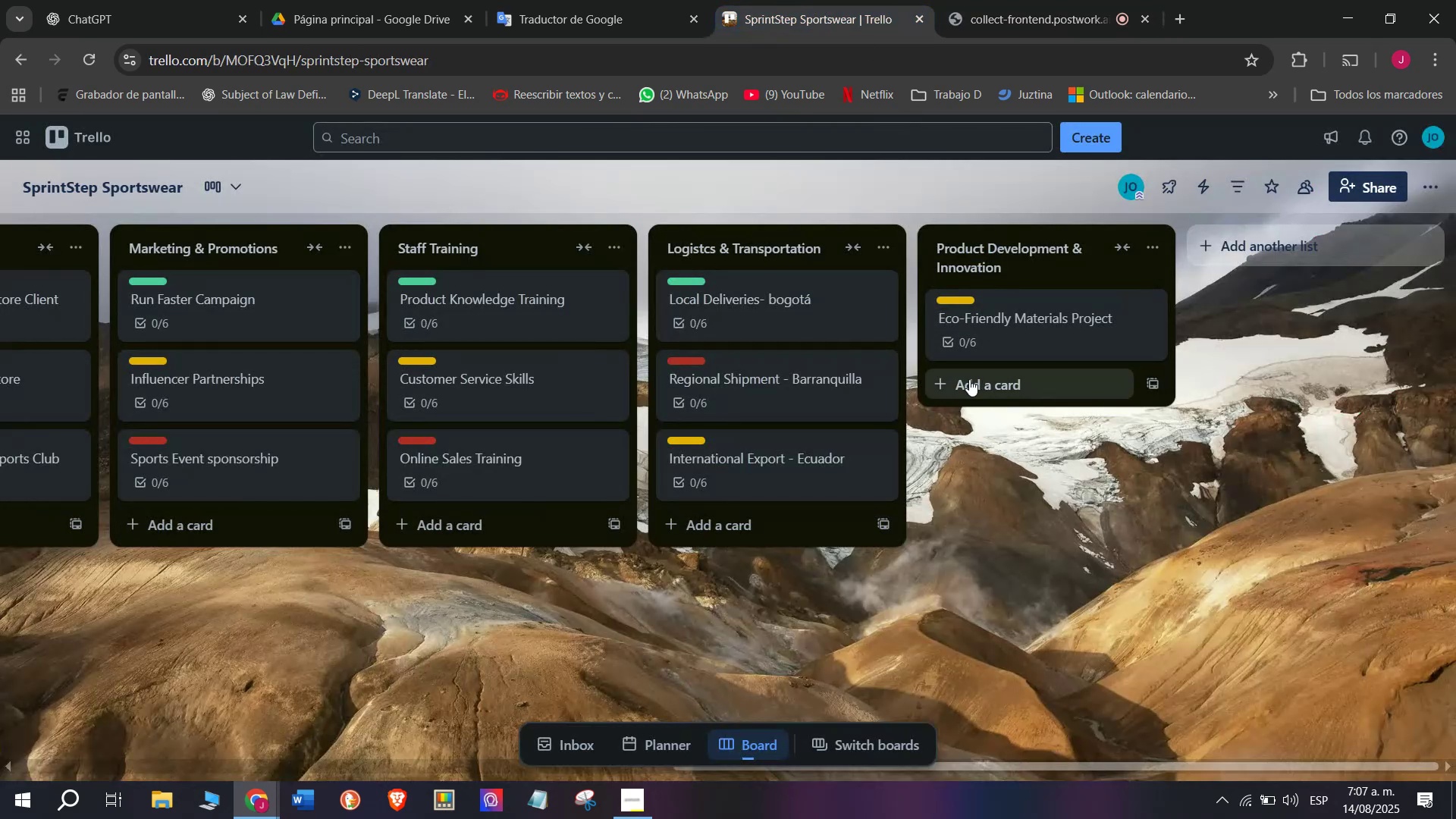 
left_click([970, 379])
 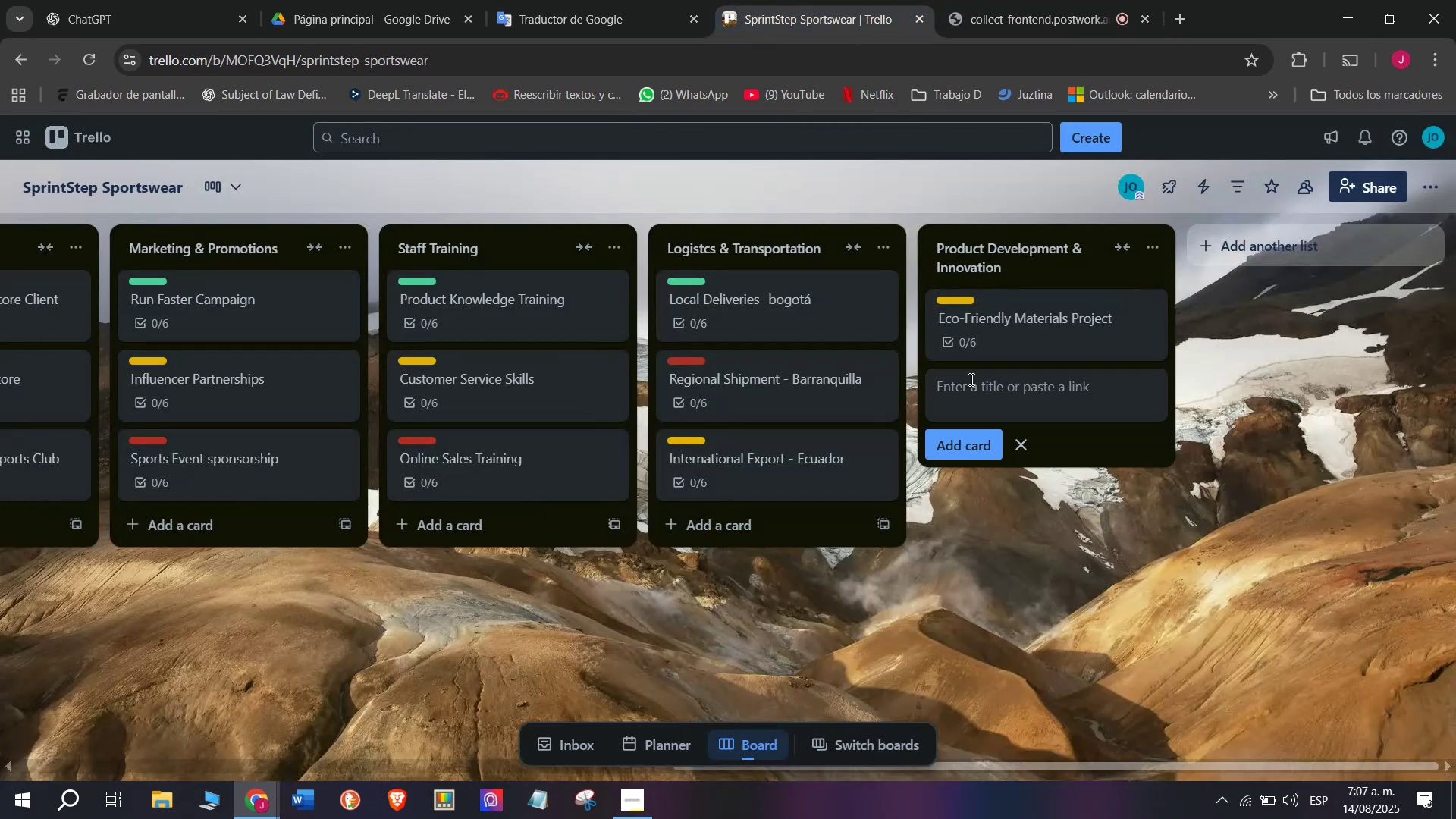 
type(Limited Edition Design)
 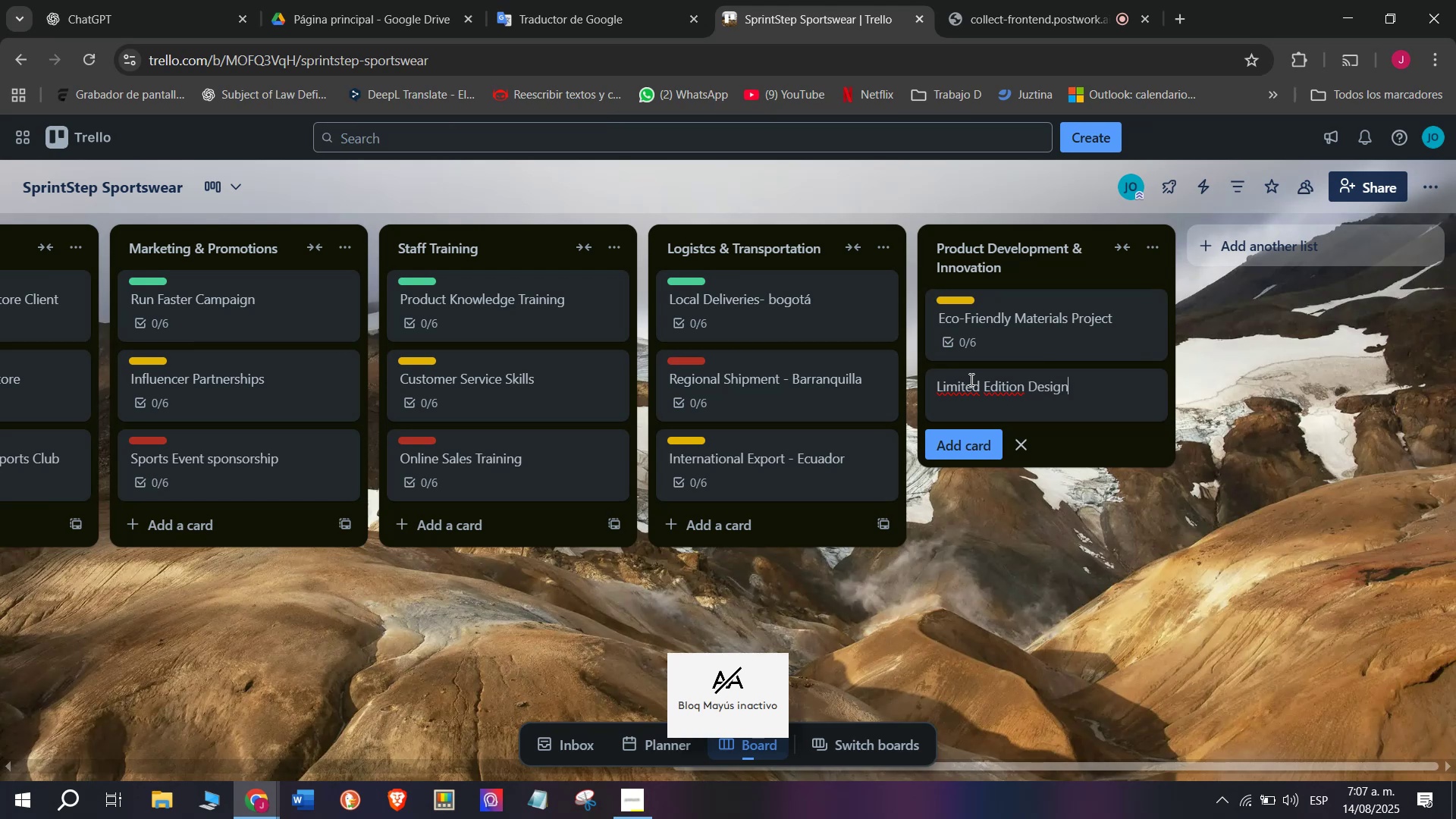 
key(Enter)
 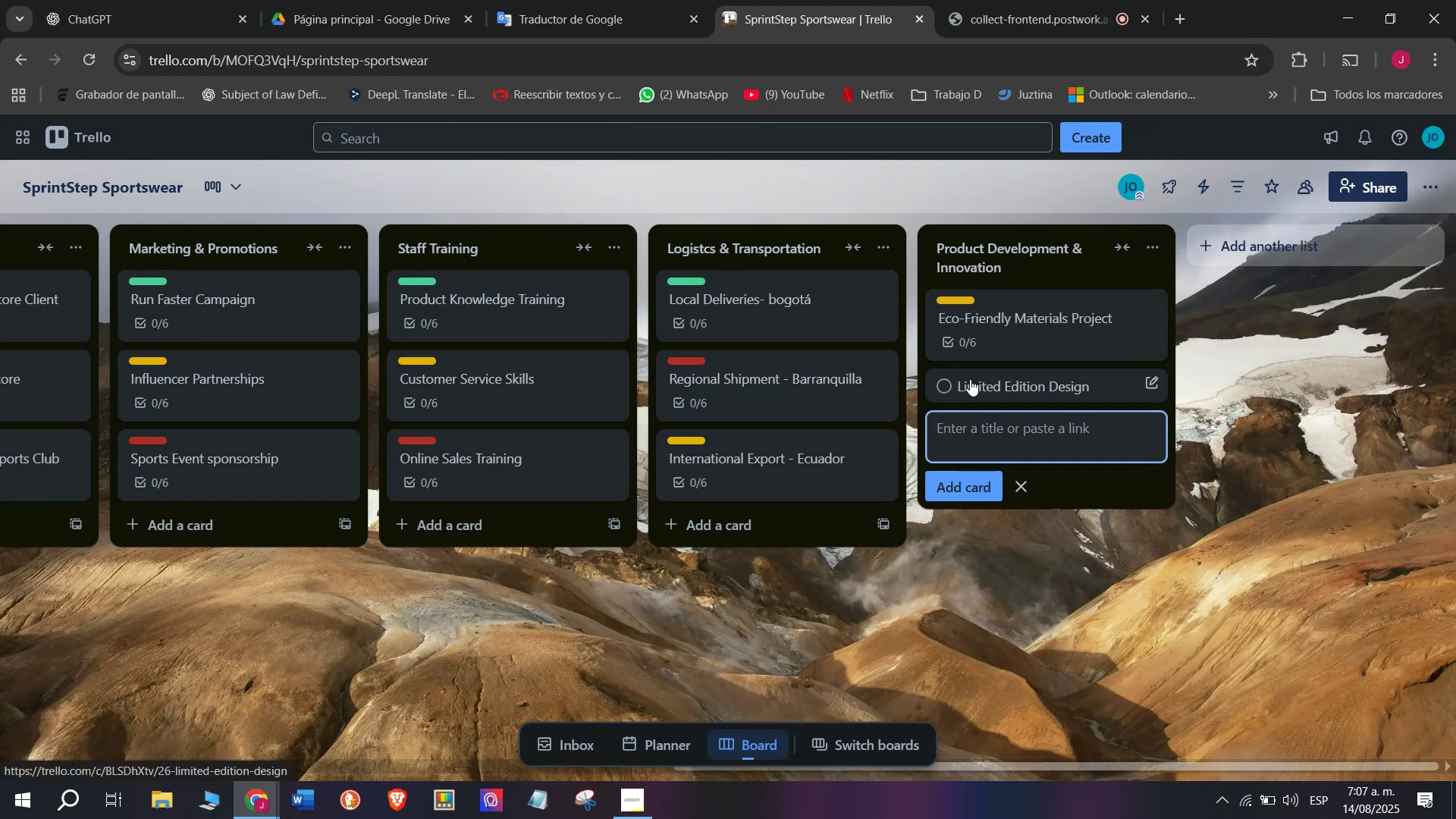 
left_click([970, 379])
 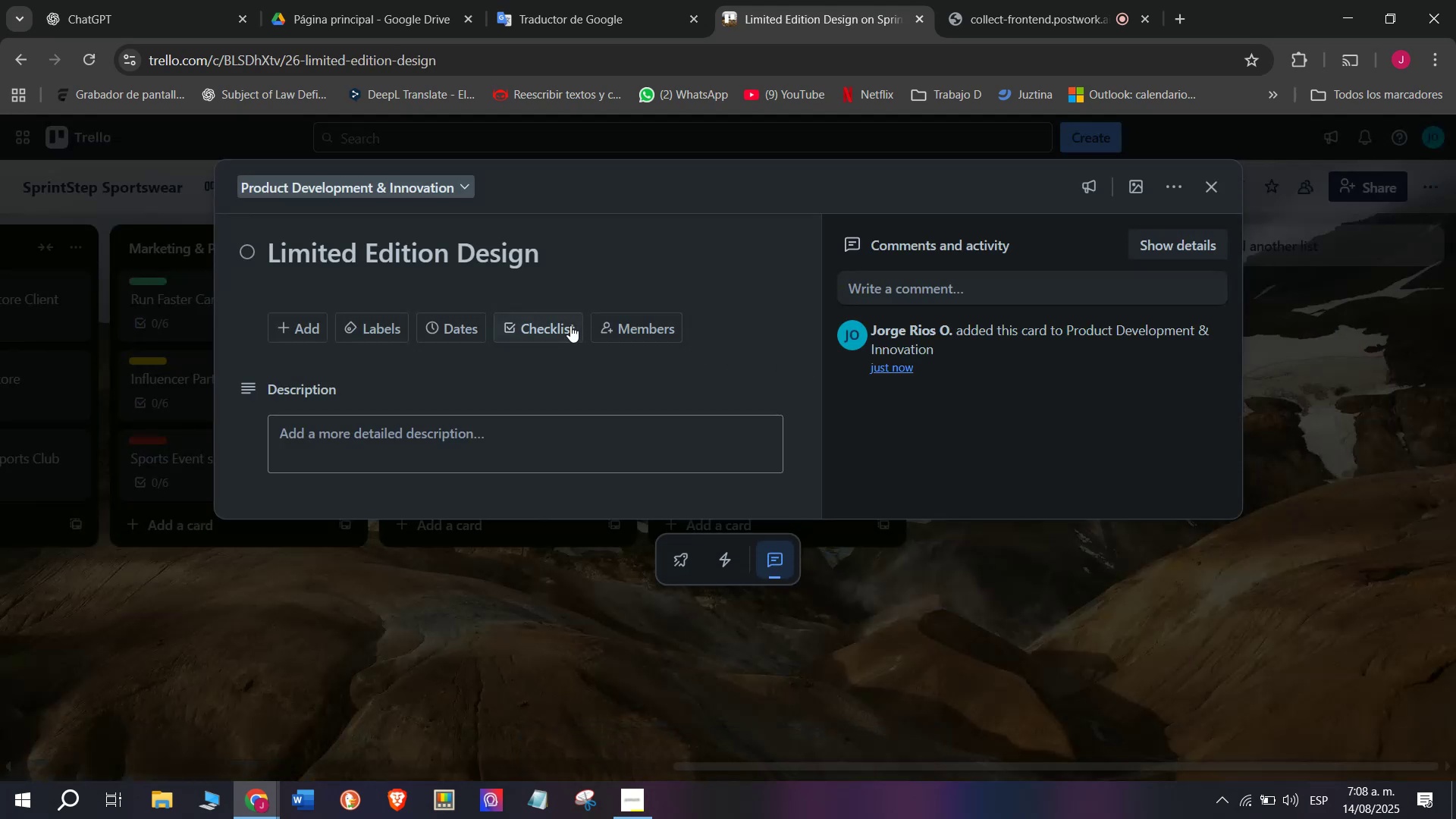 
left_click([553, 316])
 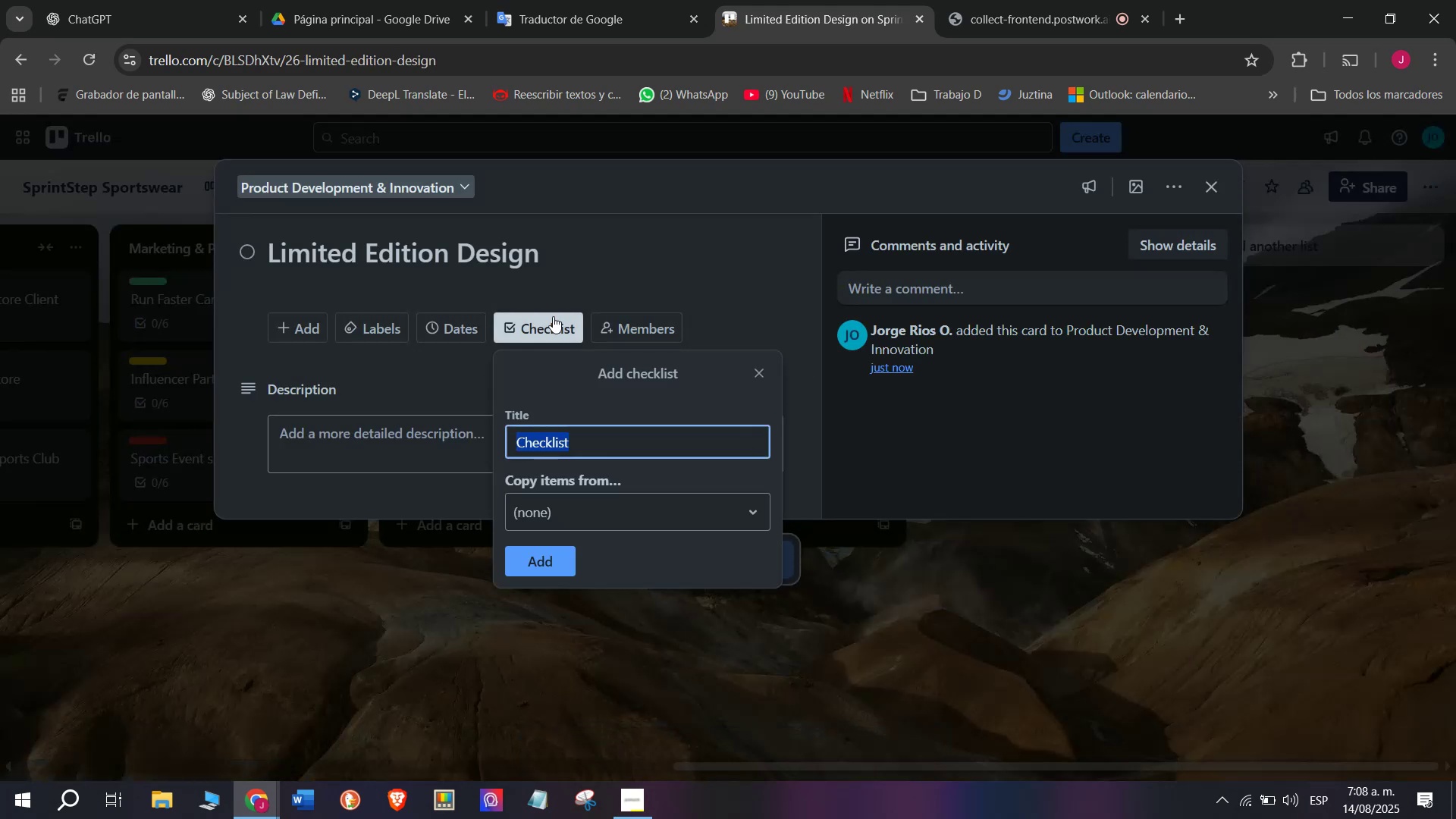 
type(Brainstorm design concepts)
 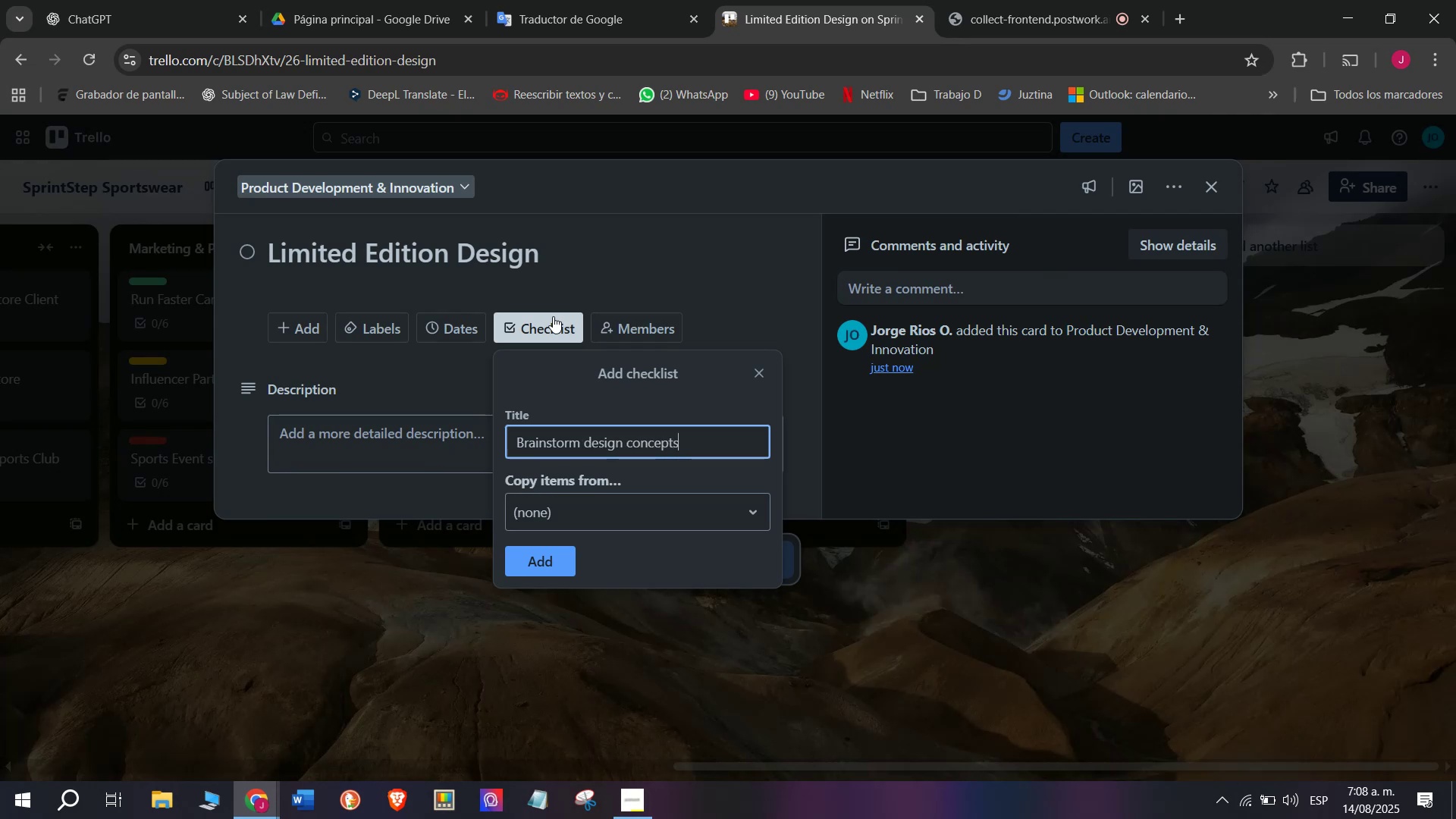 
key(Enter)
 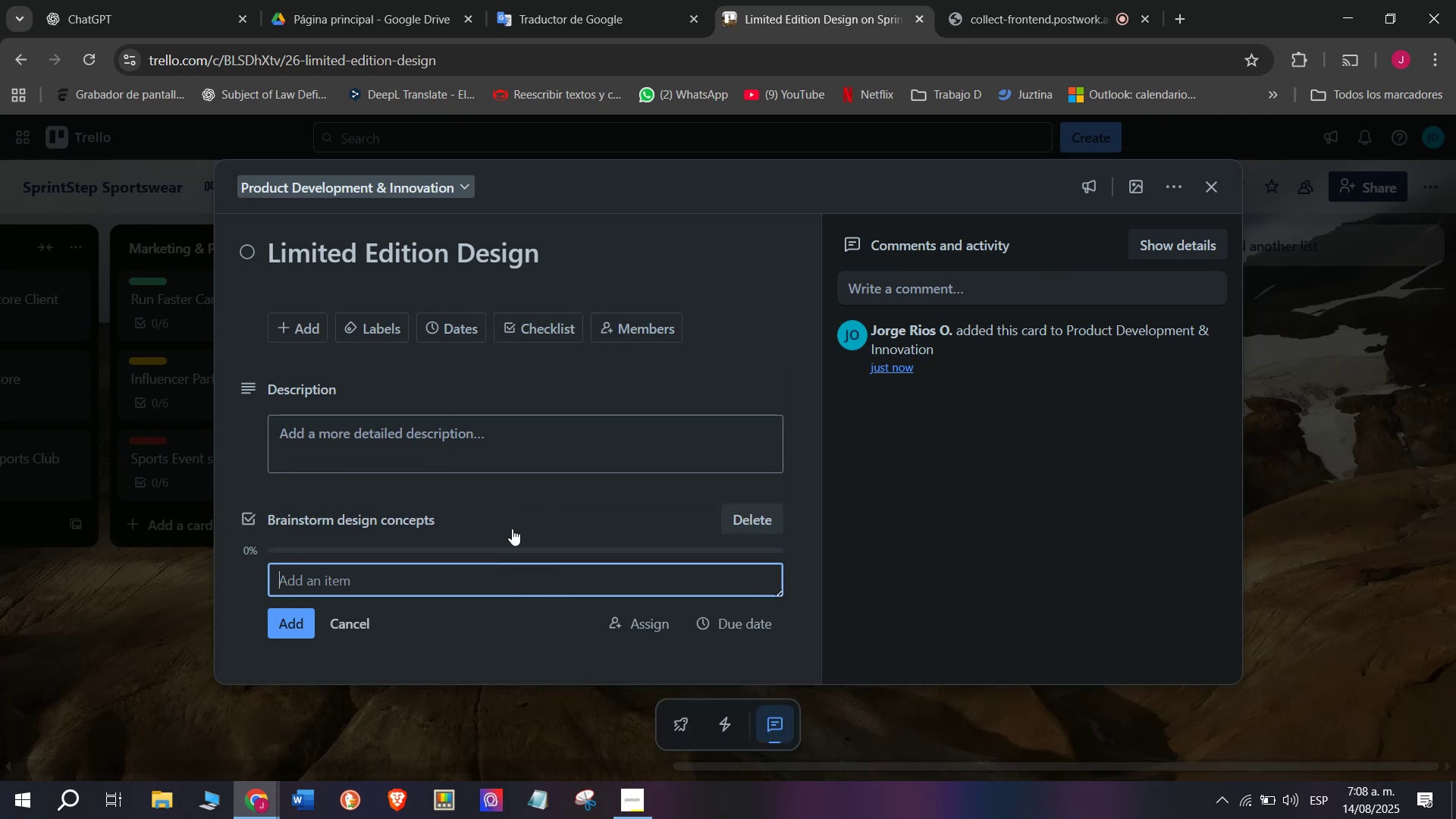 
left_click_drag(start_coordinate=[498, 510], to_coordinate=[236, 519])
 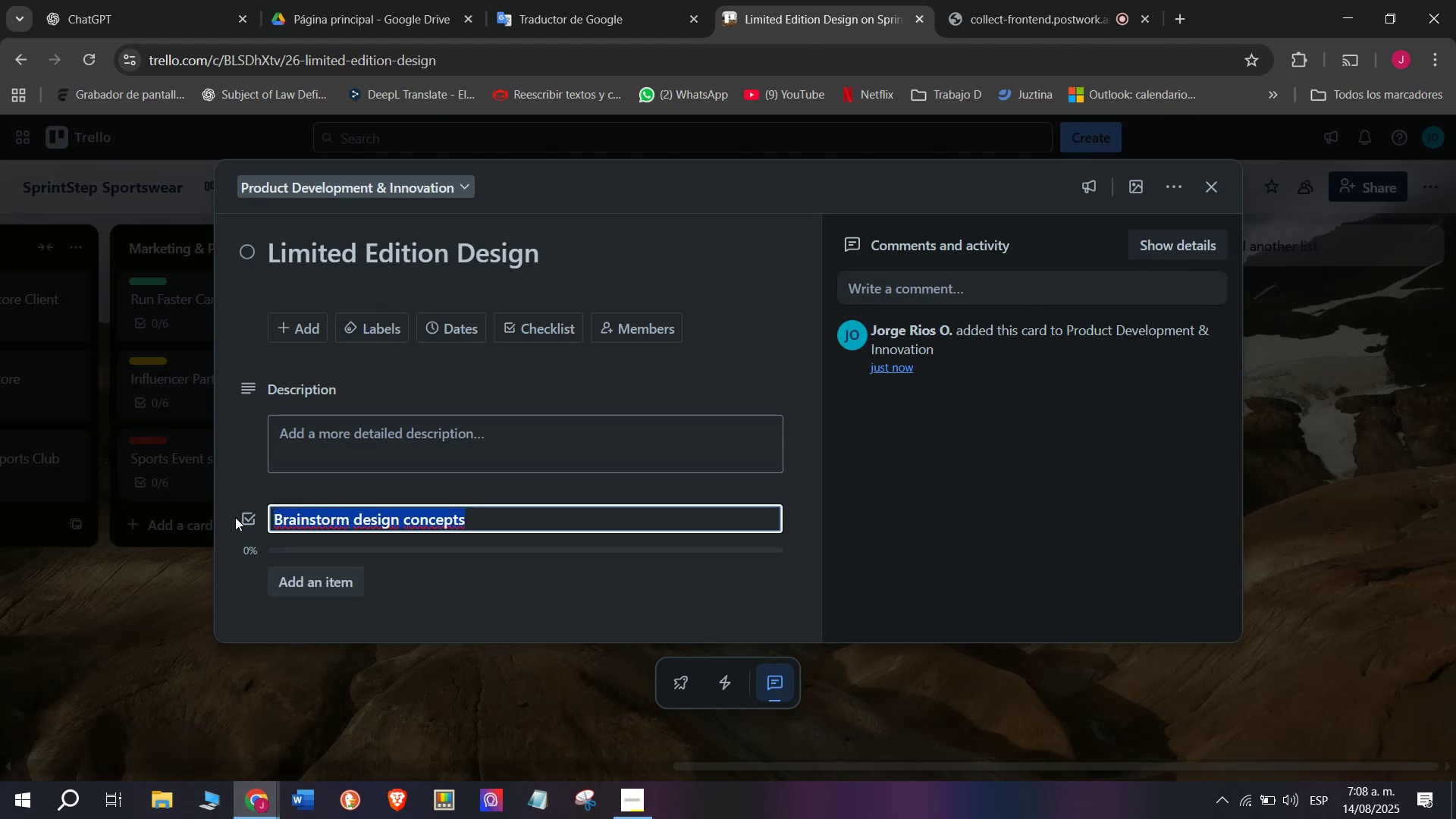 
key(Control+C)
 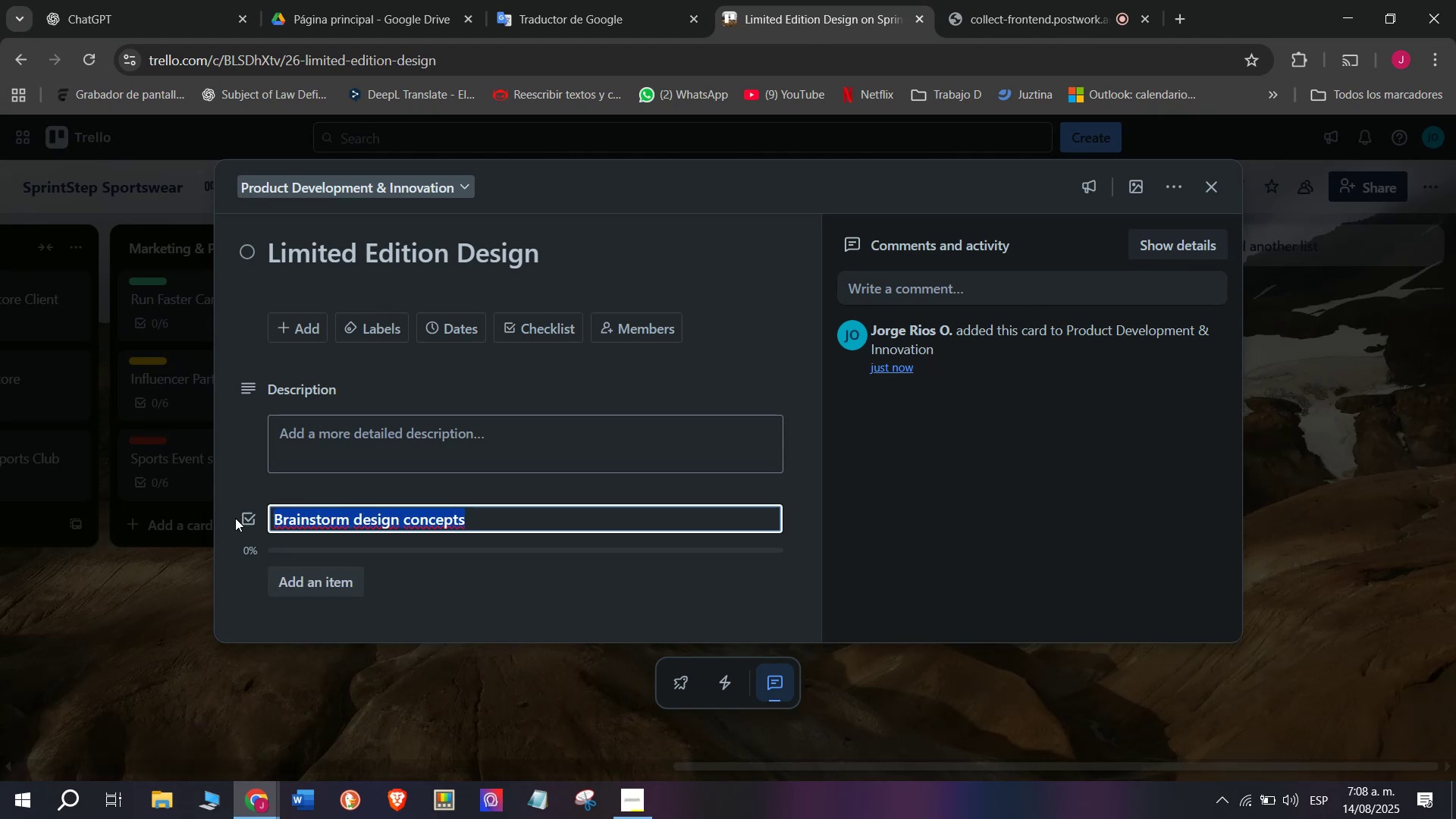 
key(Backspace)
type(checklist)
 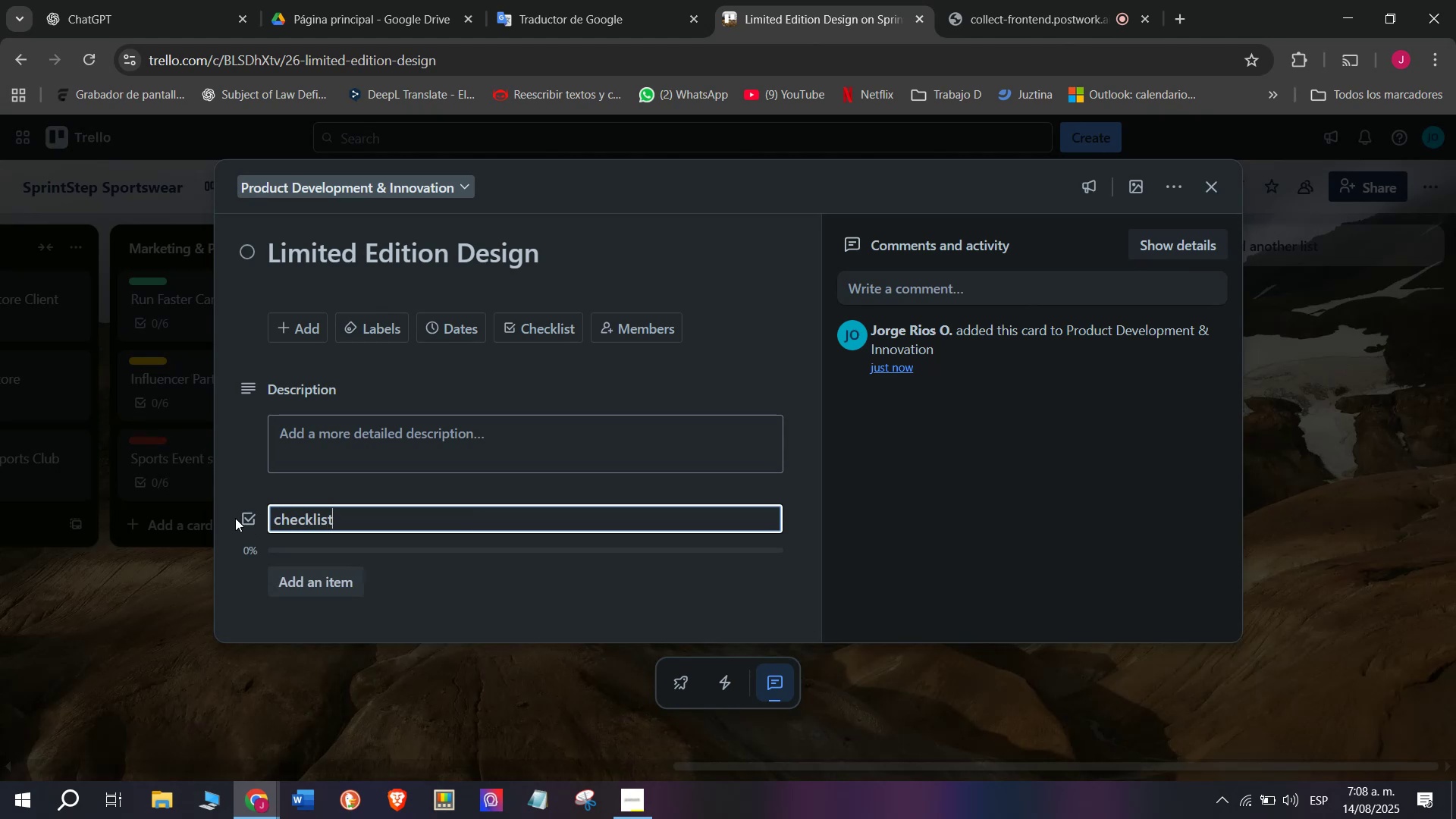 
key(Enter)
 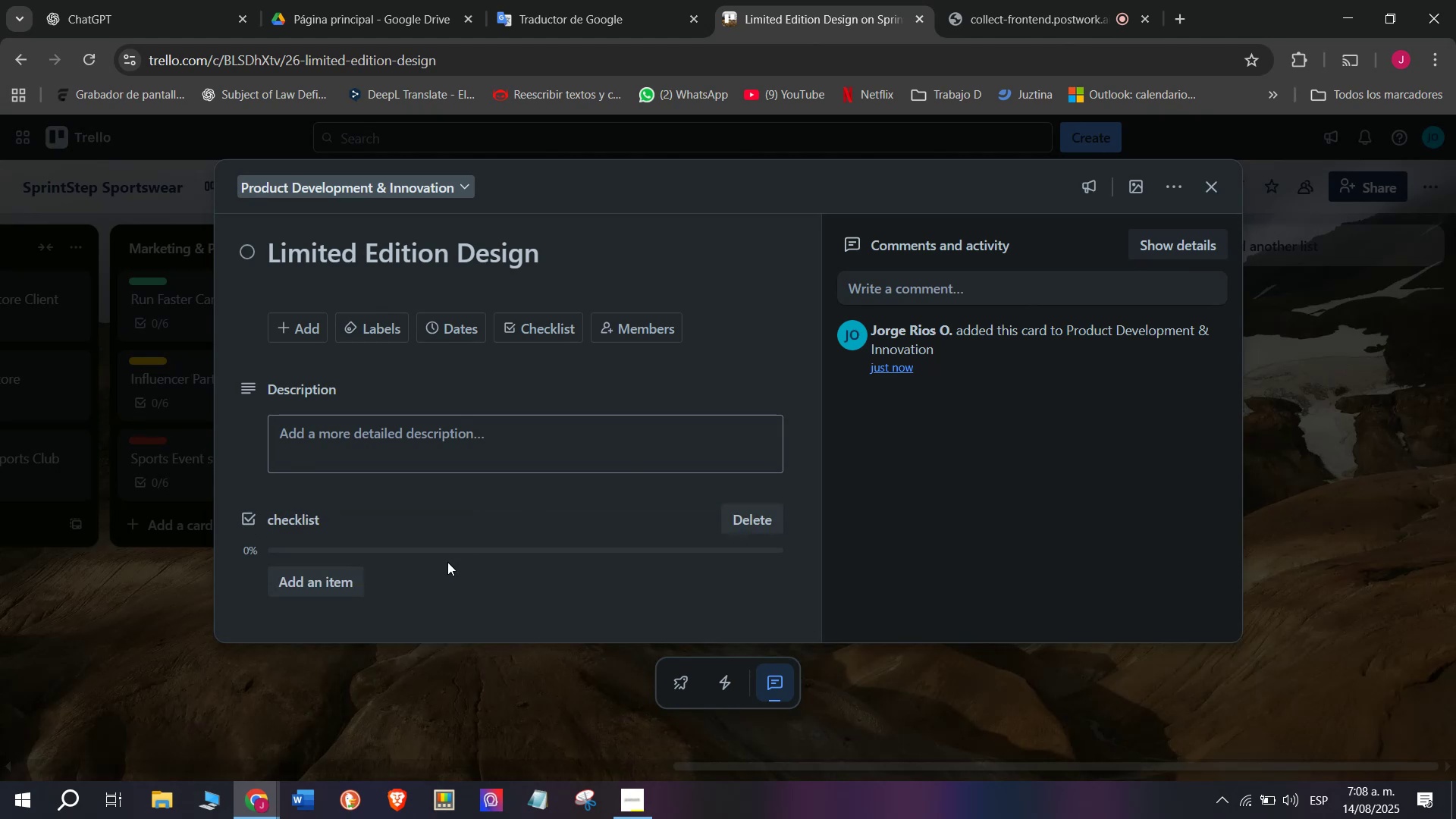 
left_click([300, 587])
 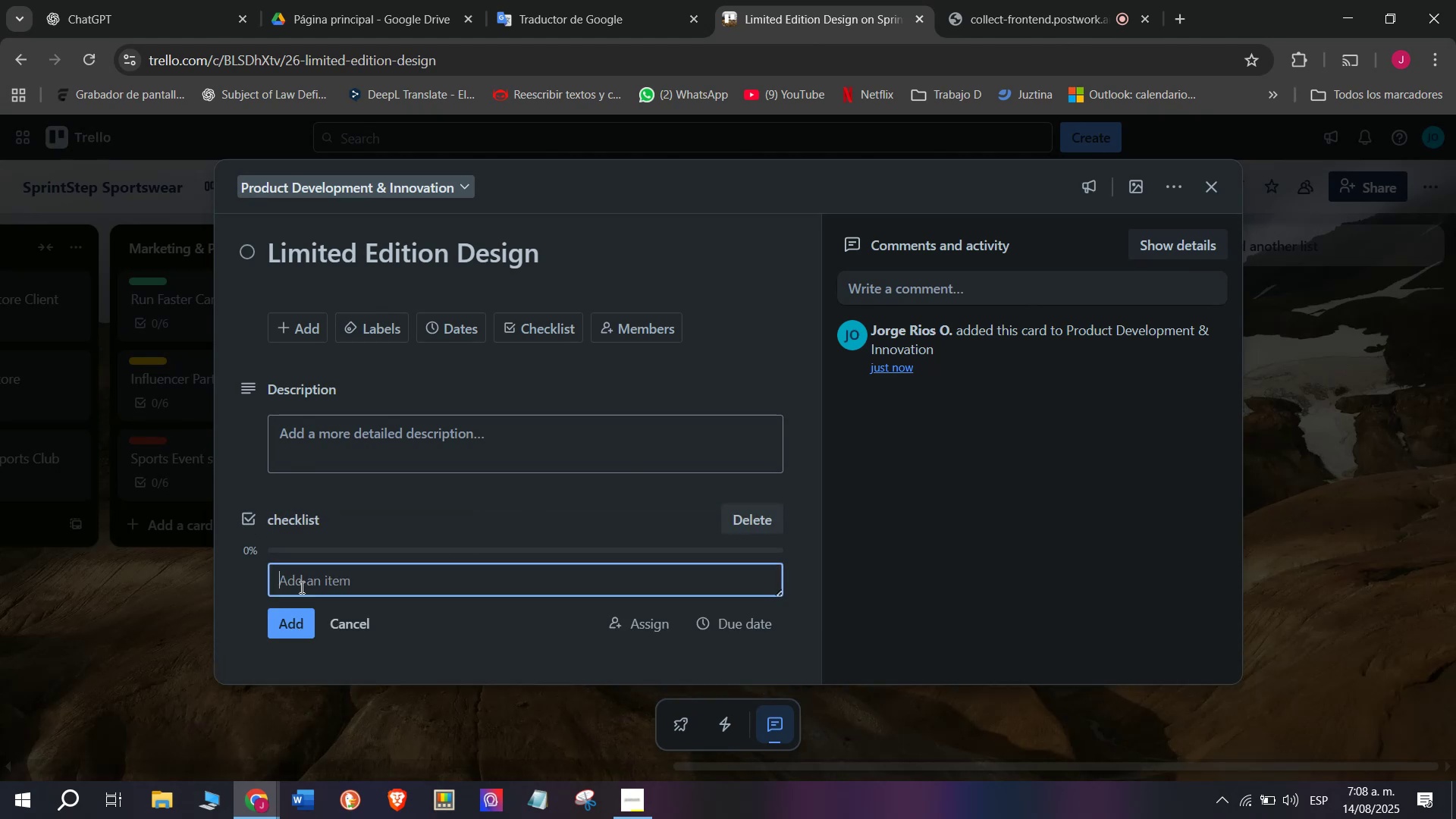 
key(Control+V)
 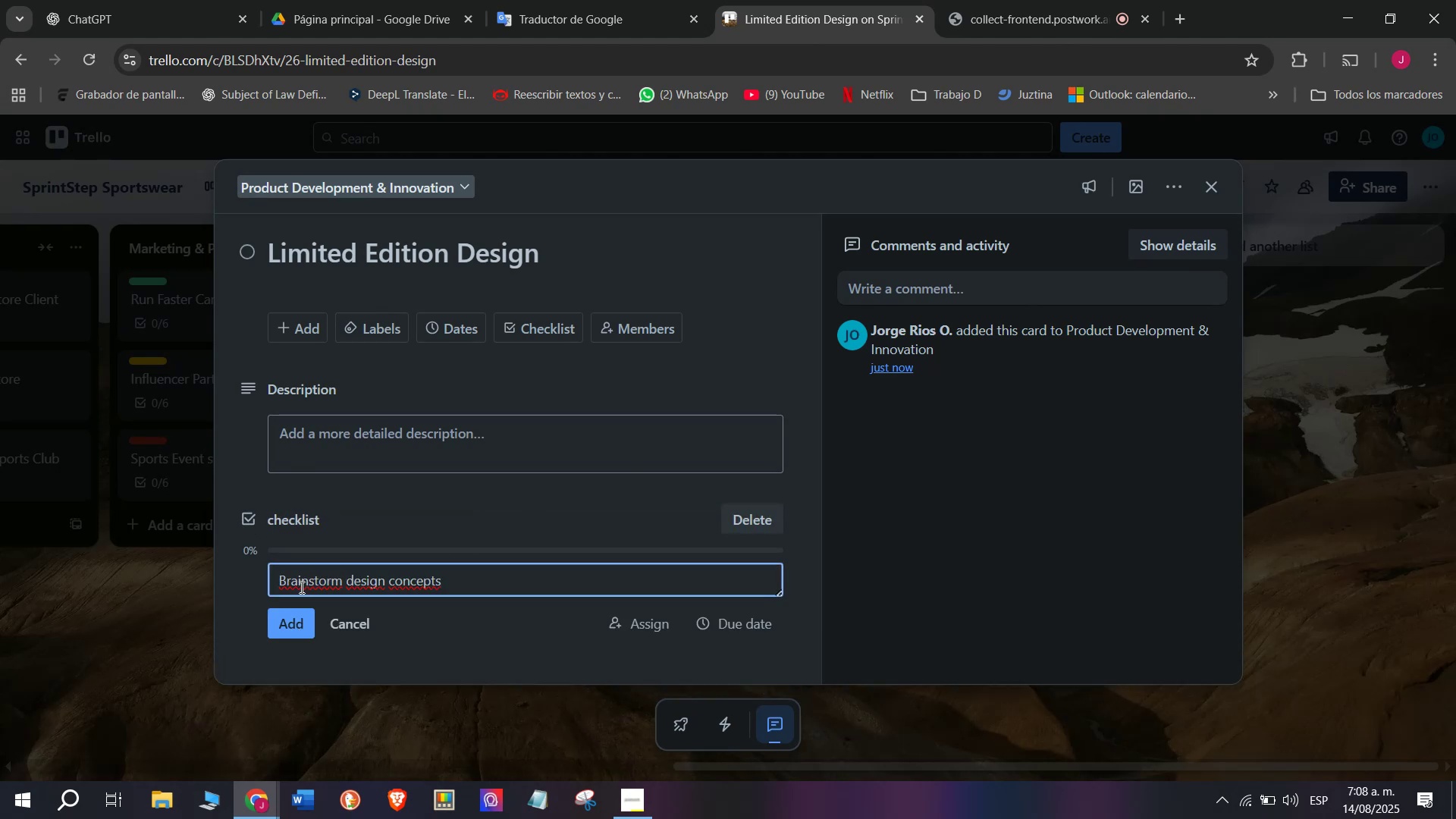 
key(Enter)
 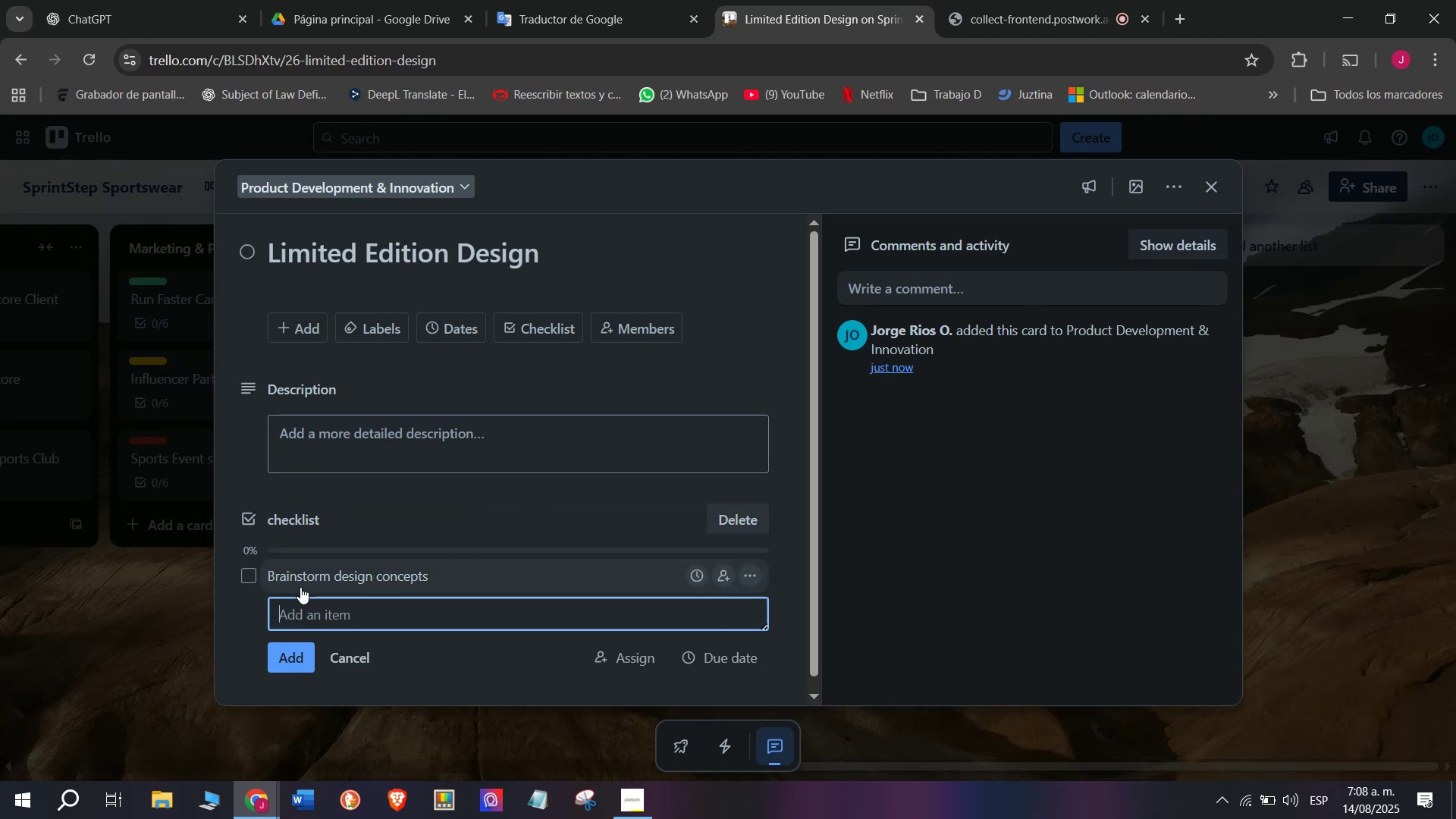 
key(Enter)
 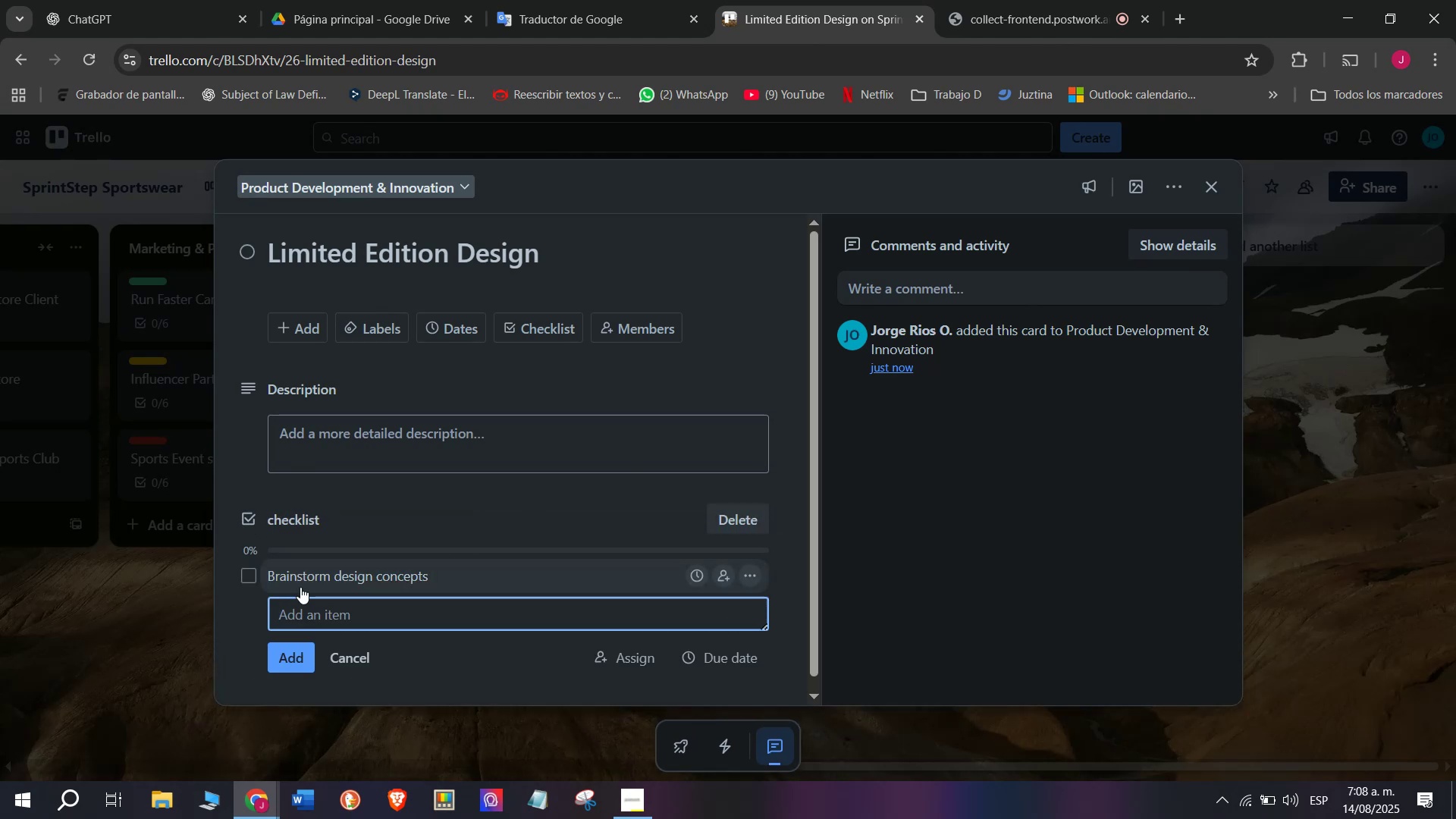 
type(Create sketck)
key(Backspace)
type(hes)
 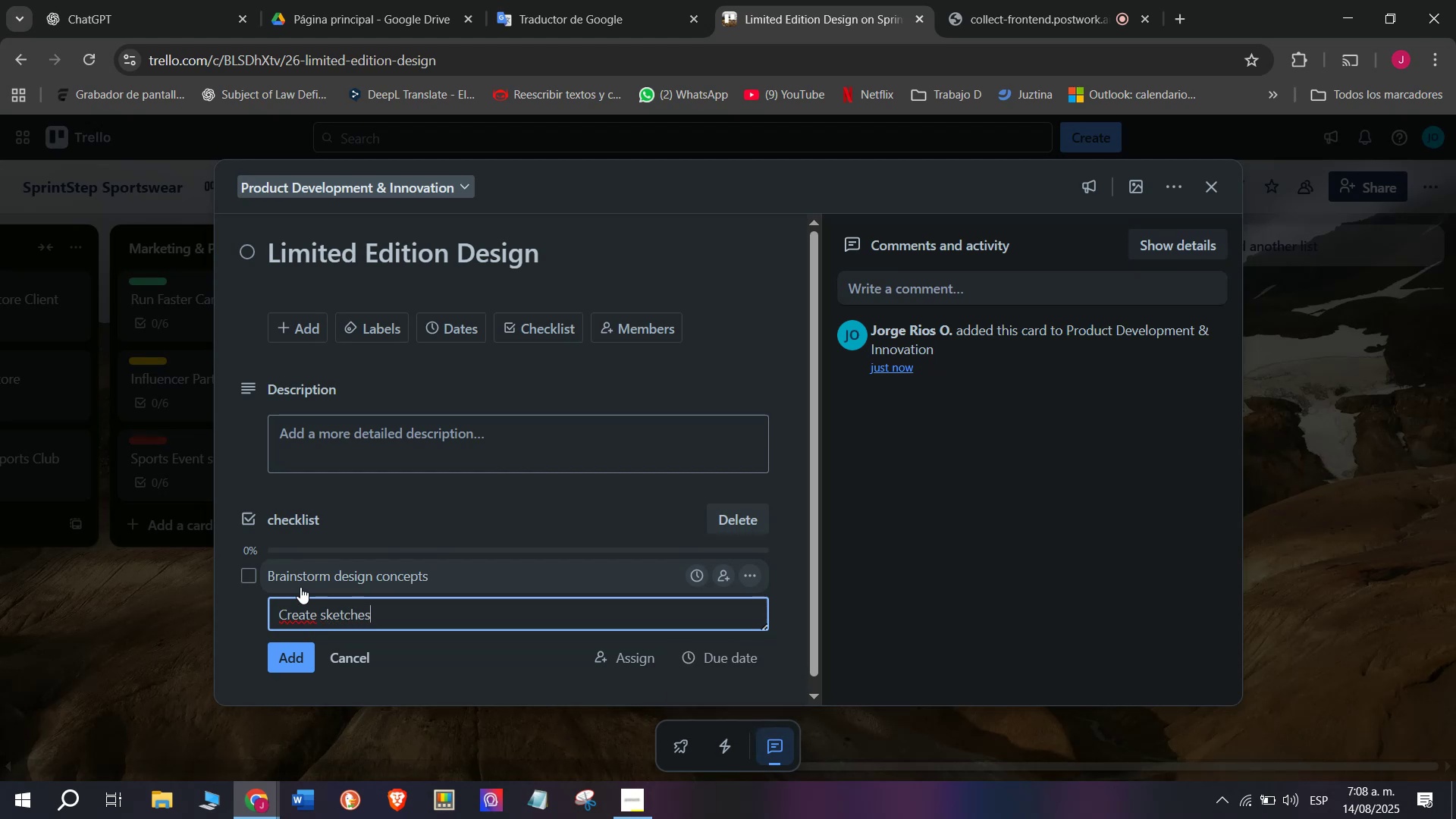 
key(Enter)
 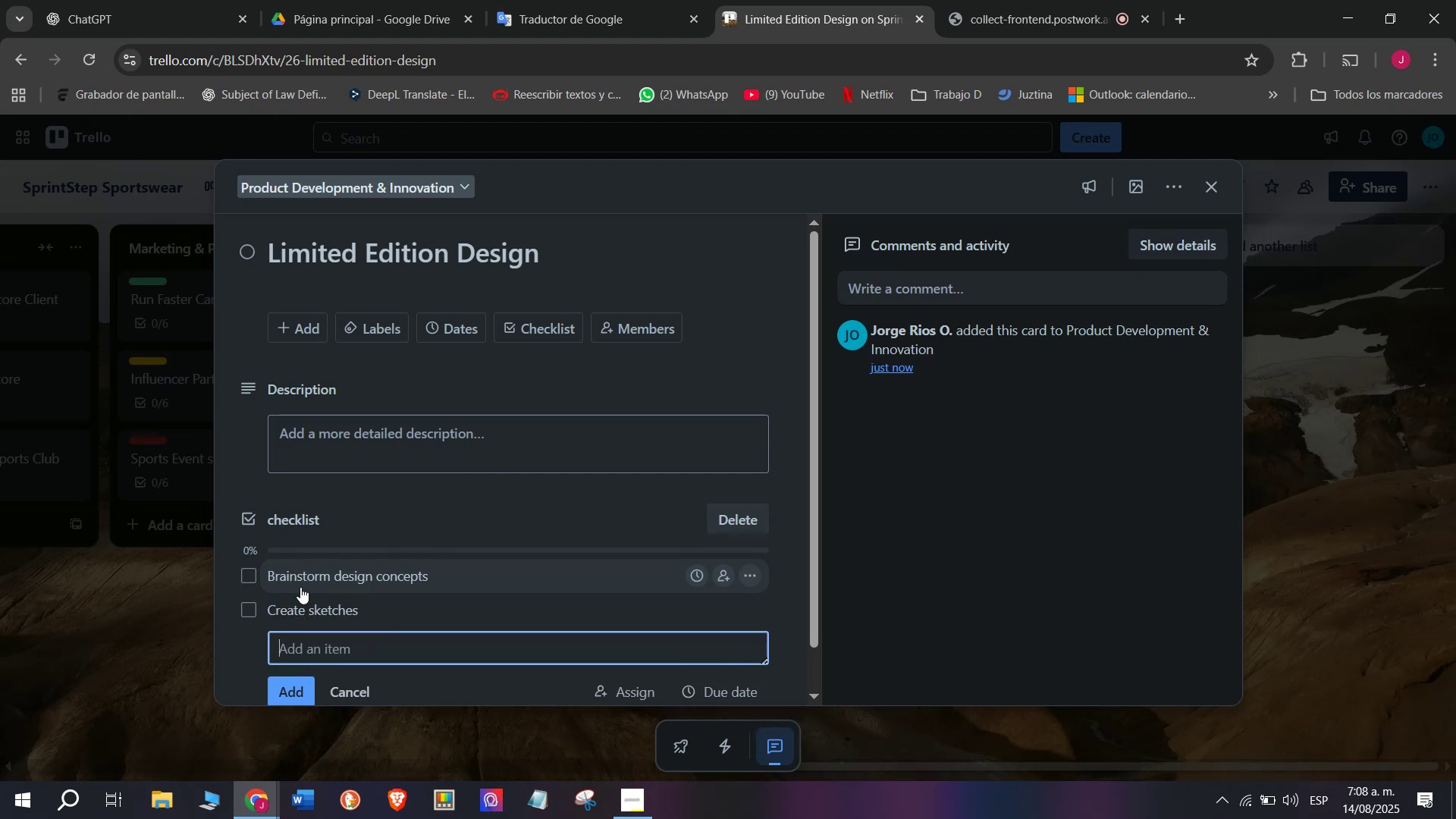 
type(Approve wth designv )
key(Backspace)
key(Backspace)
type( team )
 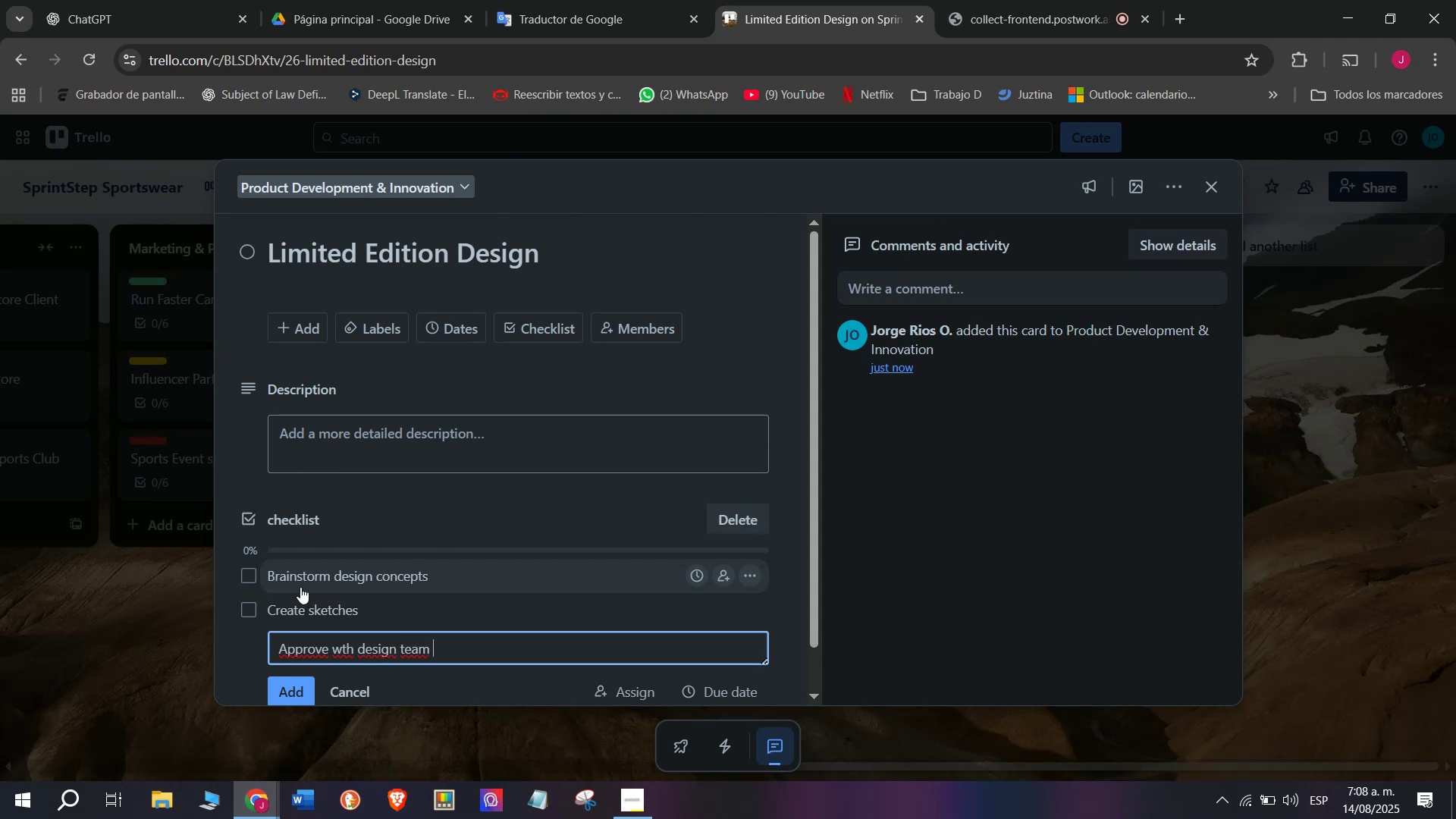 
key(Enter)
 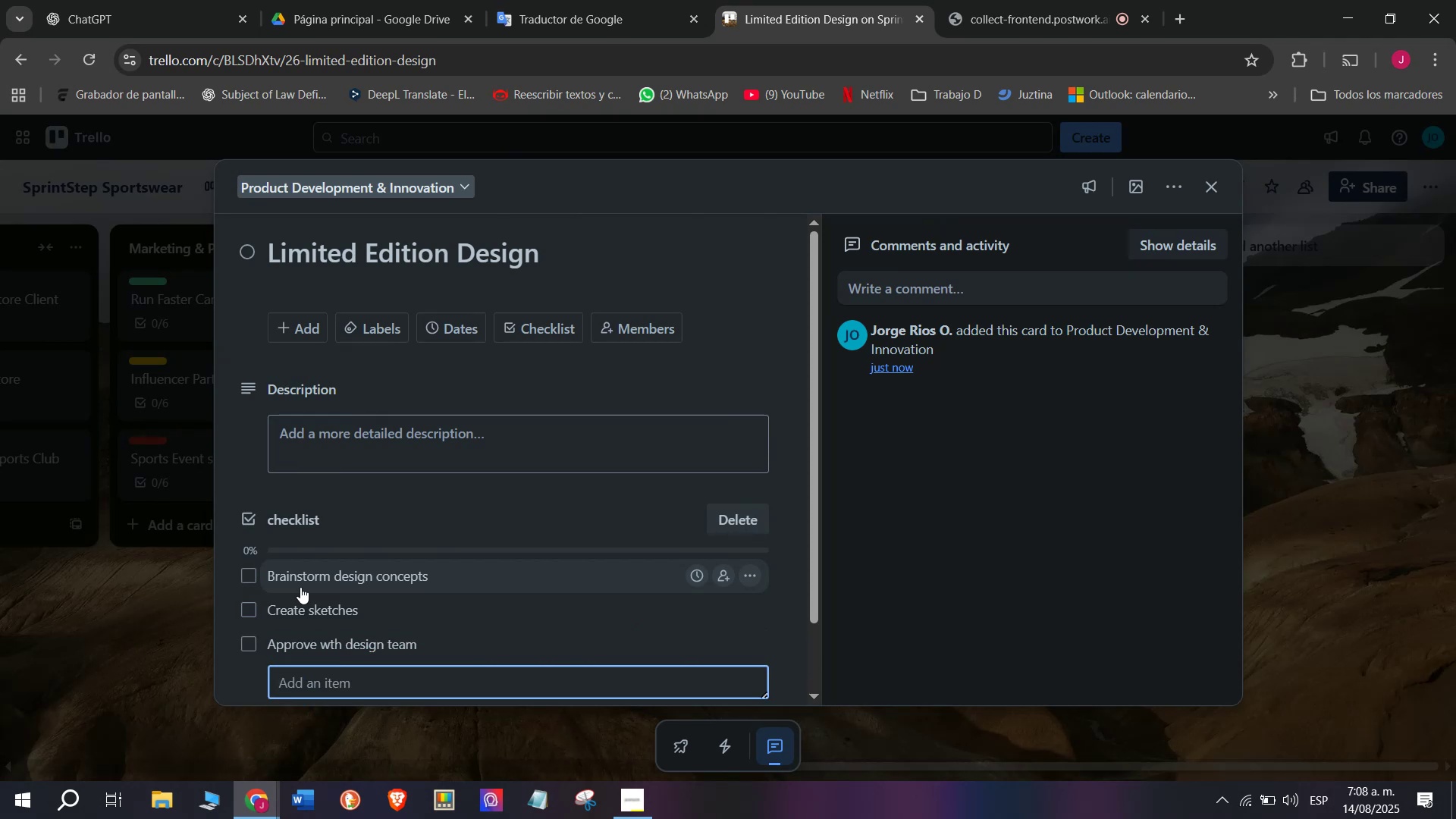 
wait(5.02)
 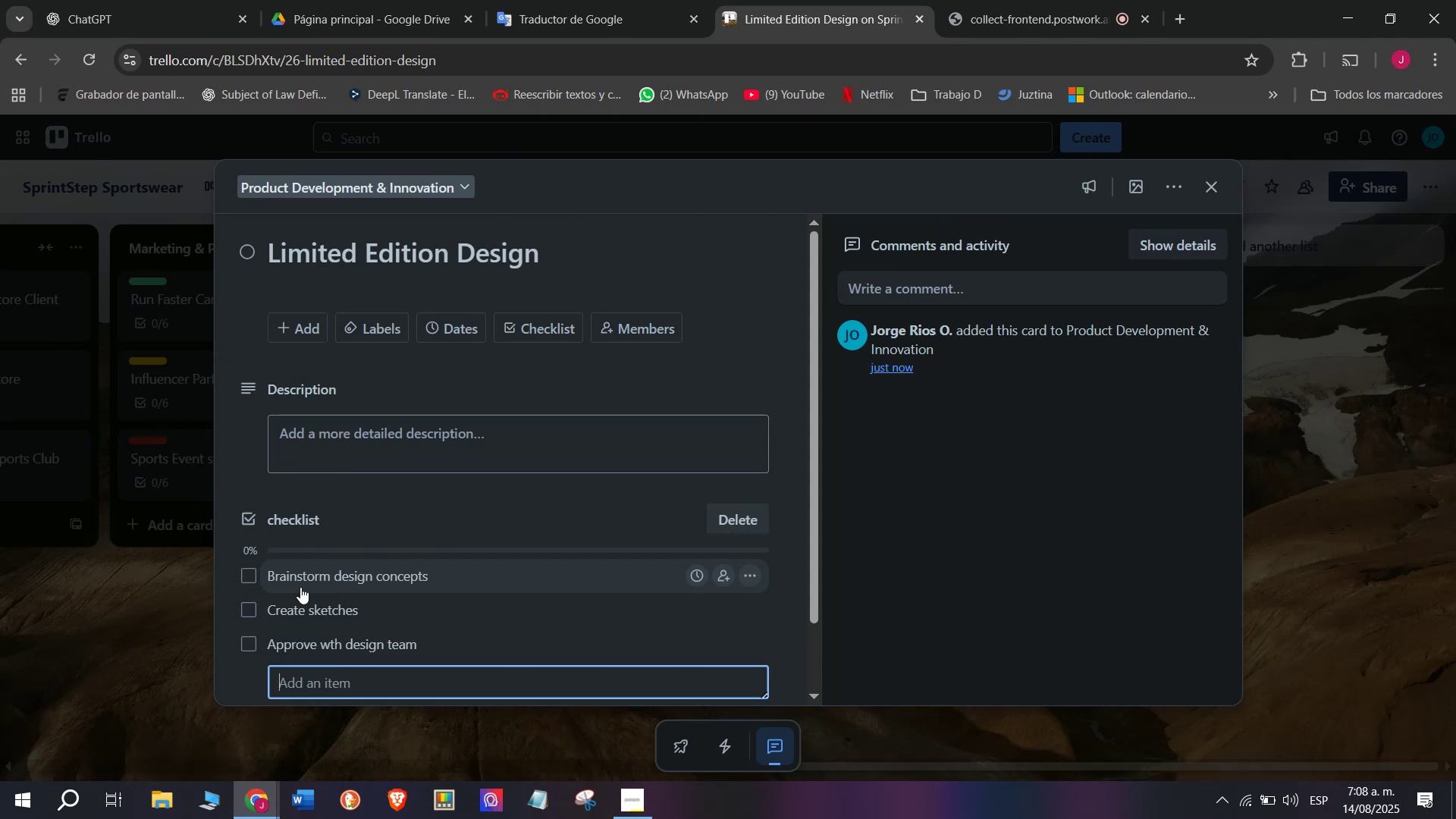 
type(Produce sample )
 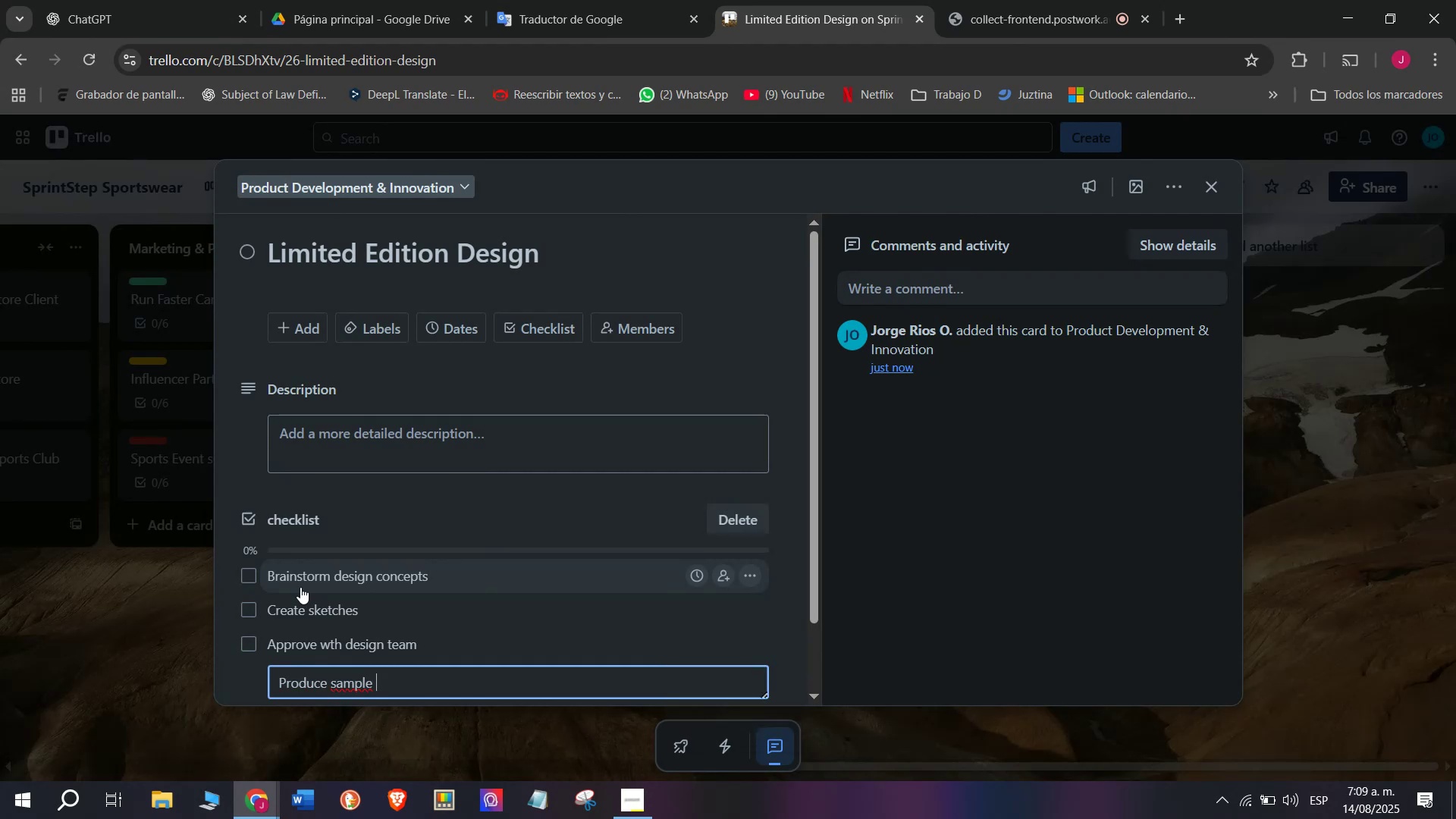 
key(Enter)
 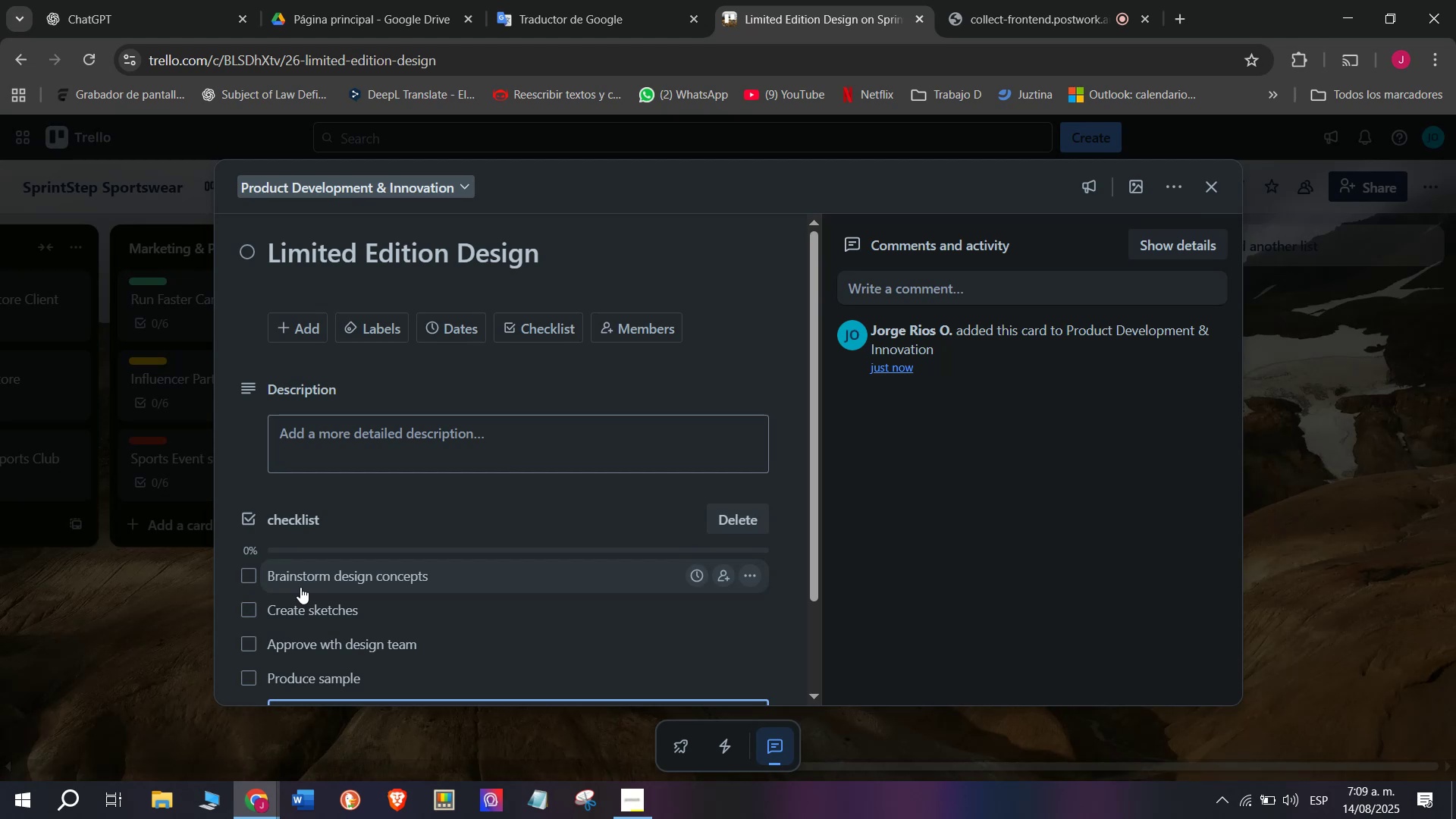 
type(Test comfi)
key(Backspace)
type(ort)
 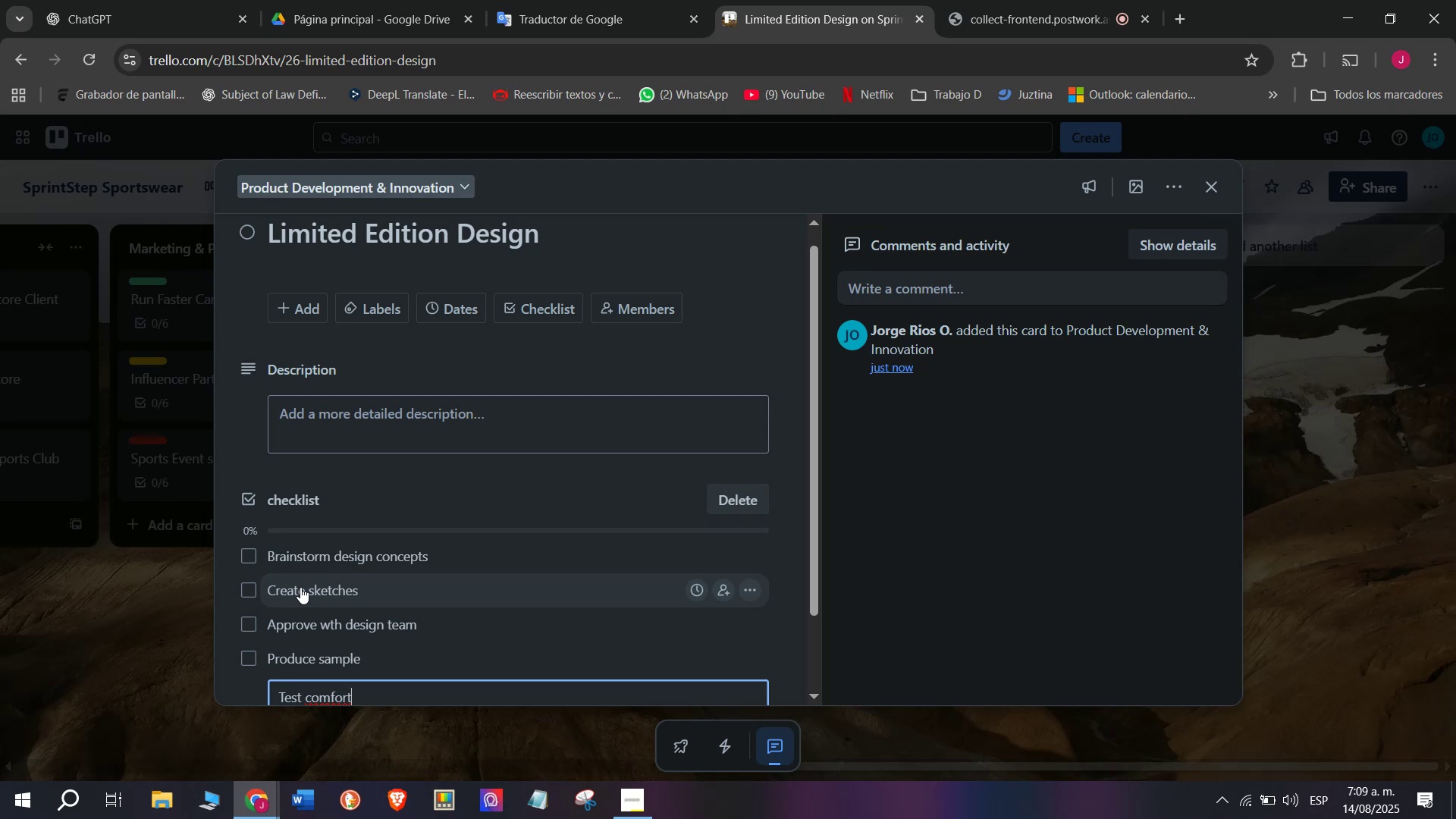 
key(Enter)
 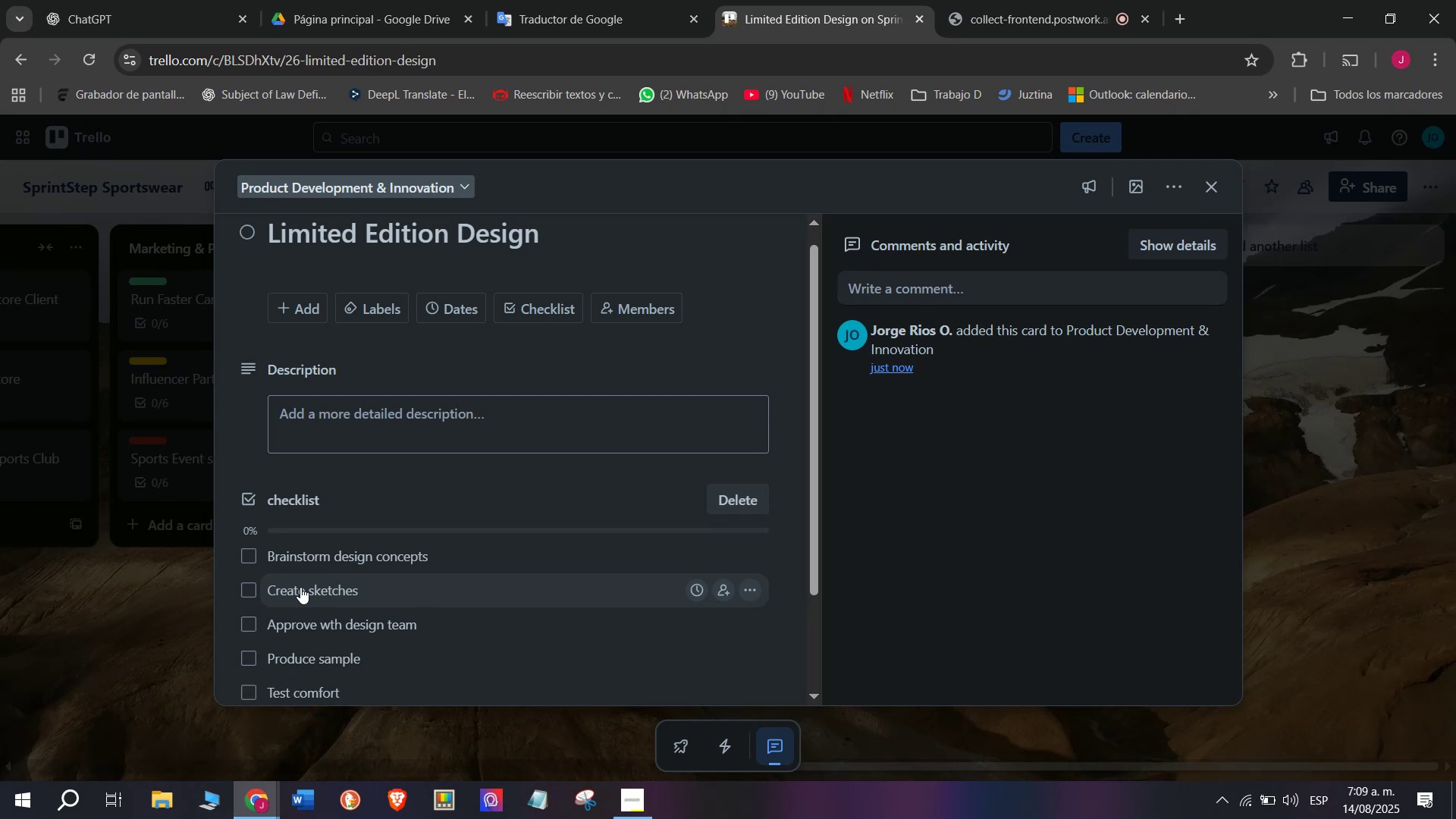 
scroll: coordinate [318, 601], scroll_direction: down, amount: 4.0
 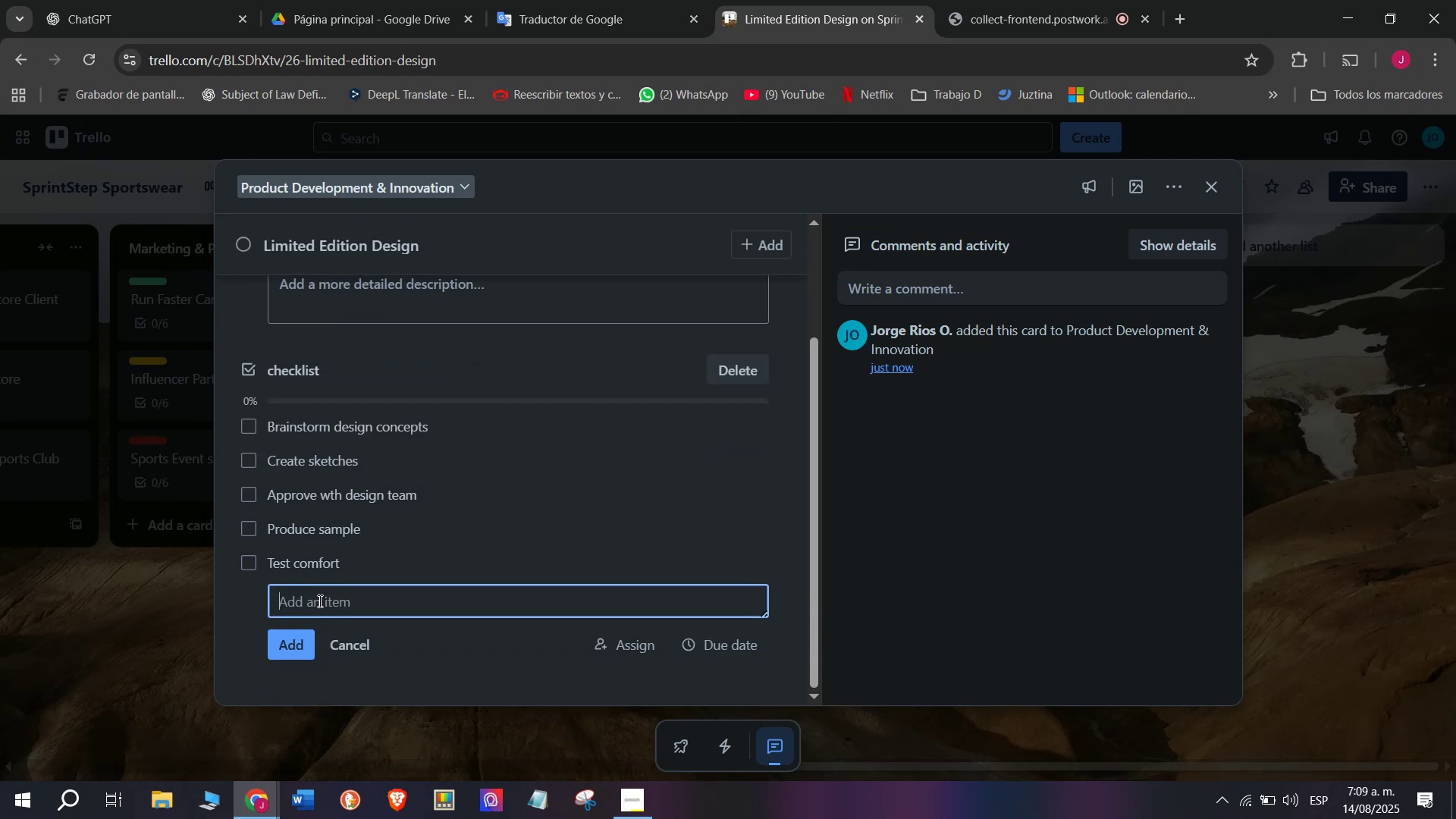 
type(Launch online)
 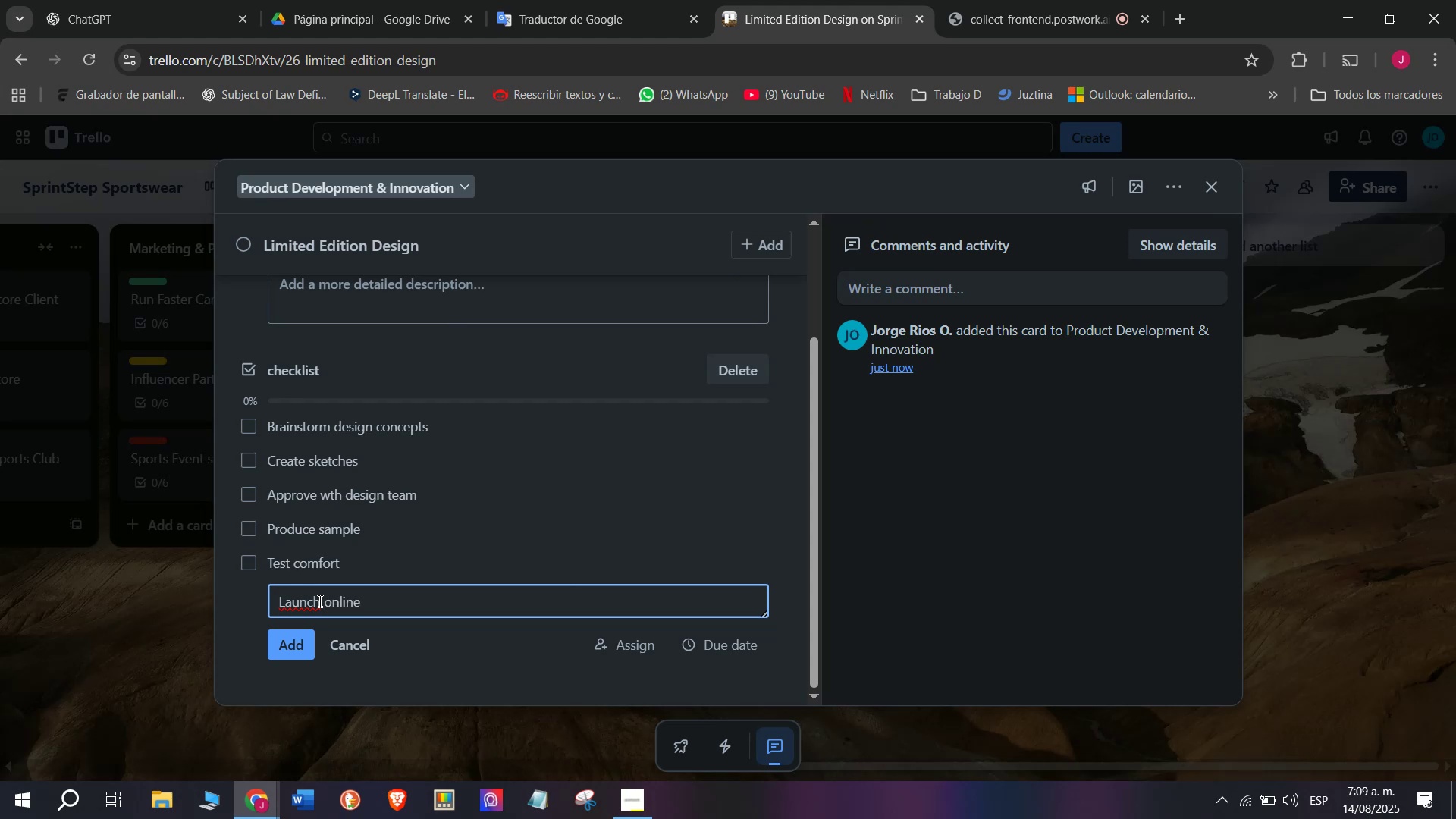 
key(Enter)
 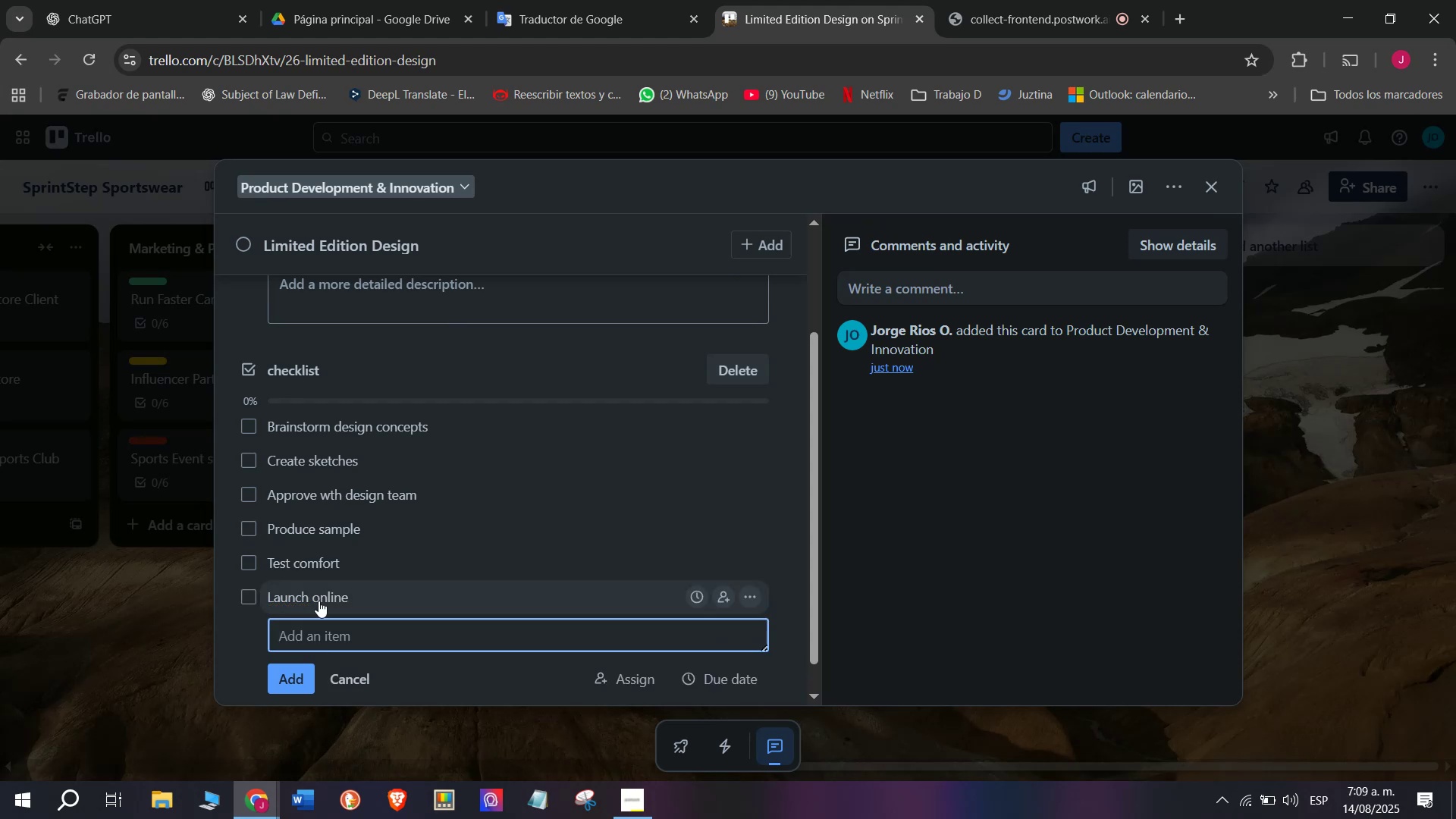 
scroll: coordinate [318, 601], scroll_direction: up, amount: 3.0
 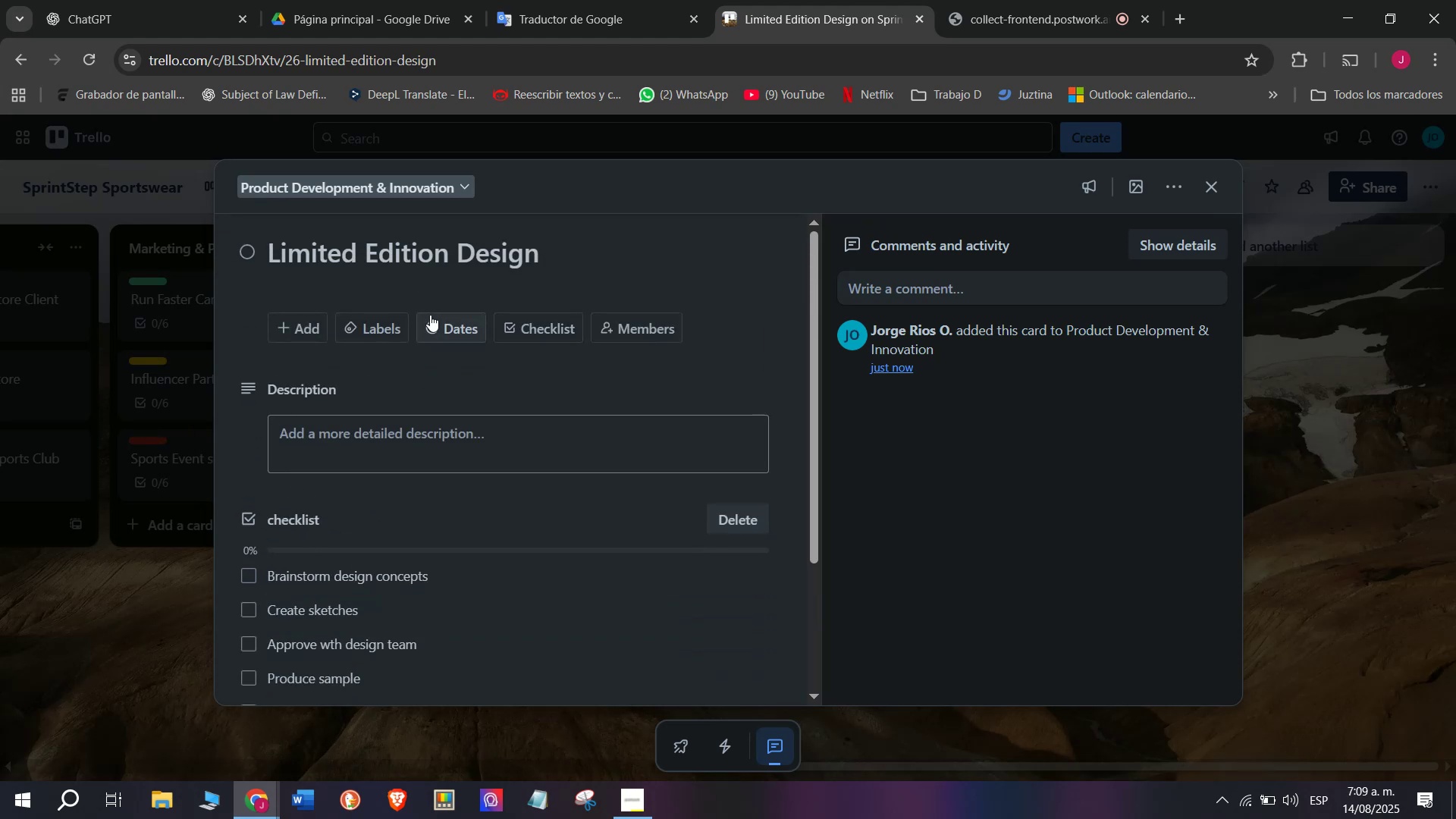 
left_click([374, 337])
 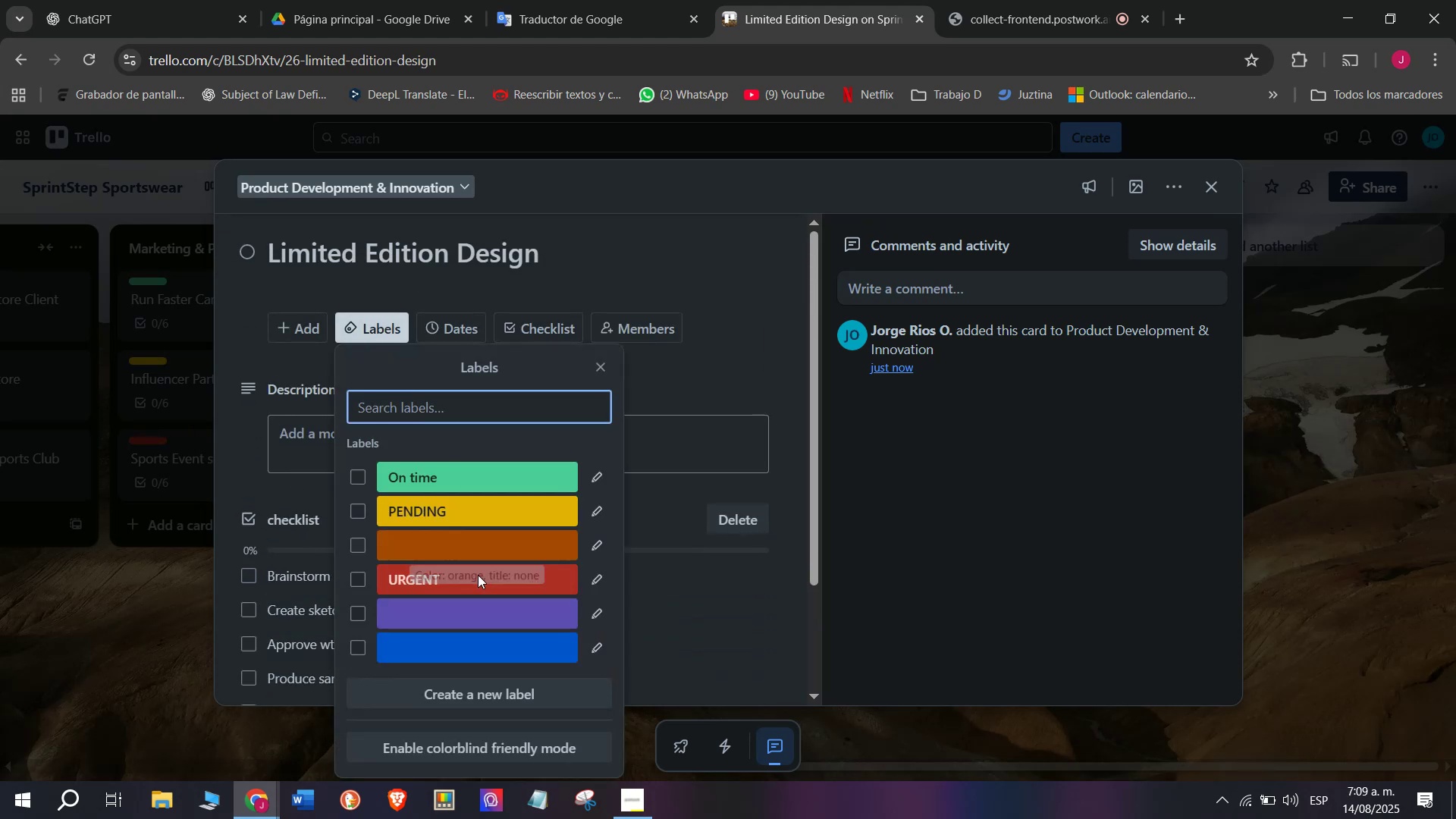 
left_click([478, 576])
 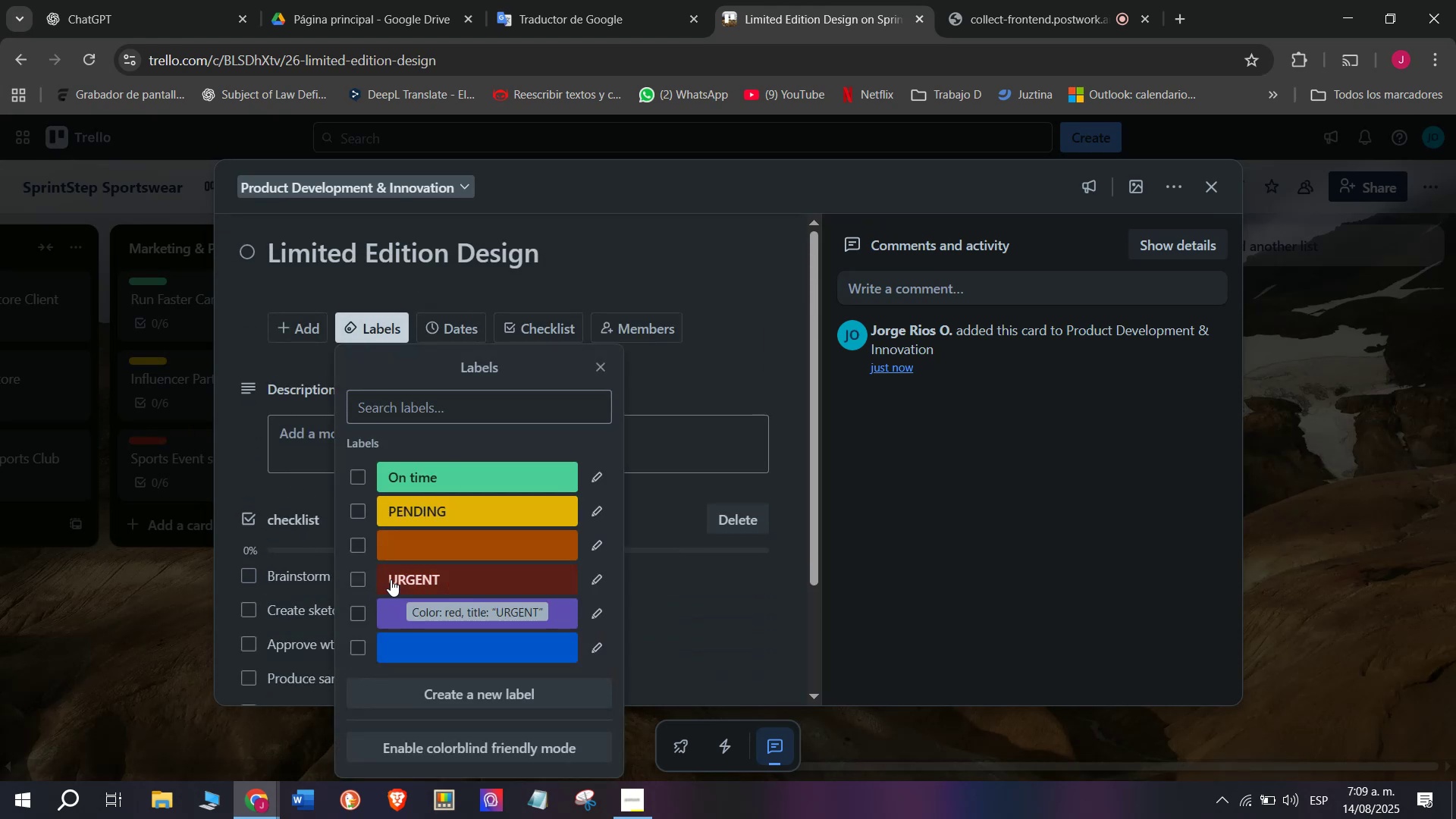 
left_click([418, 583])
 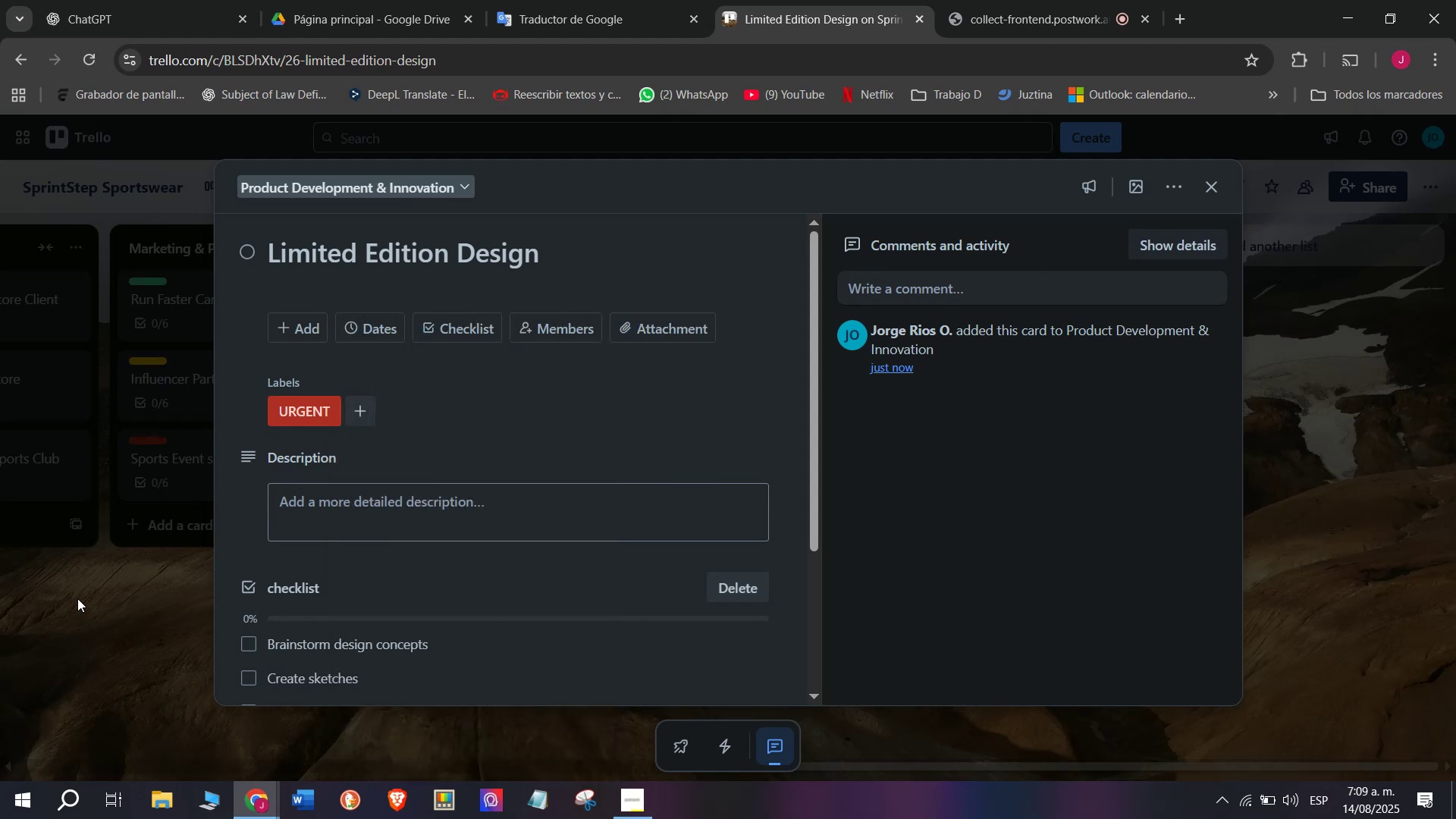 
double_click([77, 598])
 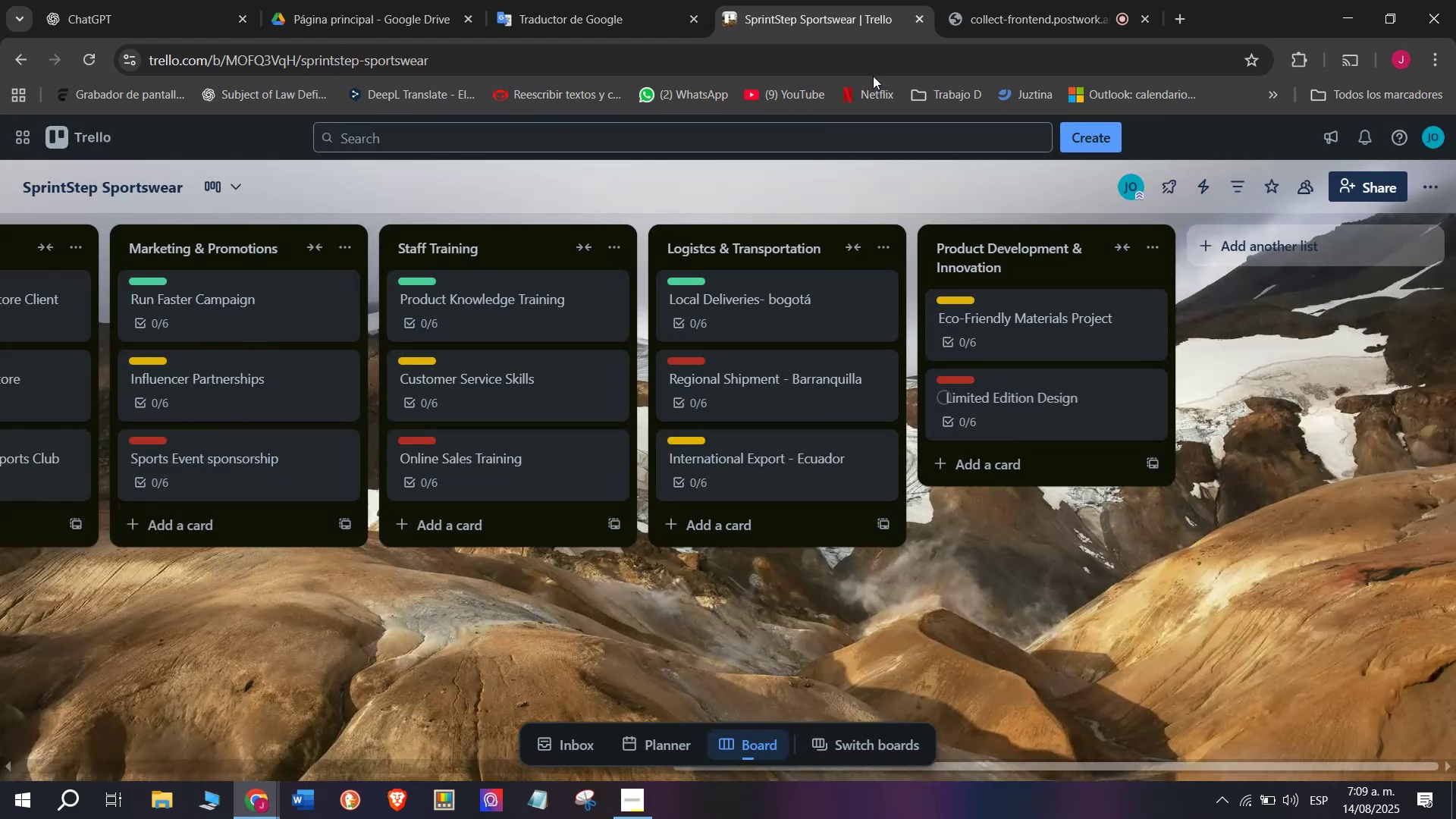 
left_click([961, 0])
 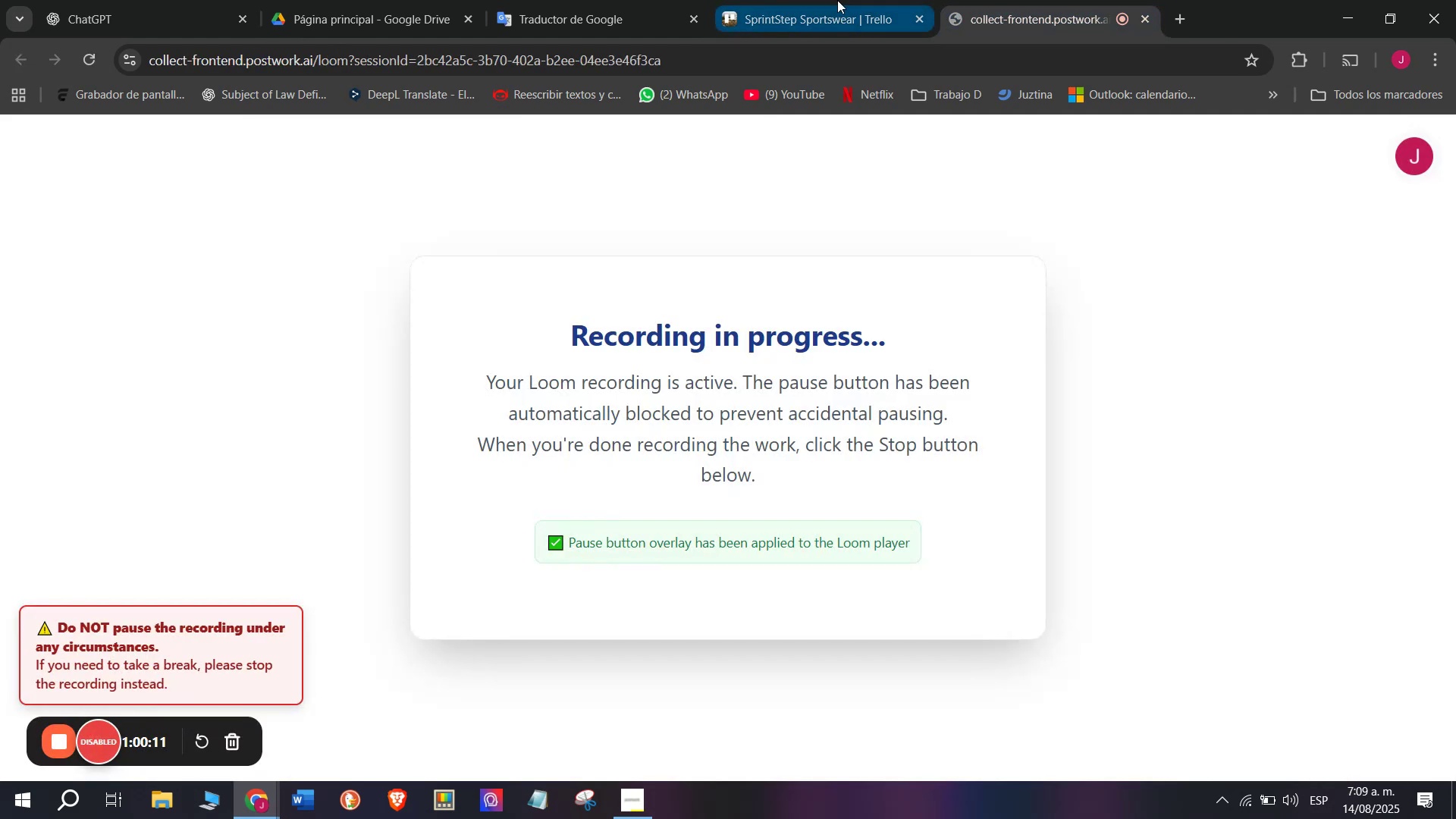 
left_click([827, 0])
 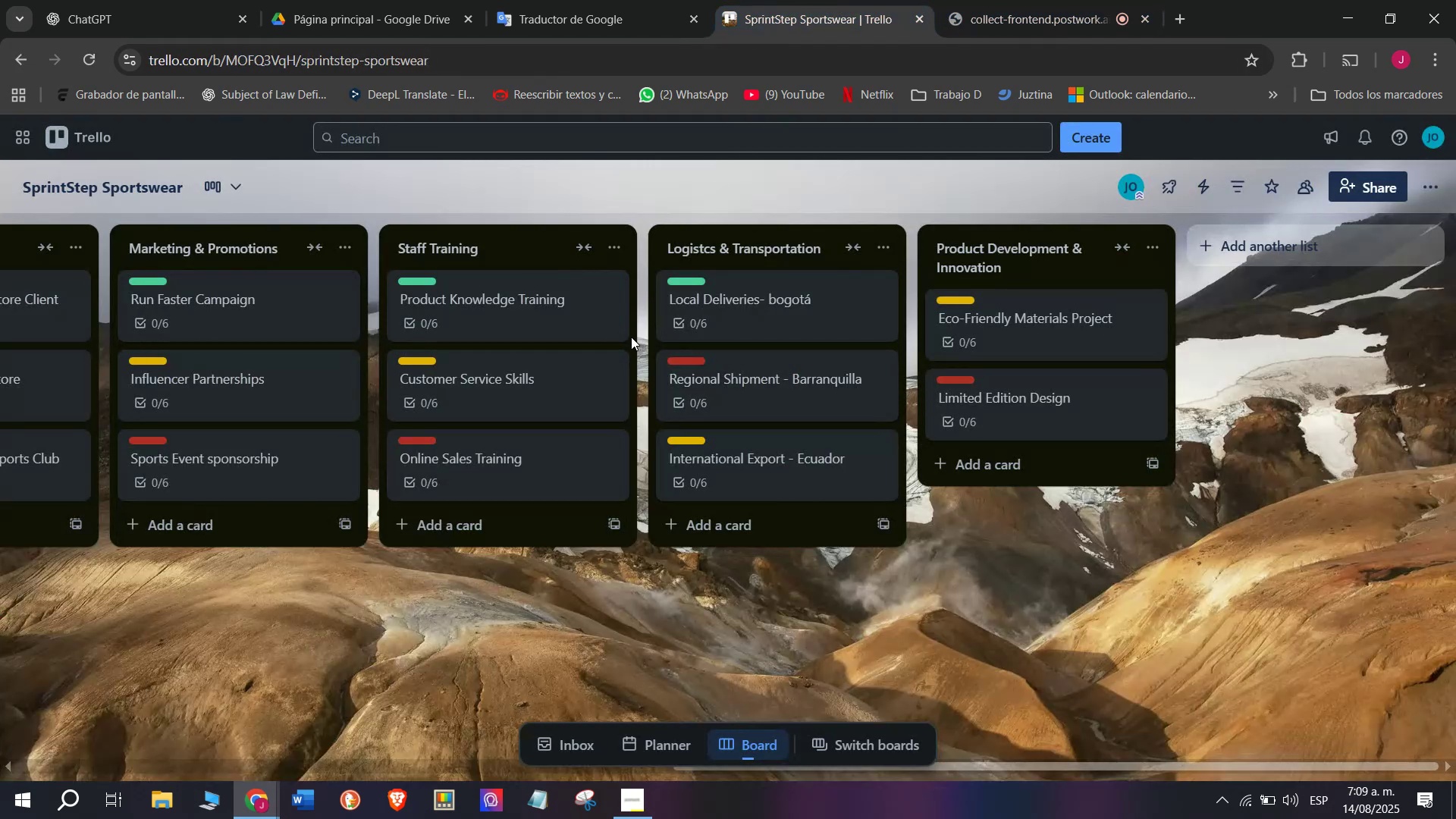 
scroll: coordinate [631, 337], scroll_direction: up, amount: 3.0
 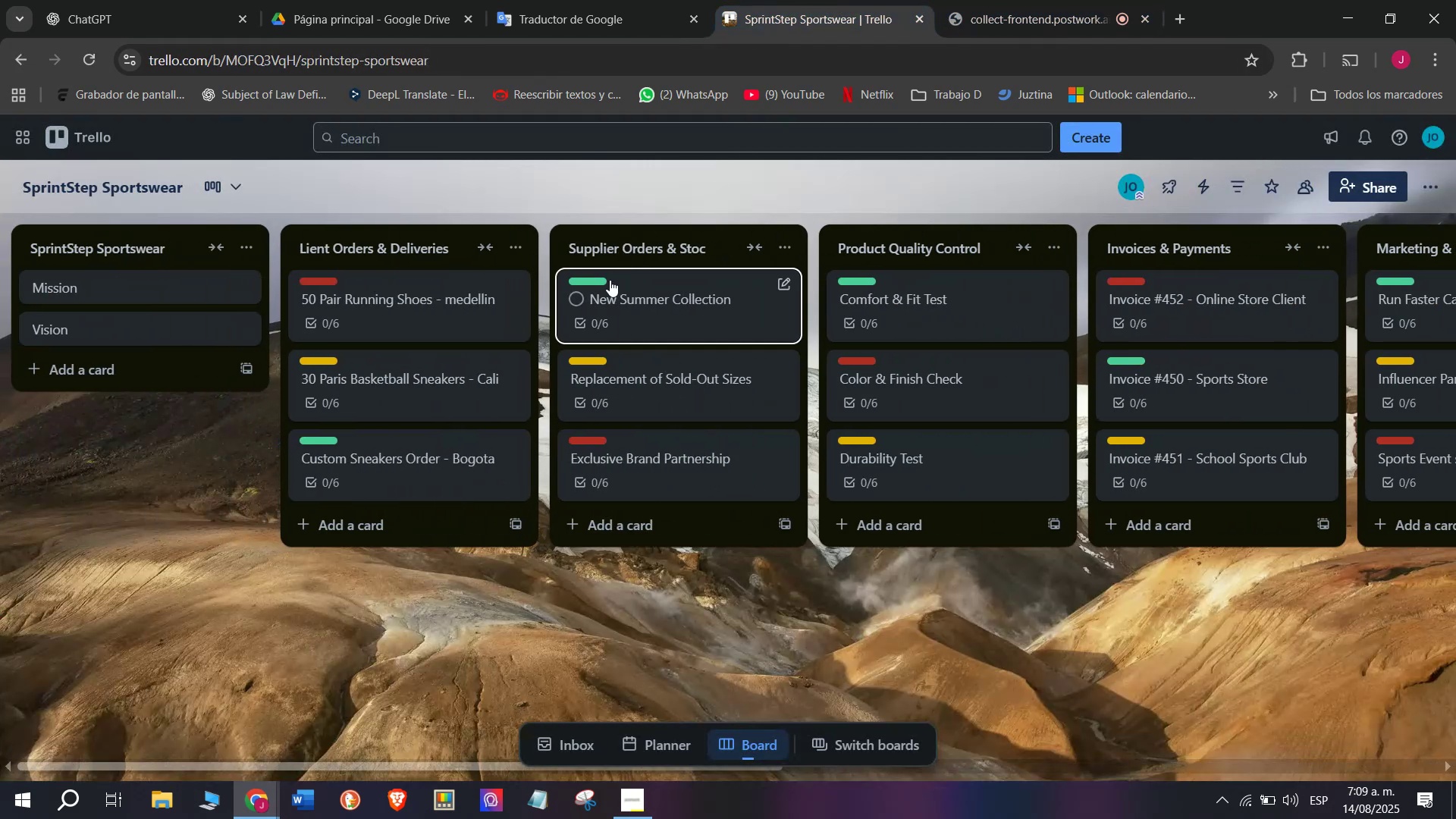 
left_click([601, 280])
 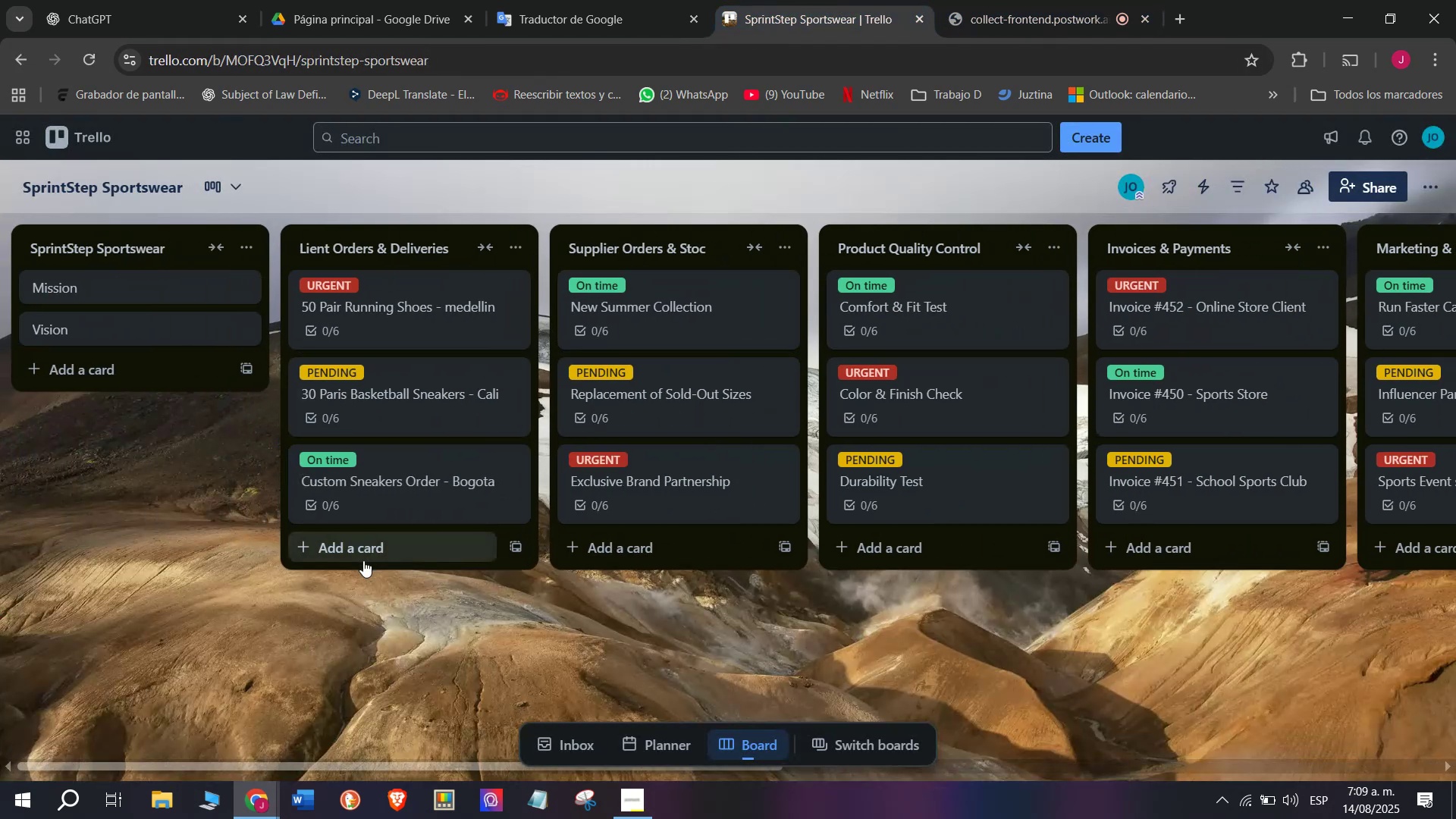 
scroll: coordinate [363, 501], scroll_direction: down, amount: 3.0
 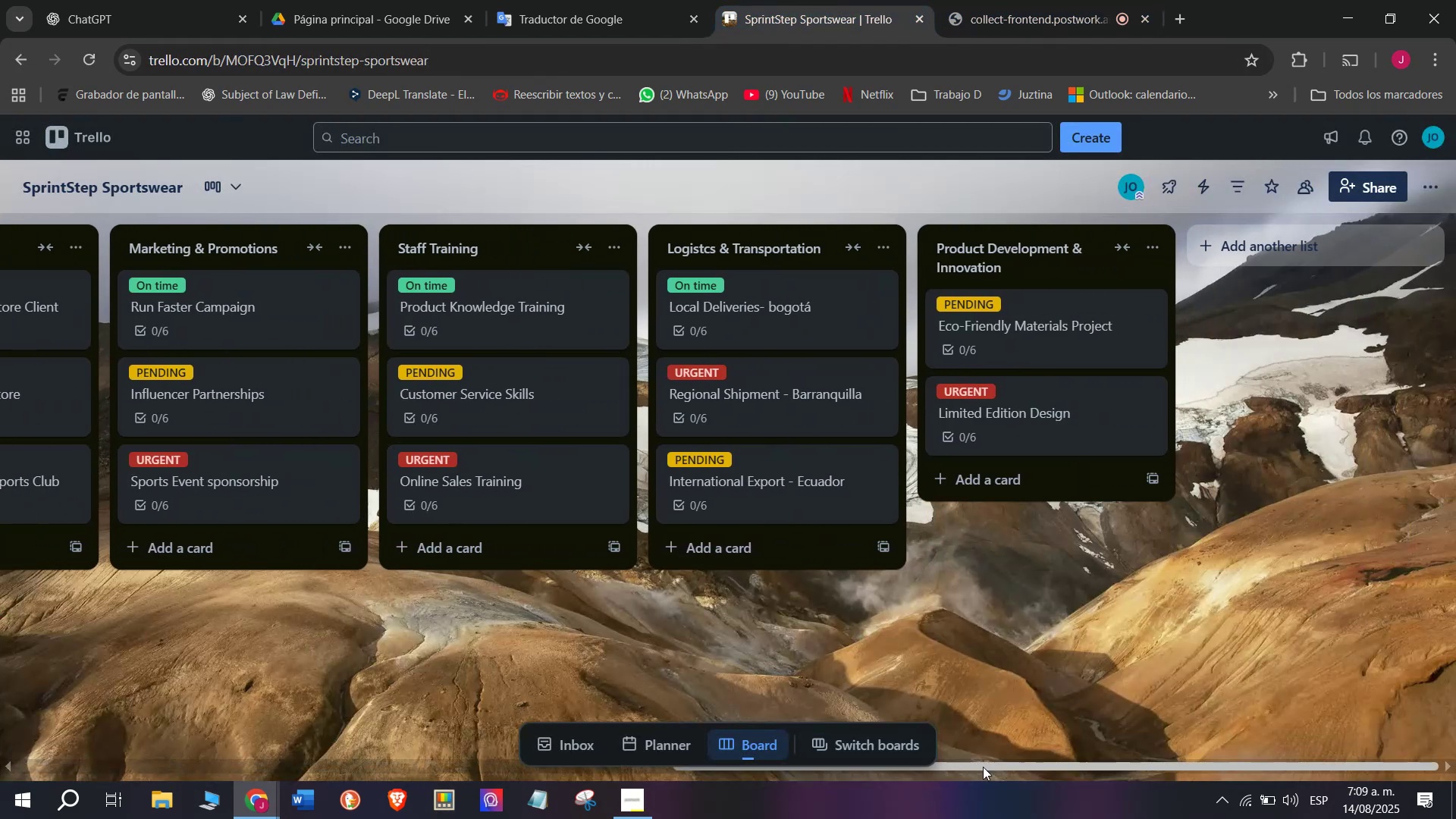 
left_click_drag(start_coordinate=[1010, 763], to_coordinate=[263, 700])
 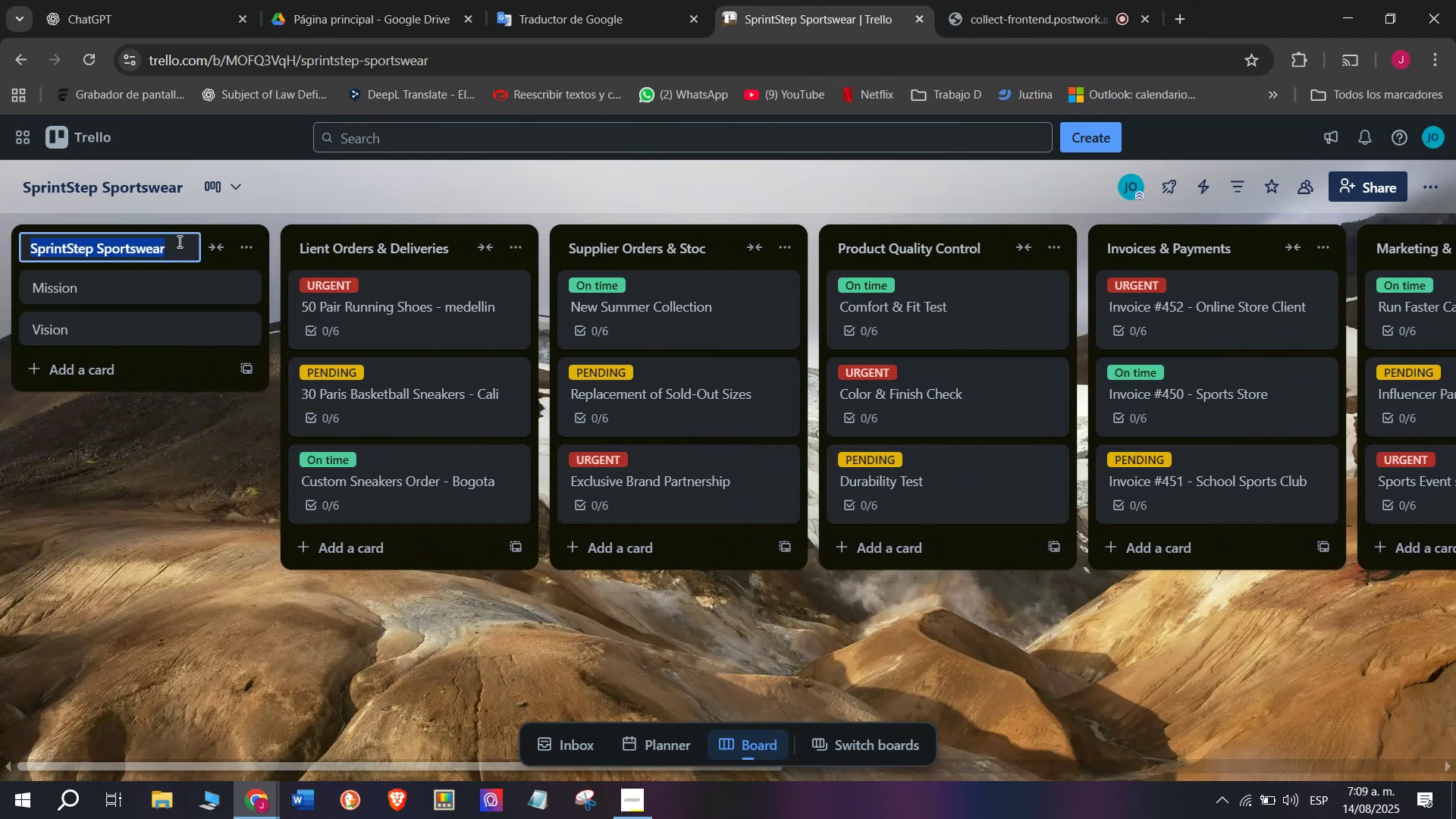 
left_click([176, 278])
 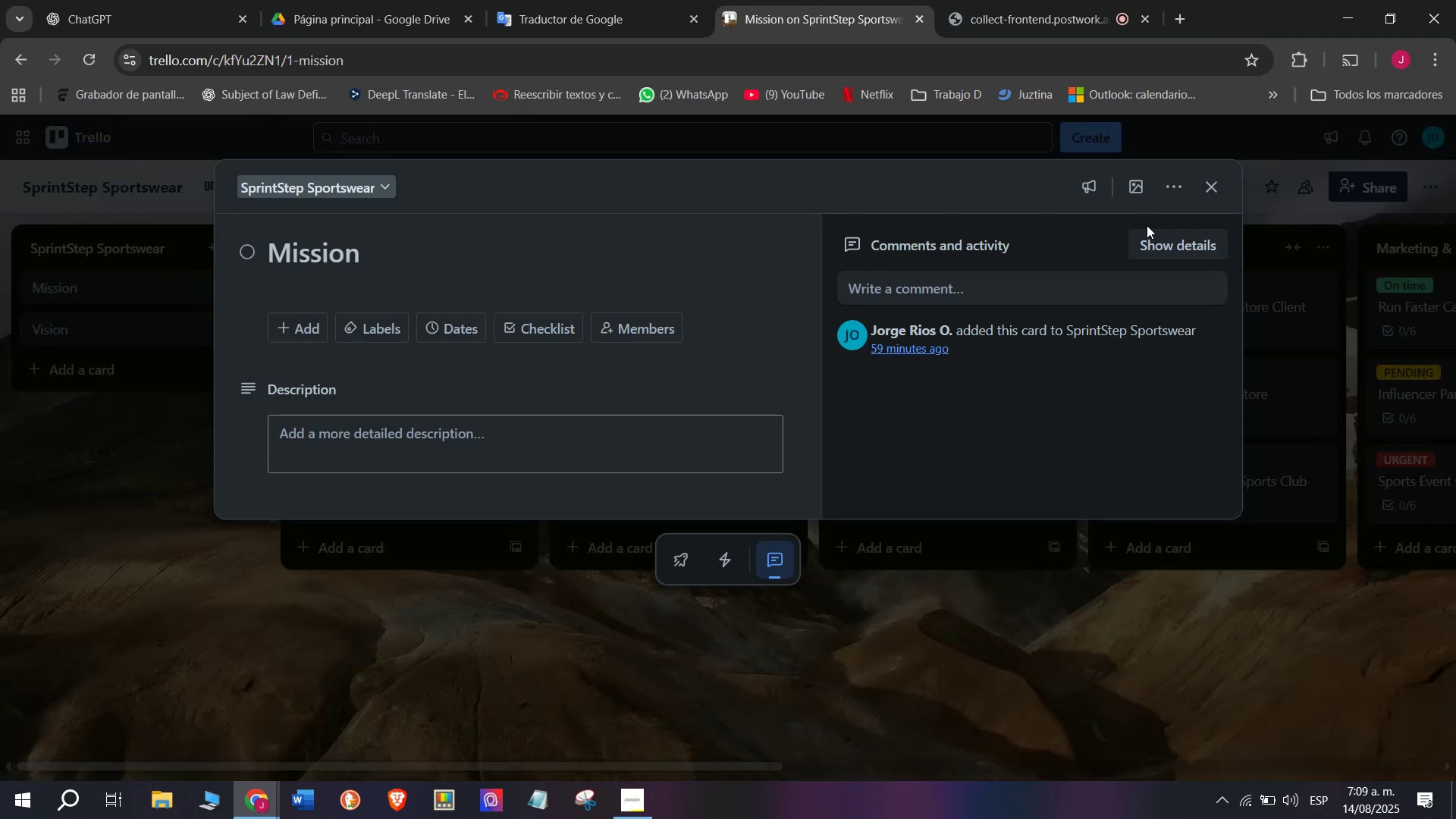 
left_click([1144, 190])
 